 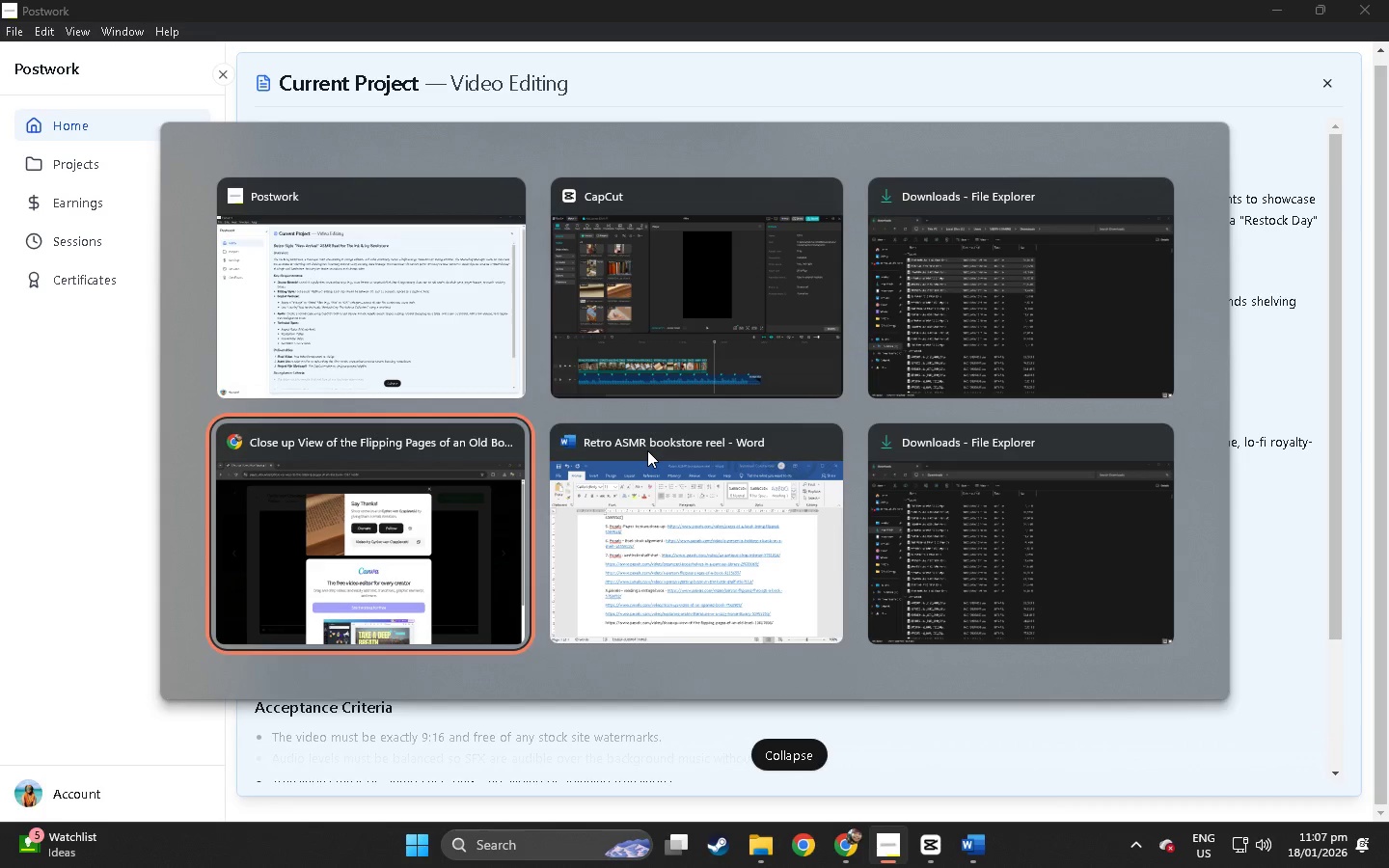 
key(Alt+Tab)
 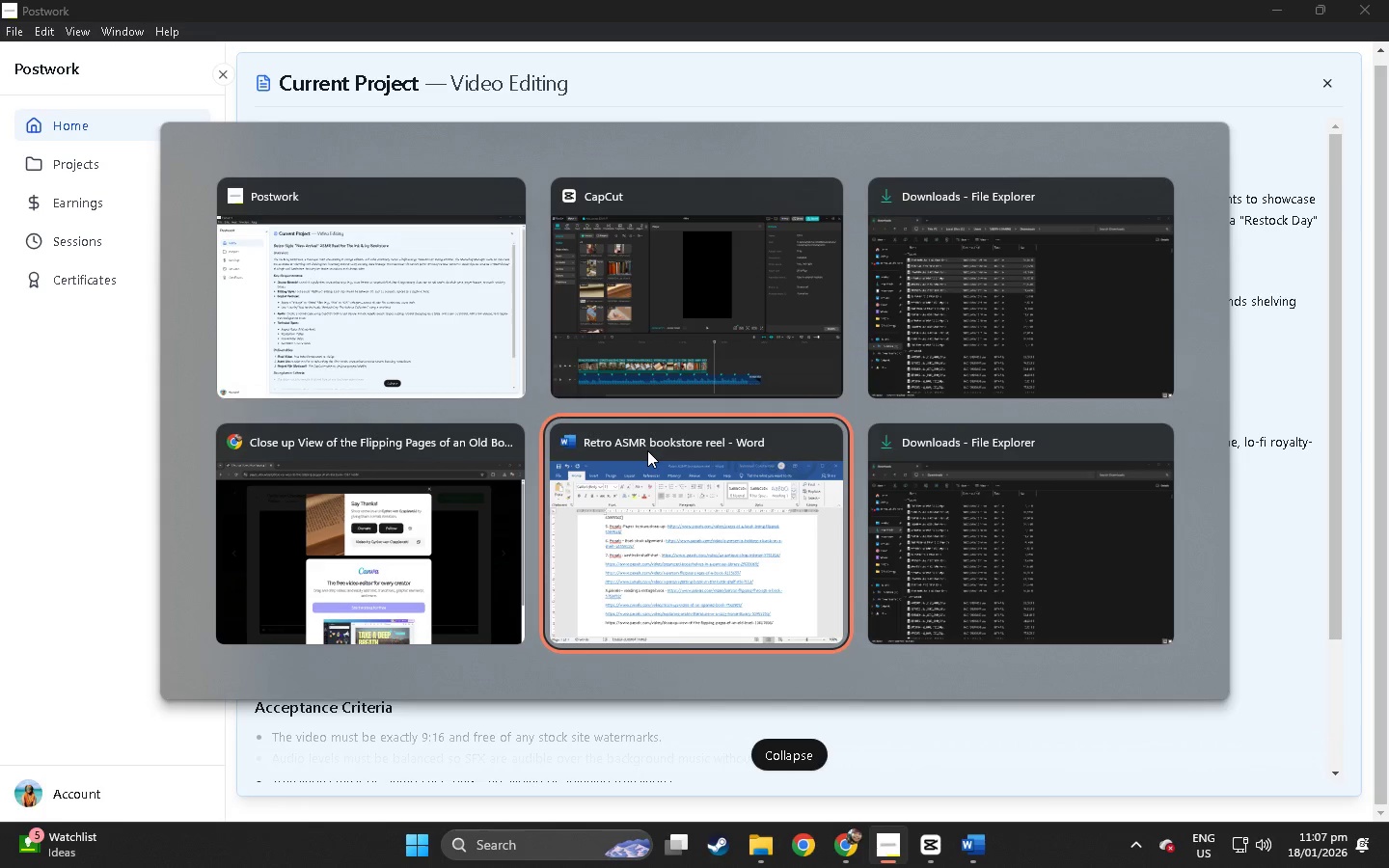 
key(Alt+Tab)
 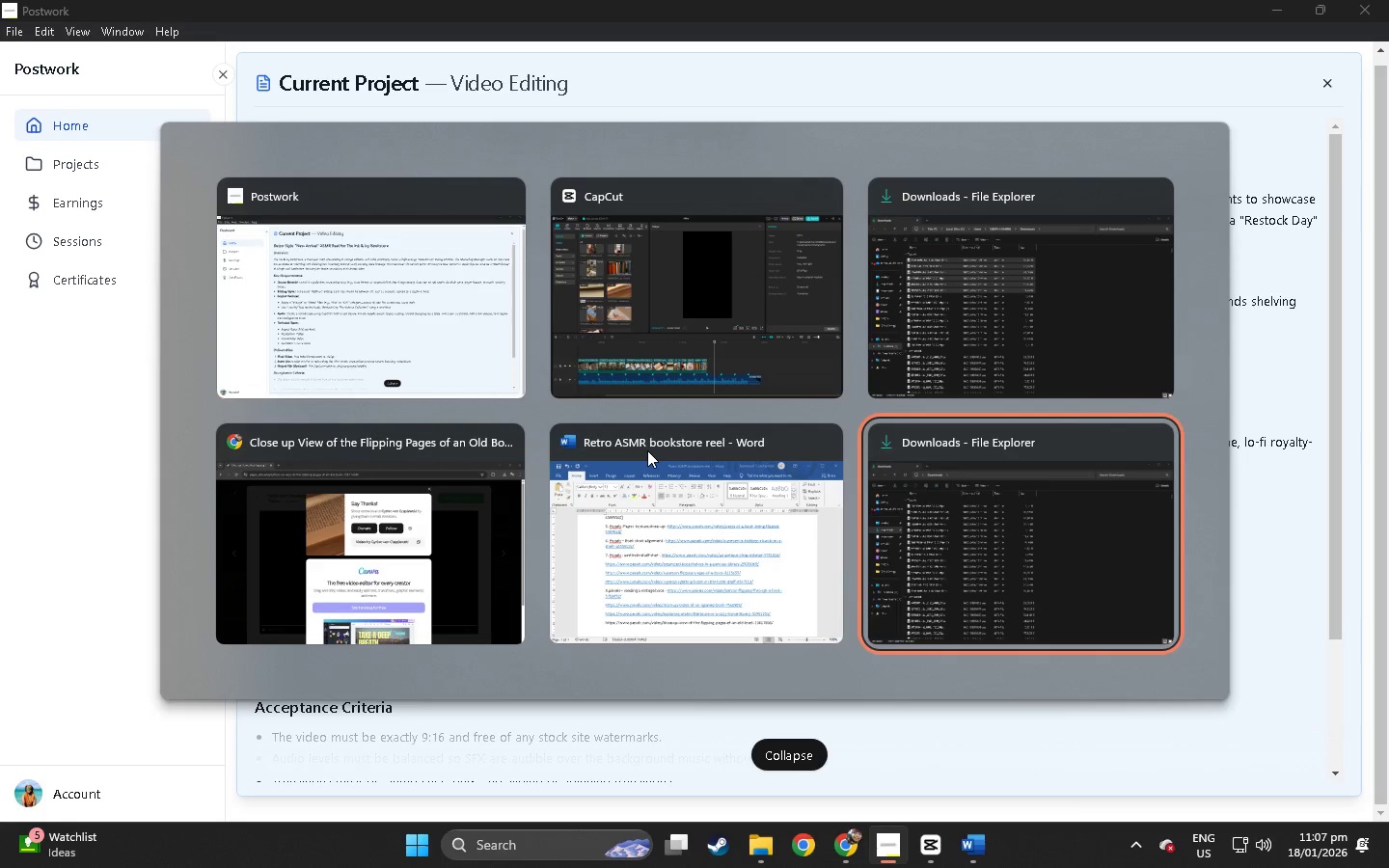 
key(Alt+Tab)
 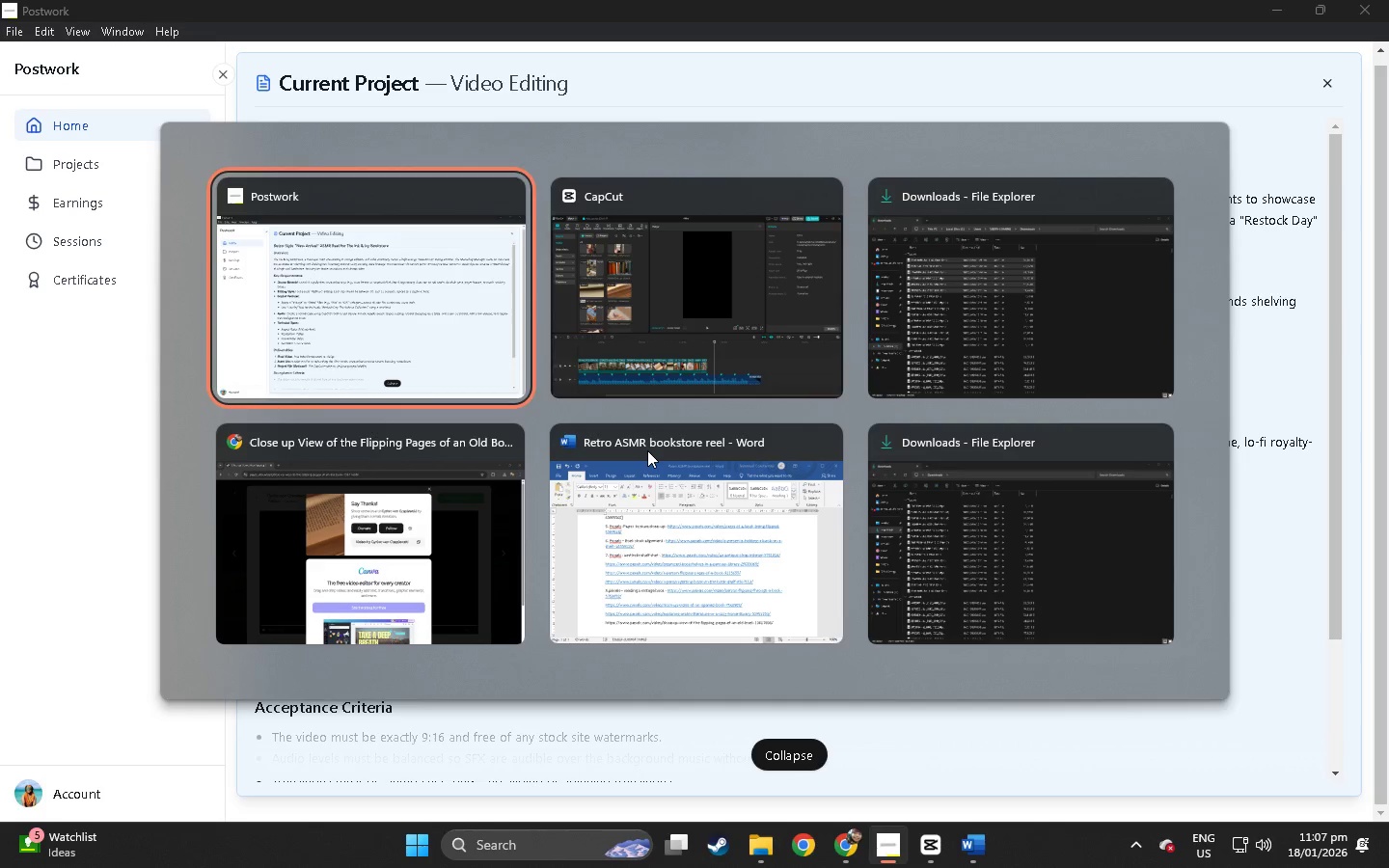 
key(Alt+Tab)
 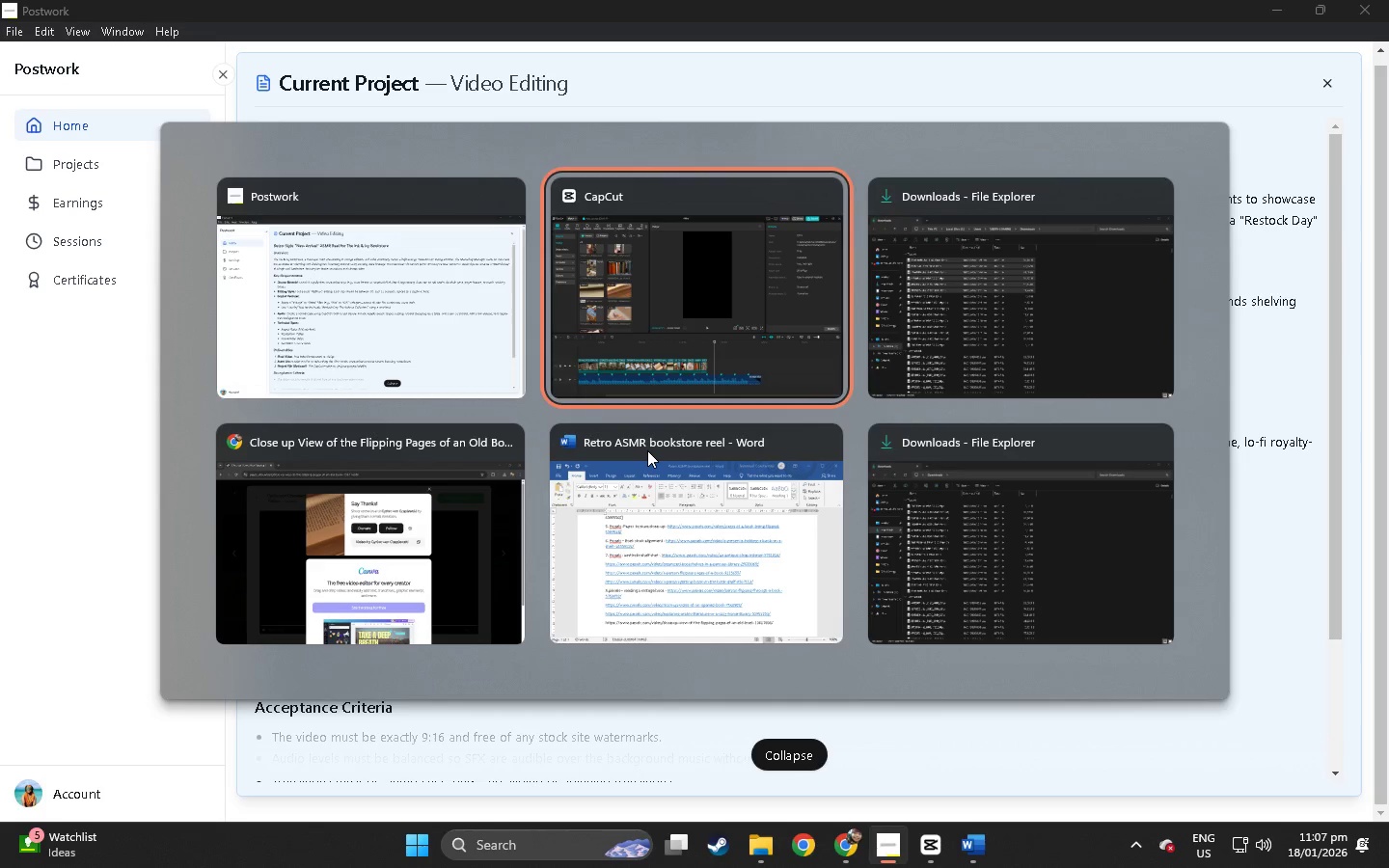 
key(Alt+Tab)
 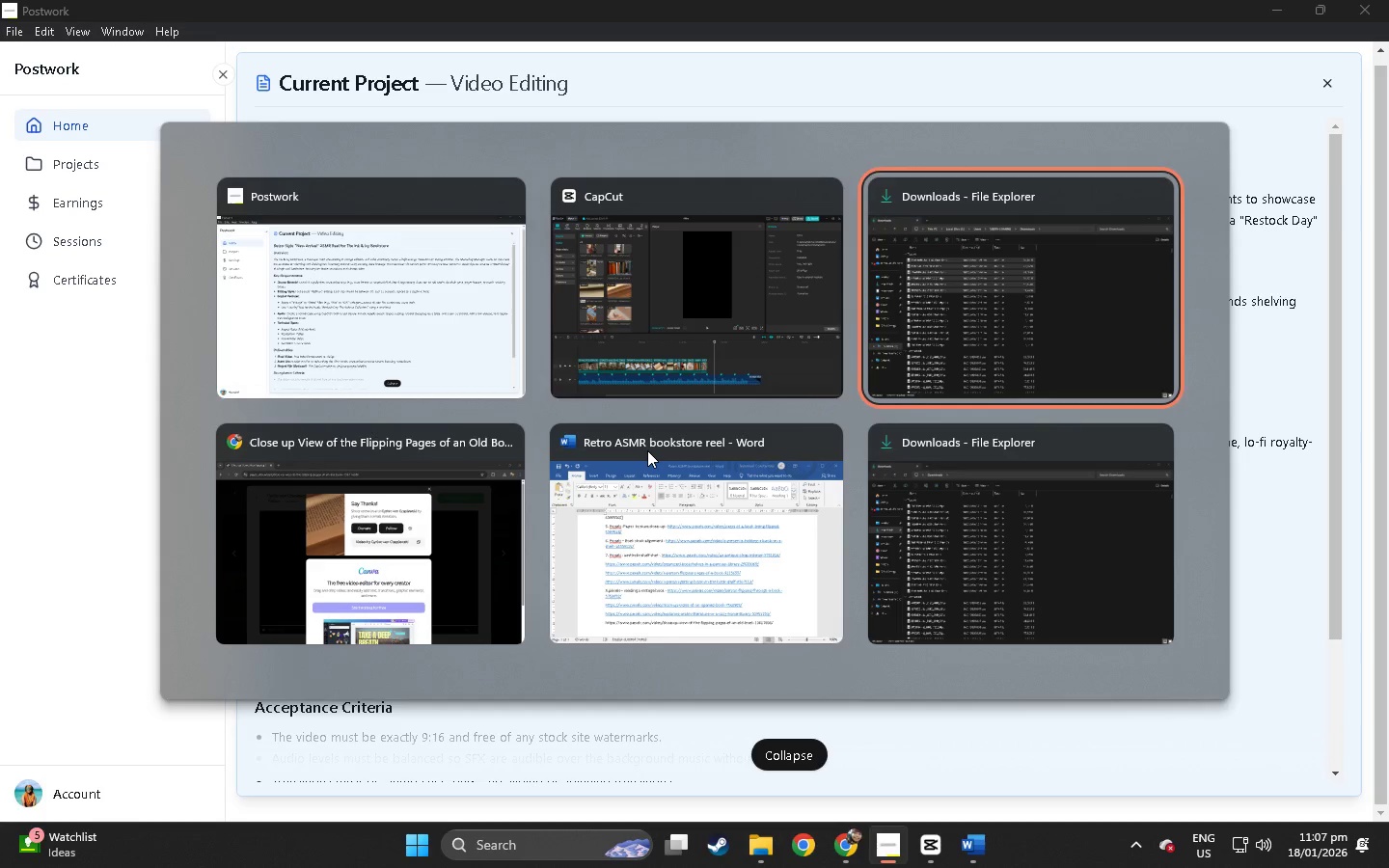 
key(Alt+Tab)
 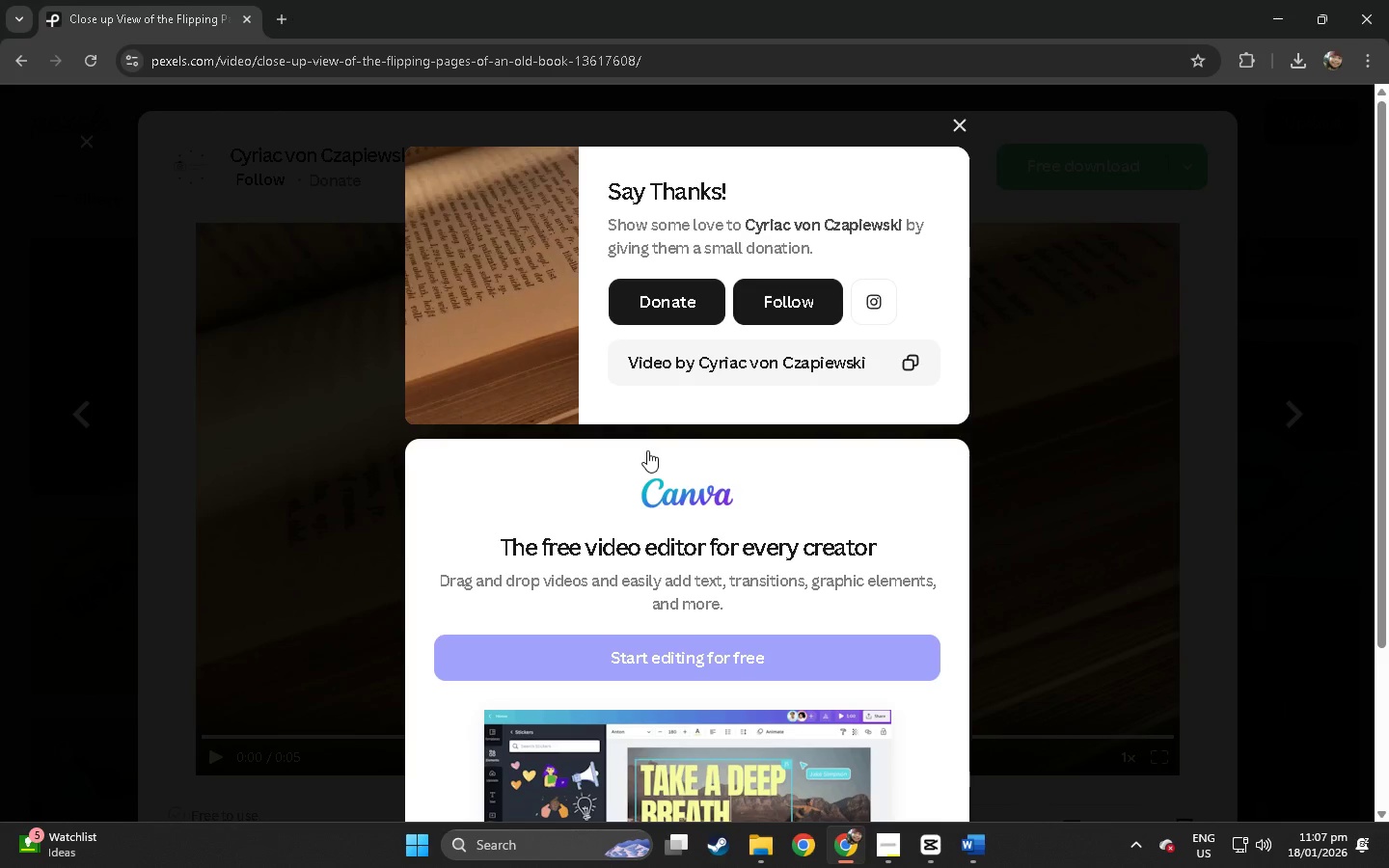 
left_click([241, 442])
 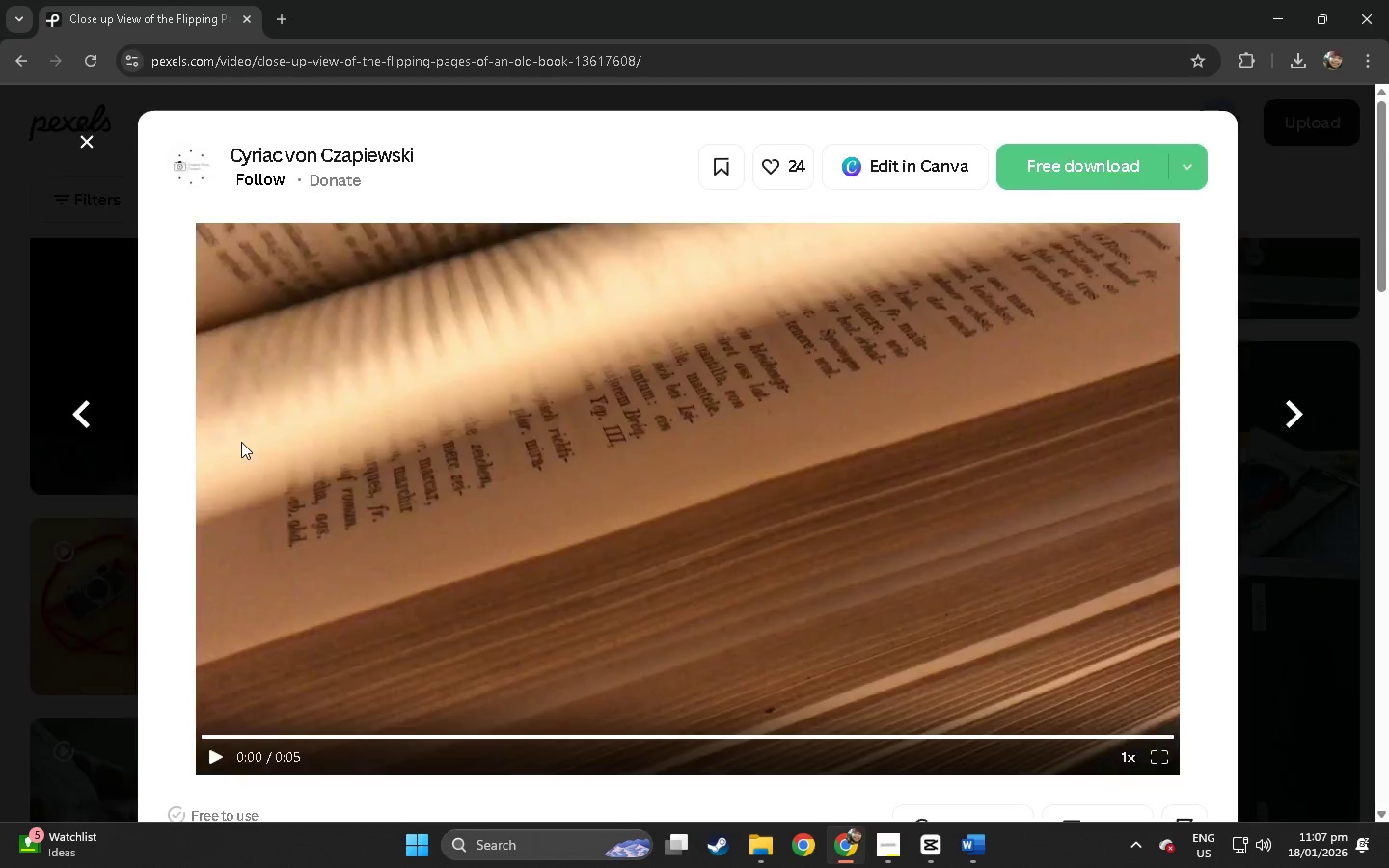 
left_click([0, 289])
 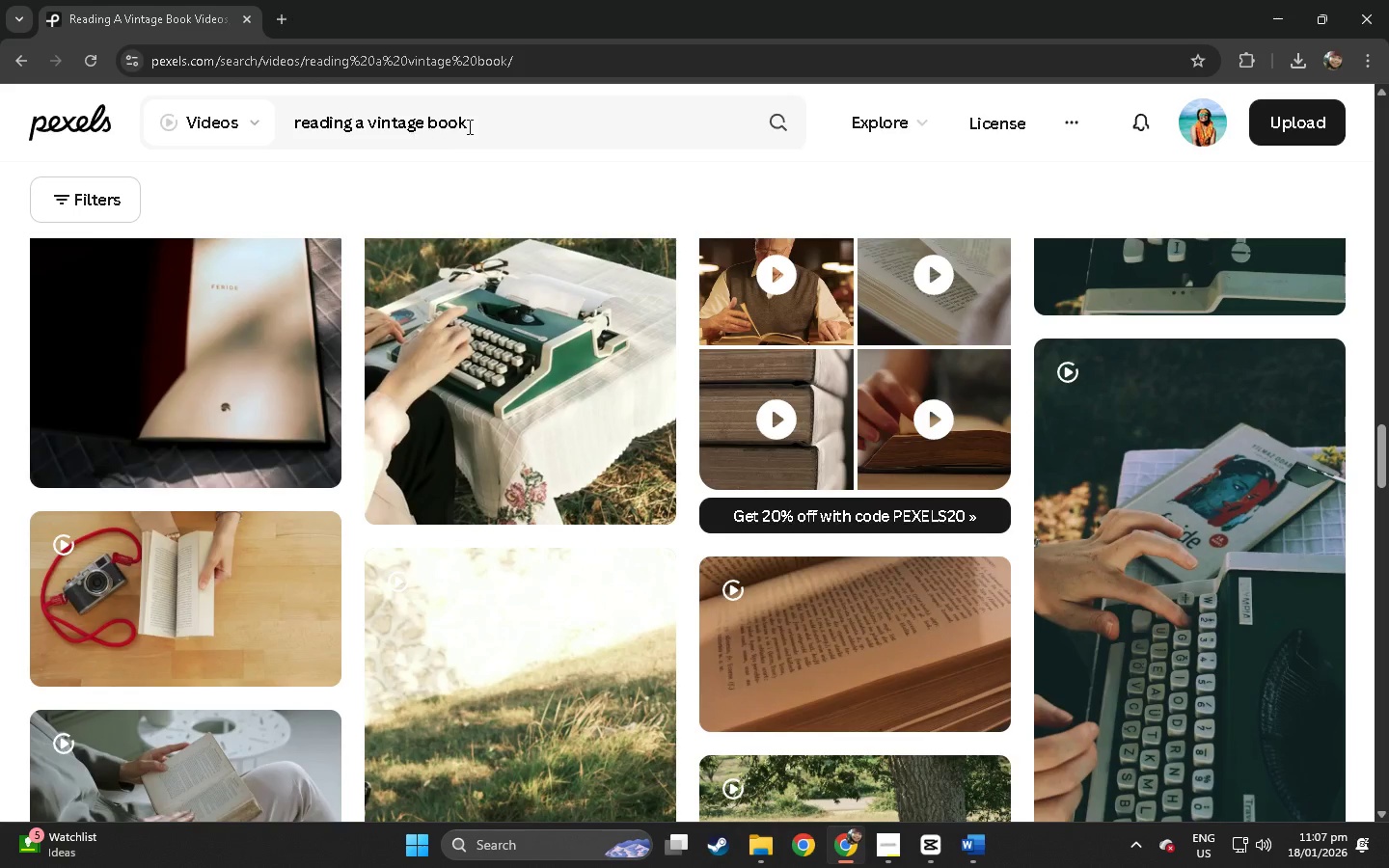 
scroll: coordinate [427, 169], scroll_direction: up, amount: 1.0
 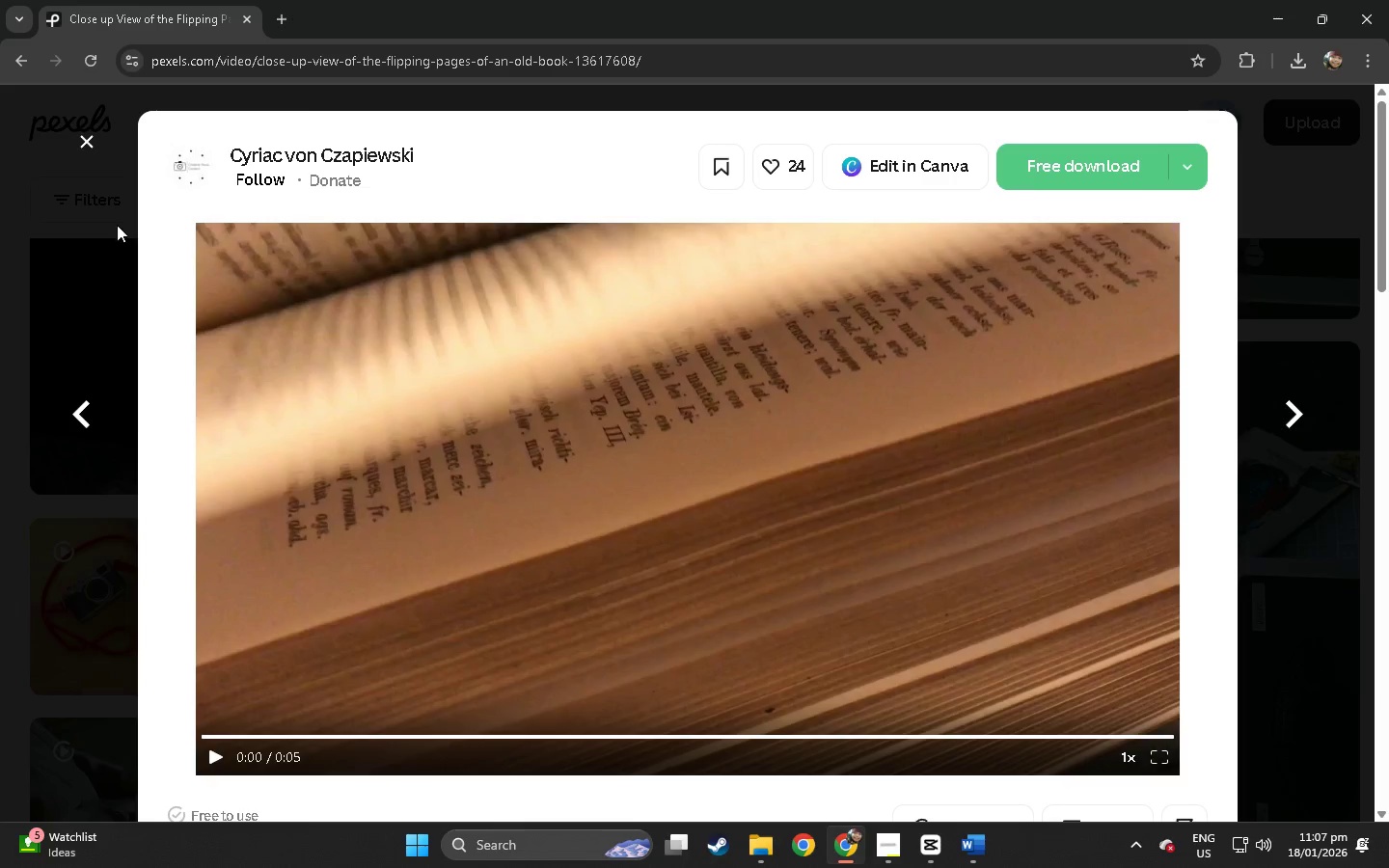 
left_click_drag(start_coordinate=[504, 122], to_coordinate=[197, 134])
 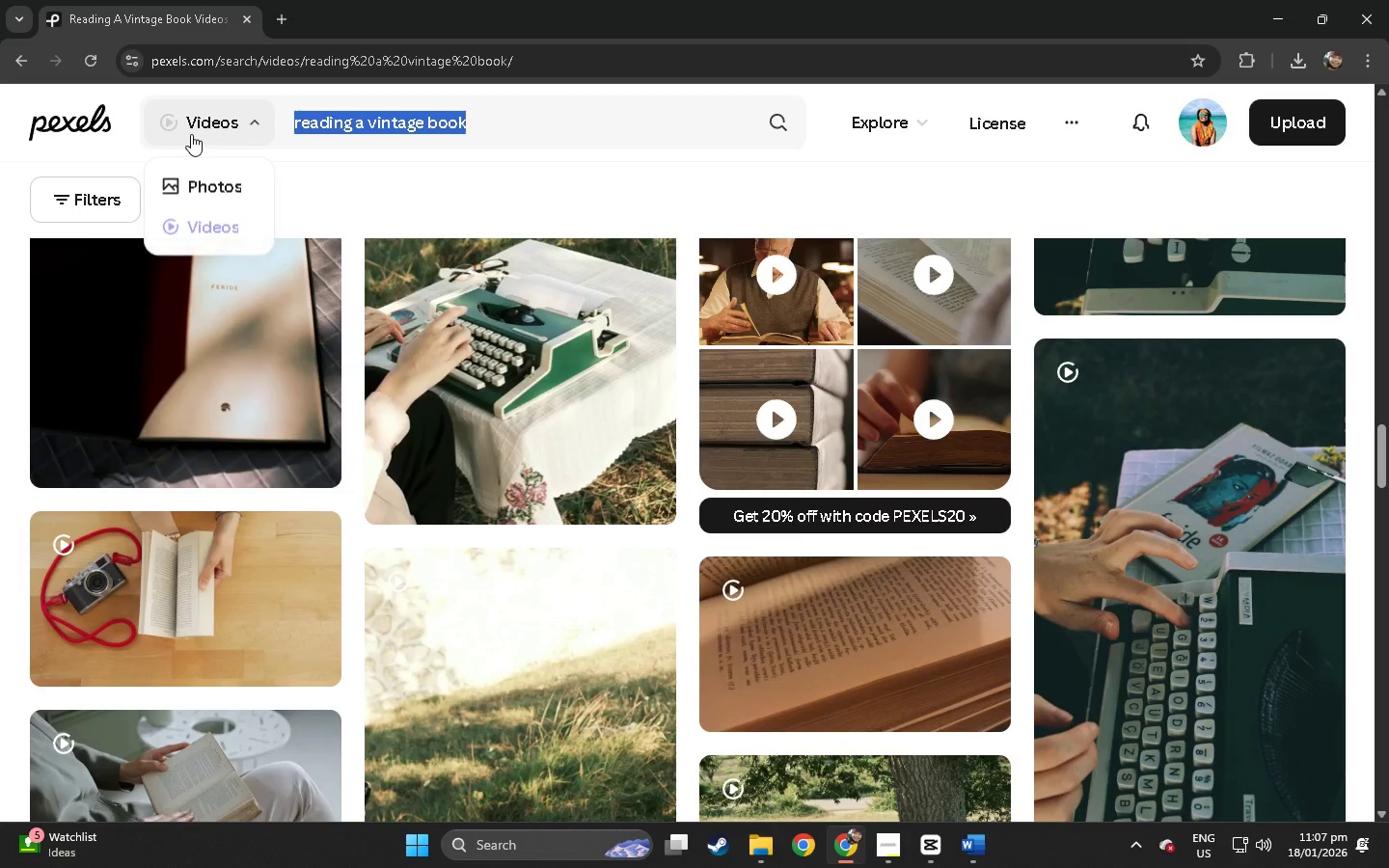 
type(antioq=)
key(Backspace)
key(Backspace)
key(Backspace)
type(q)
 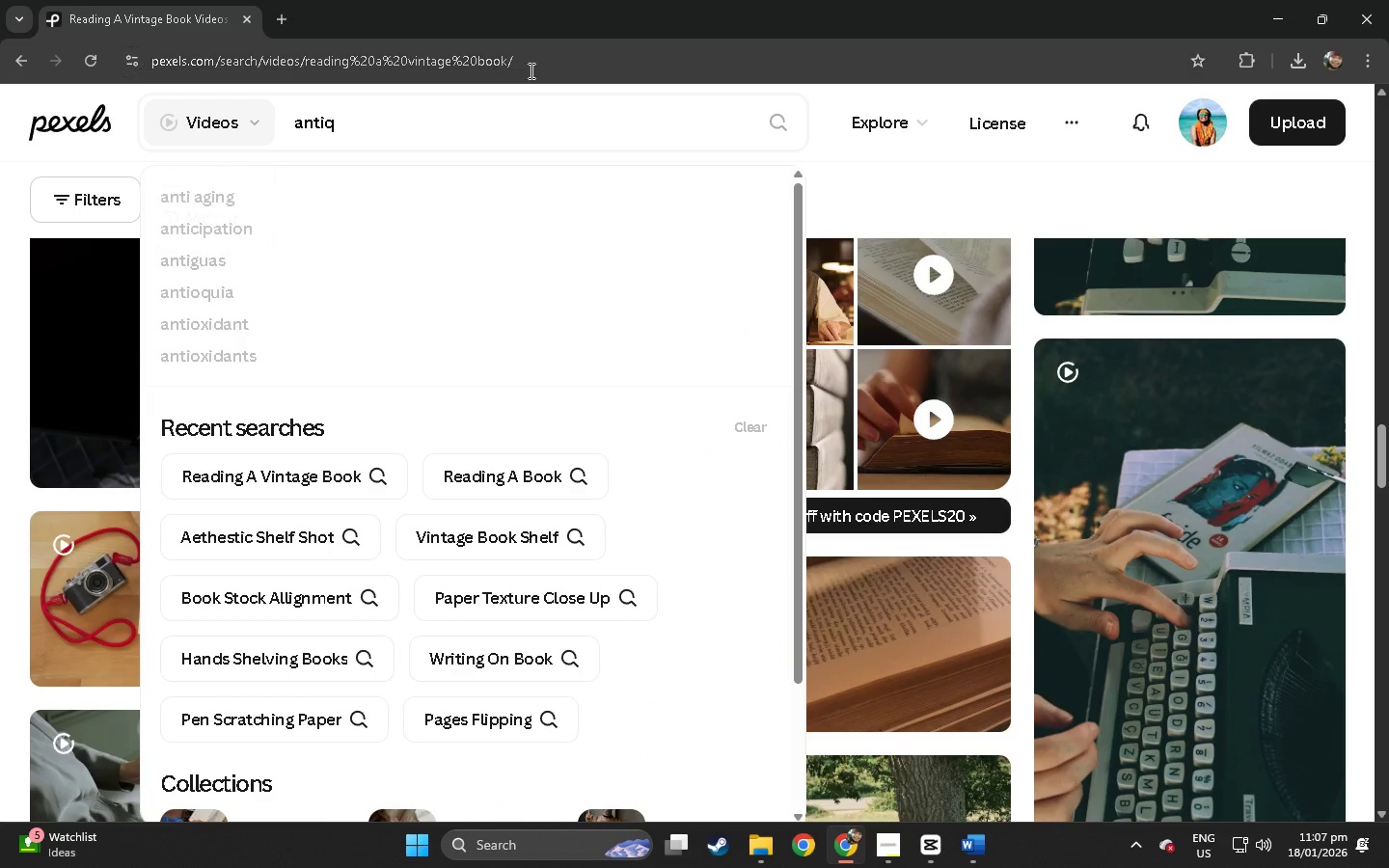 
key(Backspace)
 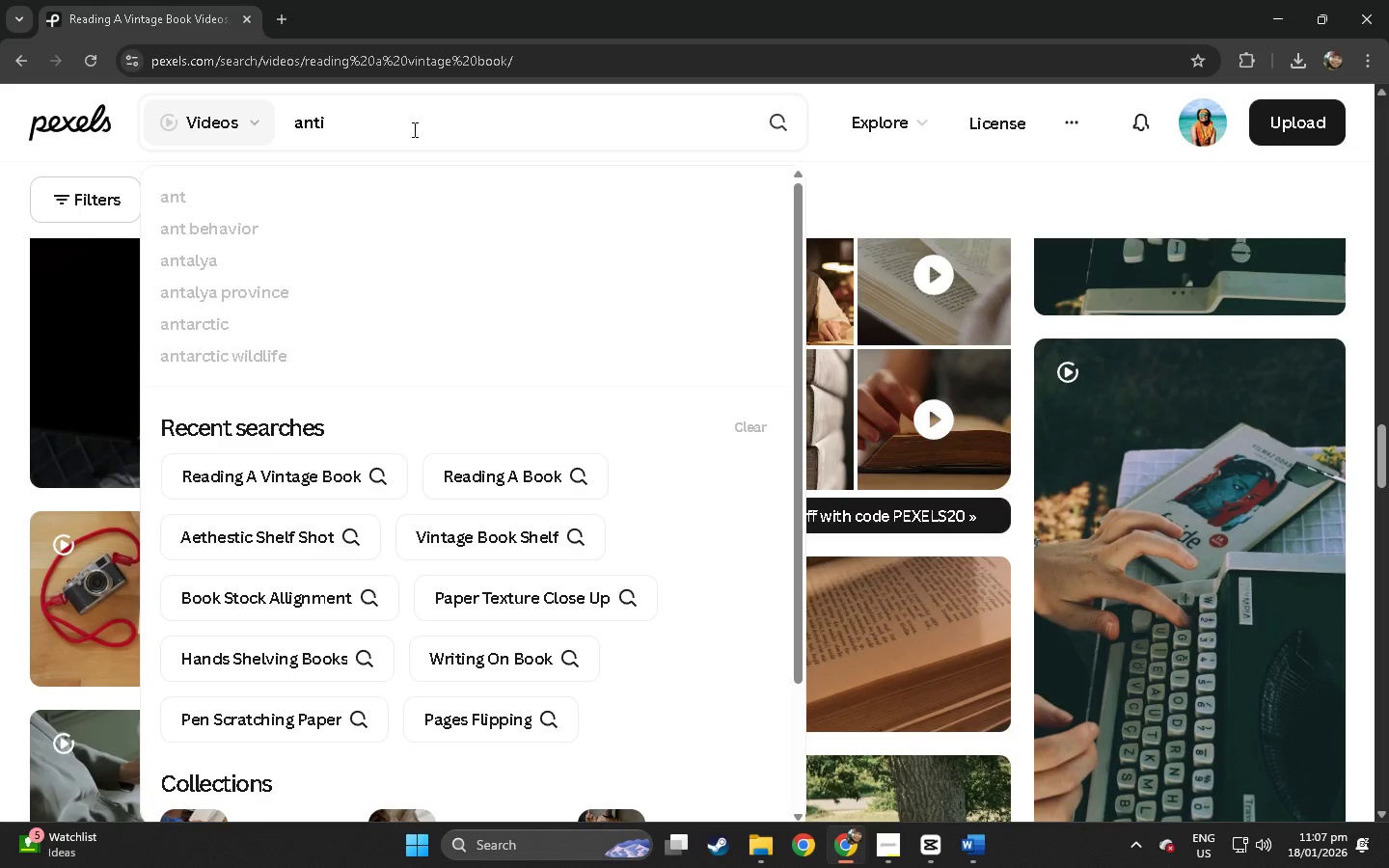 
type(=vu)
key(Backspace)
type(intage book shge)
key(Backspace)
key(Backspace)
key(Backspace)
type(ge)
key(Backspace)
key(Backspace)
type(helkf)
key(Backspace)
key(Backspace)
type(f)
 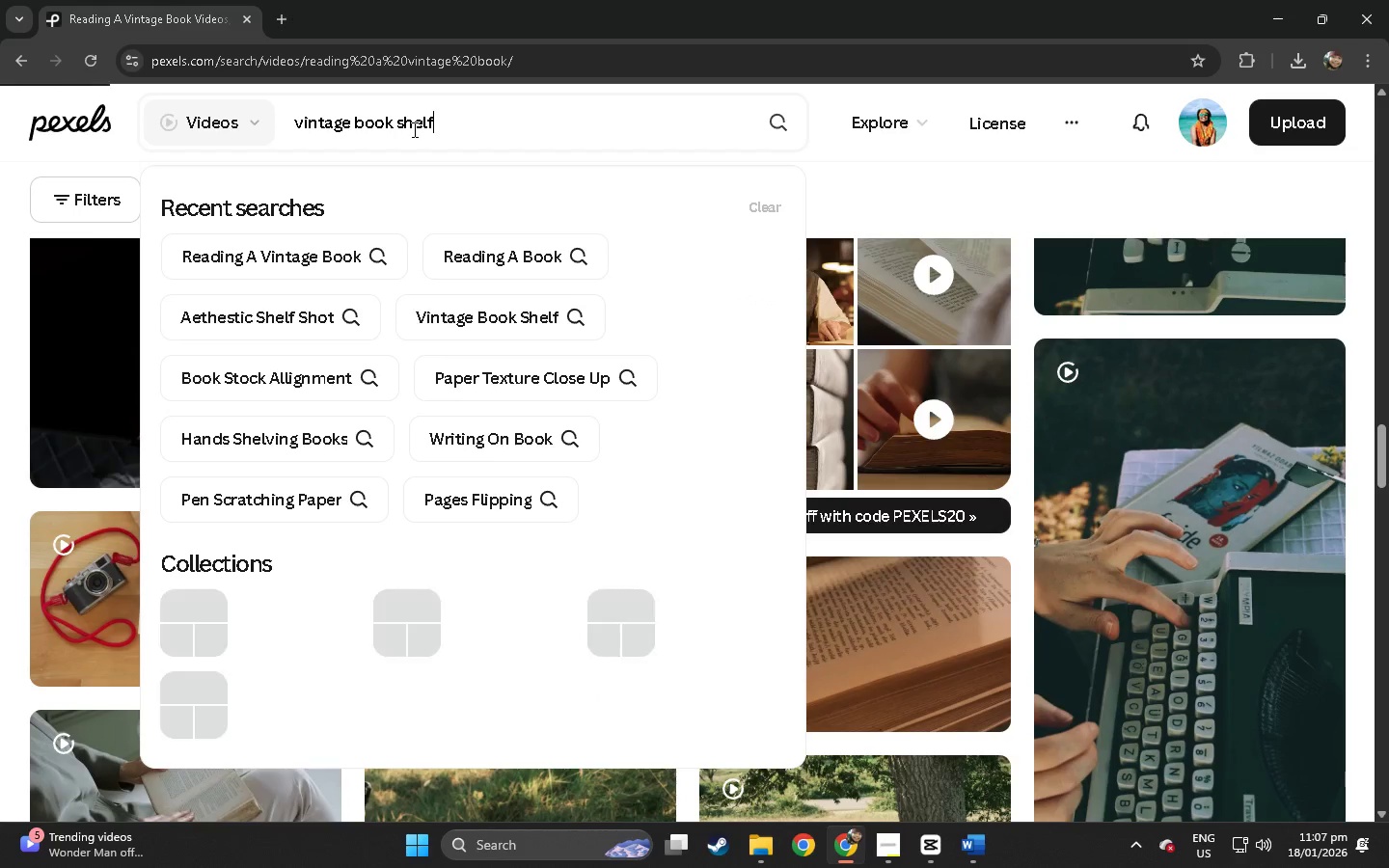 
key(Enter)
 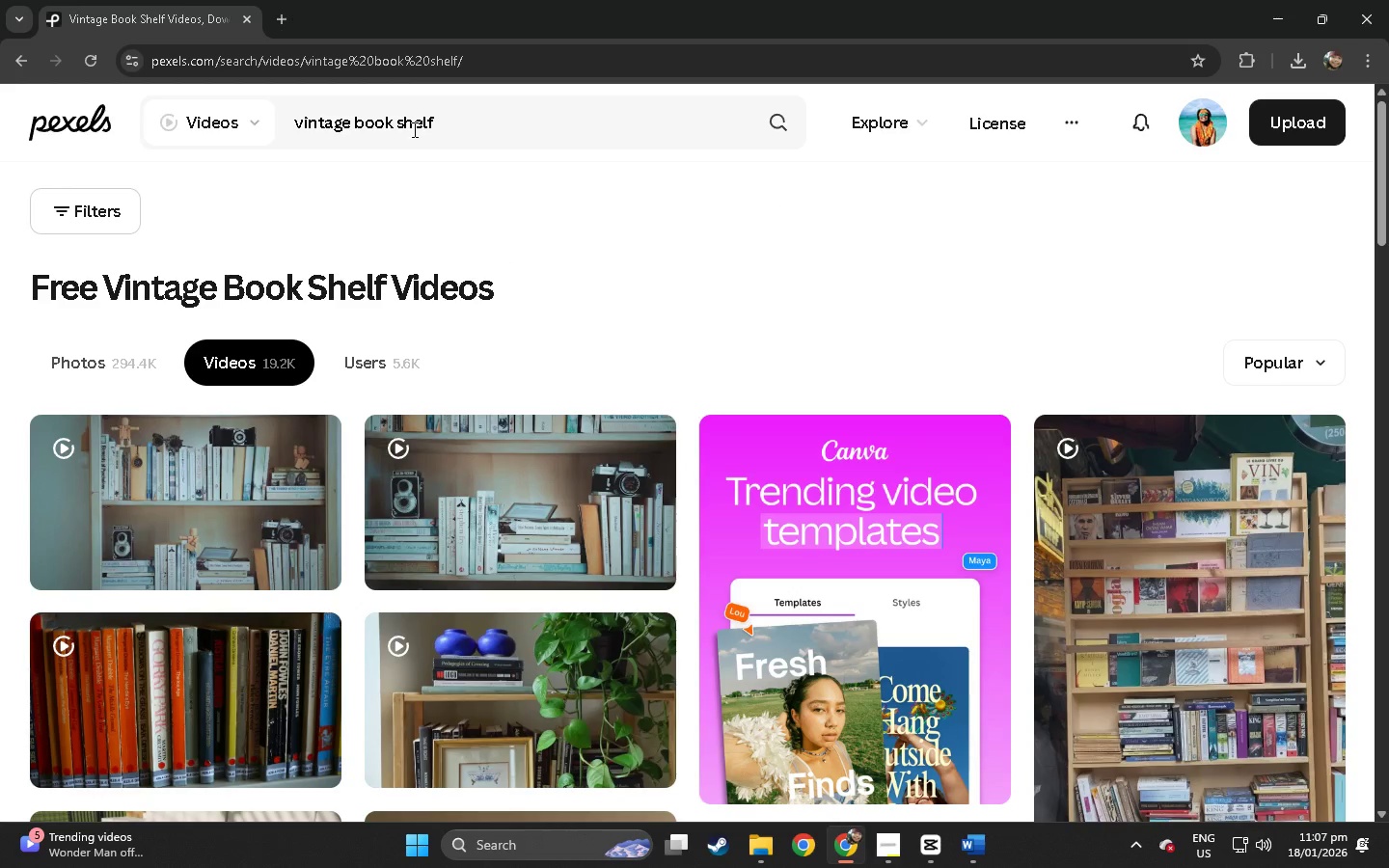 
left_click([144, 413])
 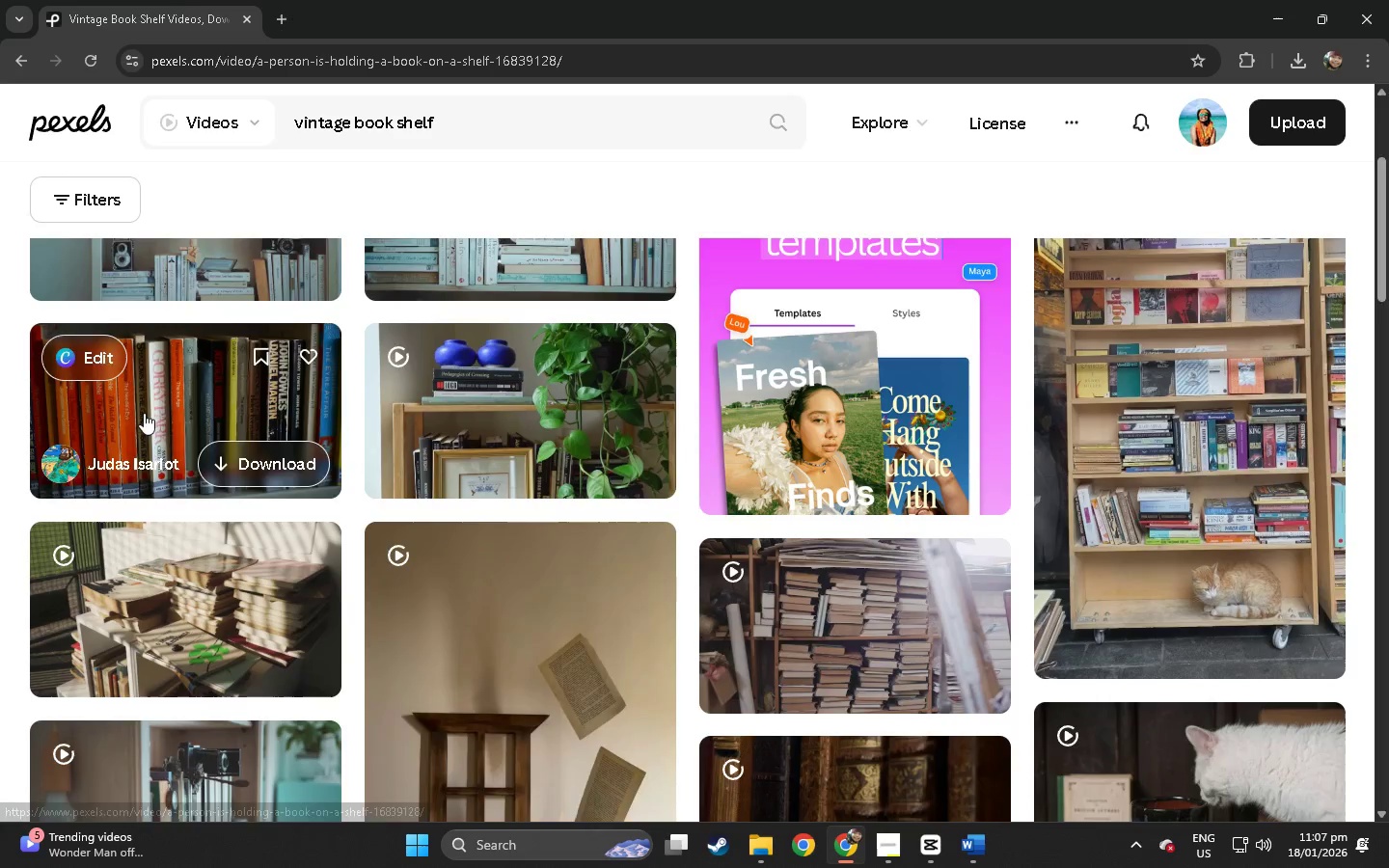 
scroll: coordinate [522, 441], scroll_direction: down, amount: 36.0
 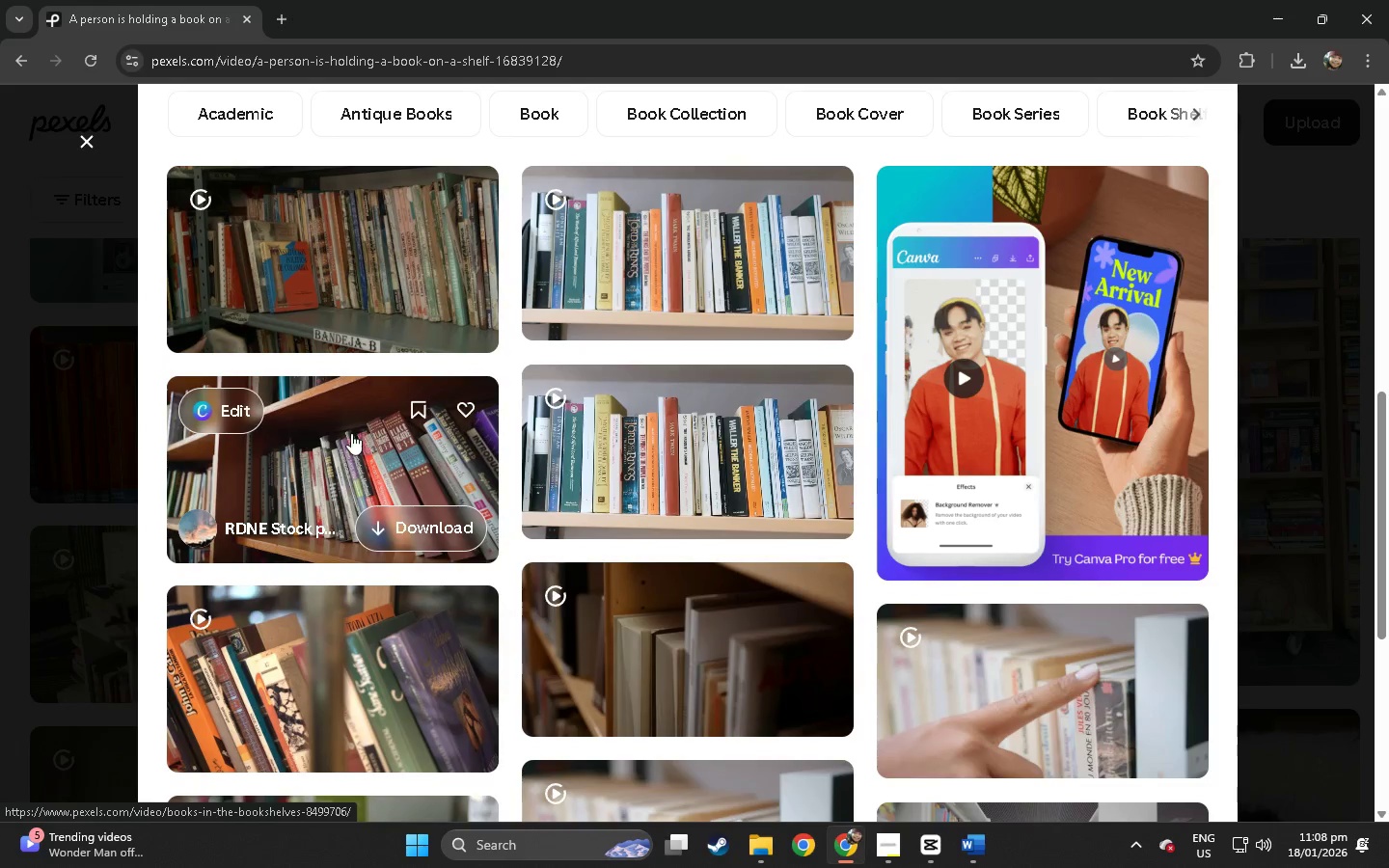 
left_click([297, 670])
 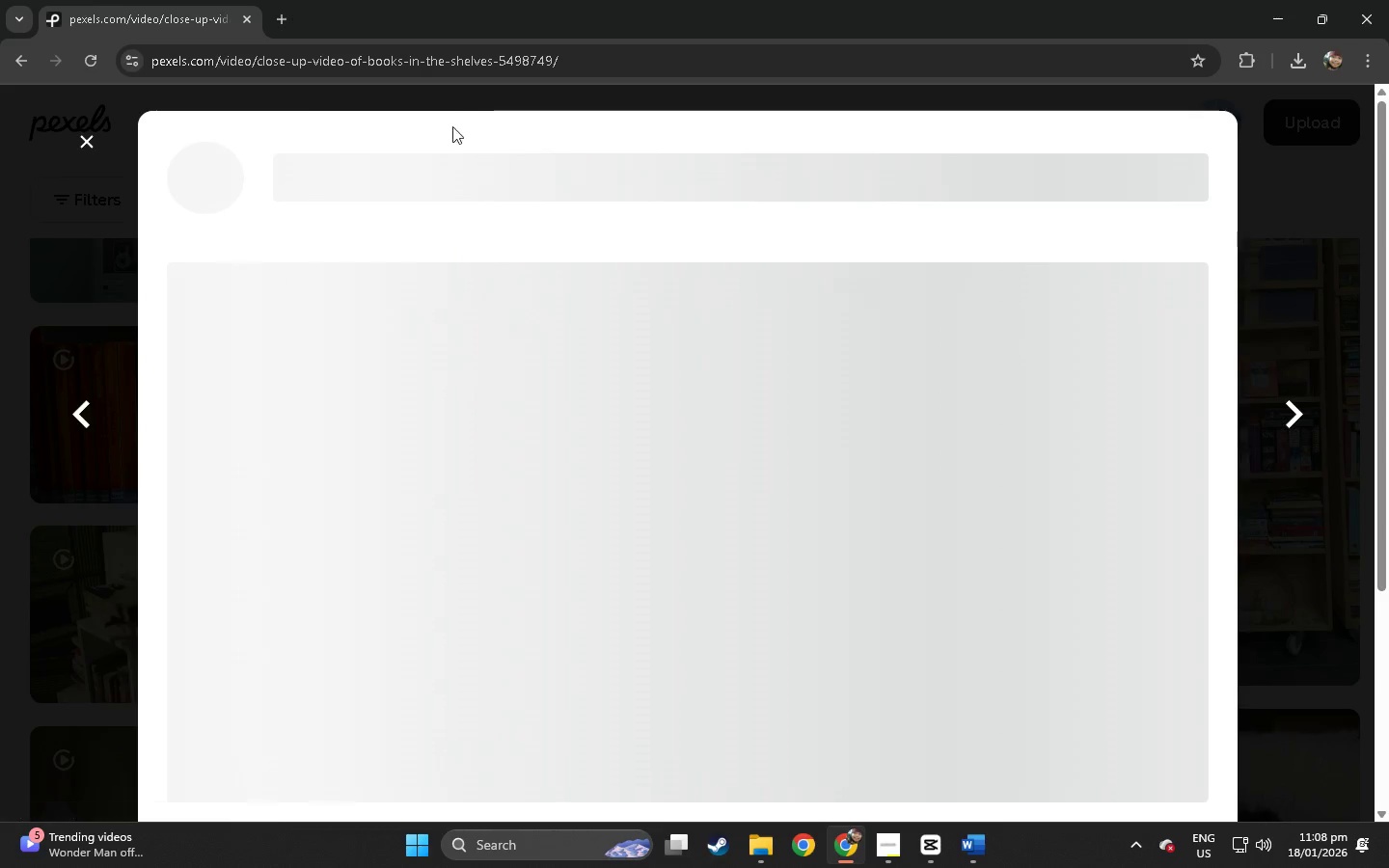 
left_click([467, 65])
 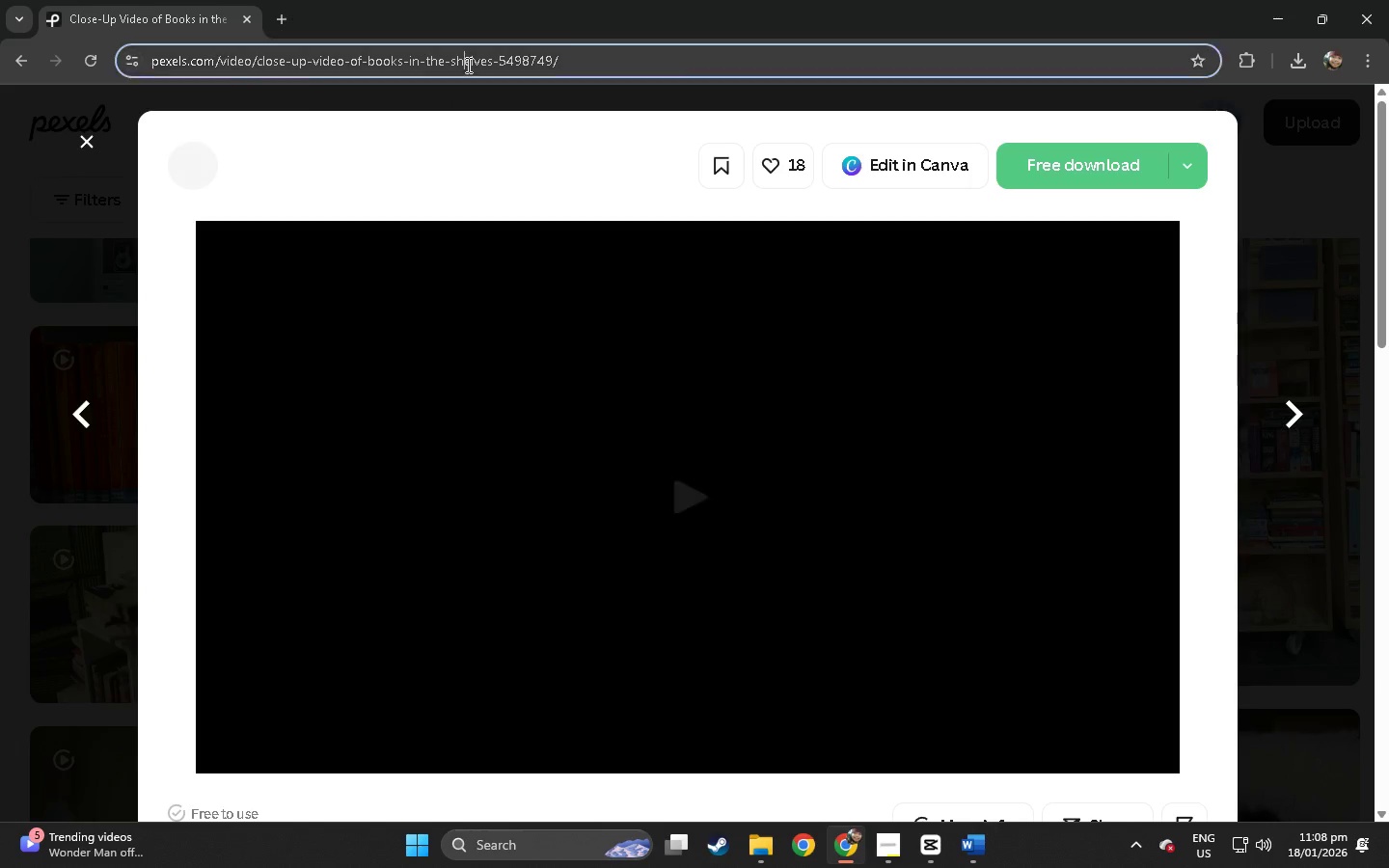 
key(Control+C)
 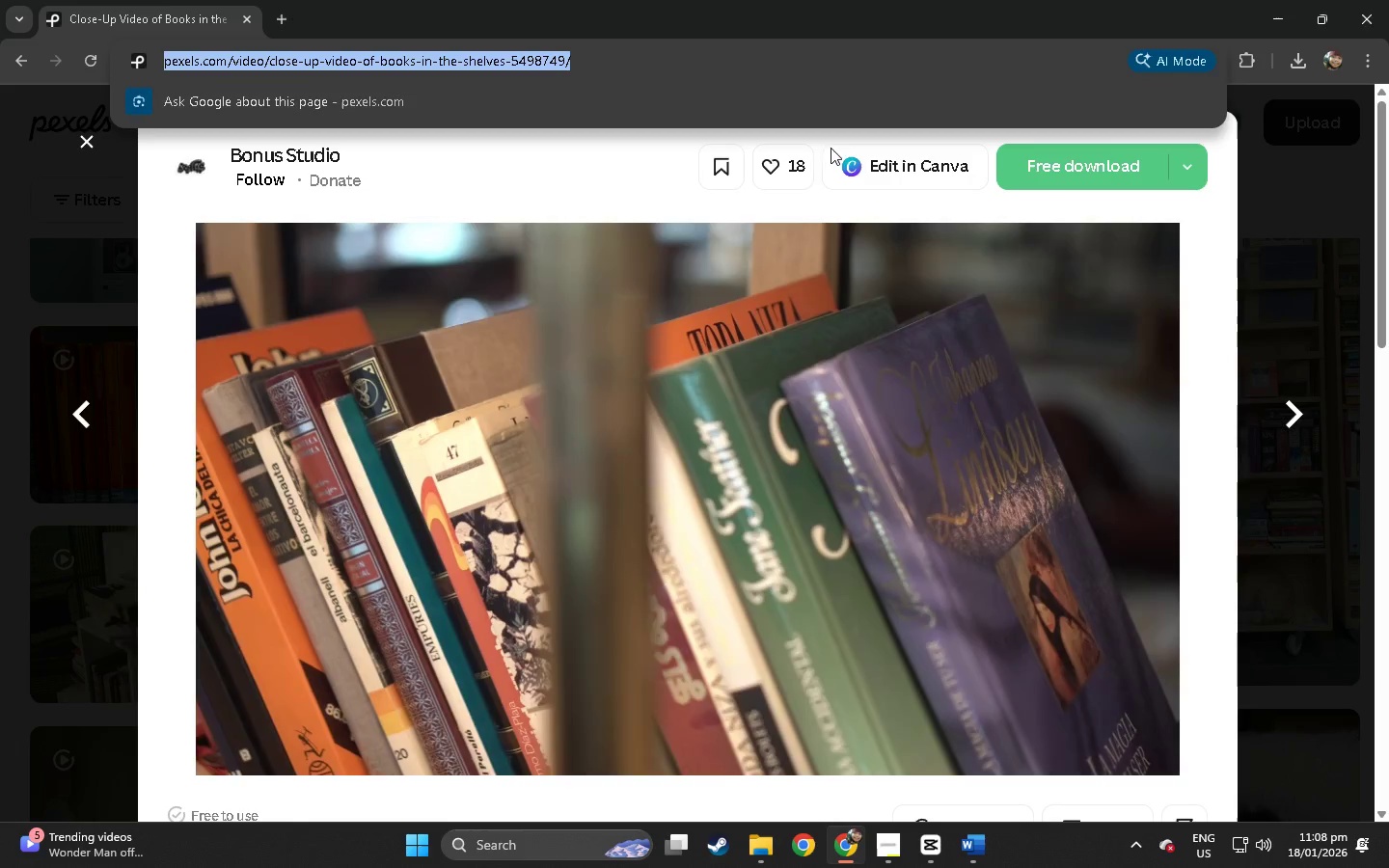 
key(Alt+Tab)
 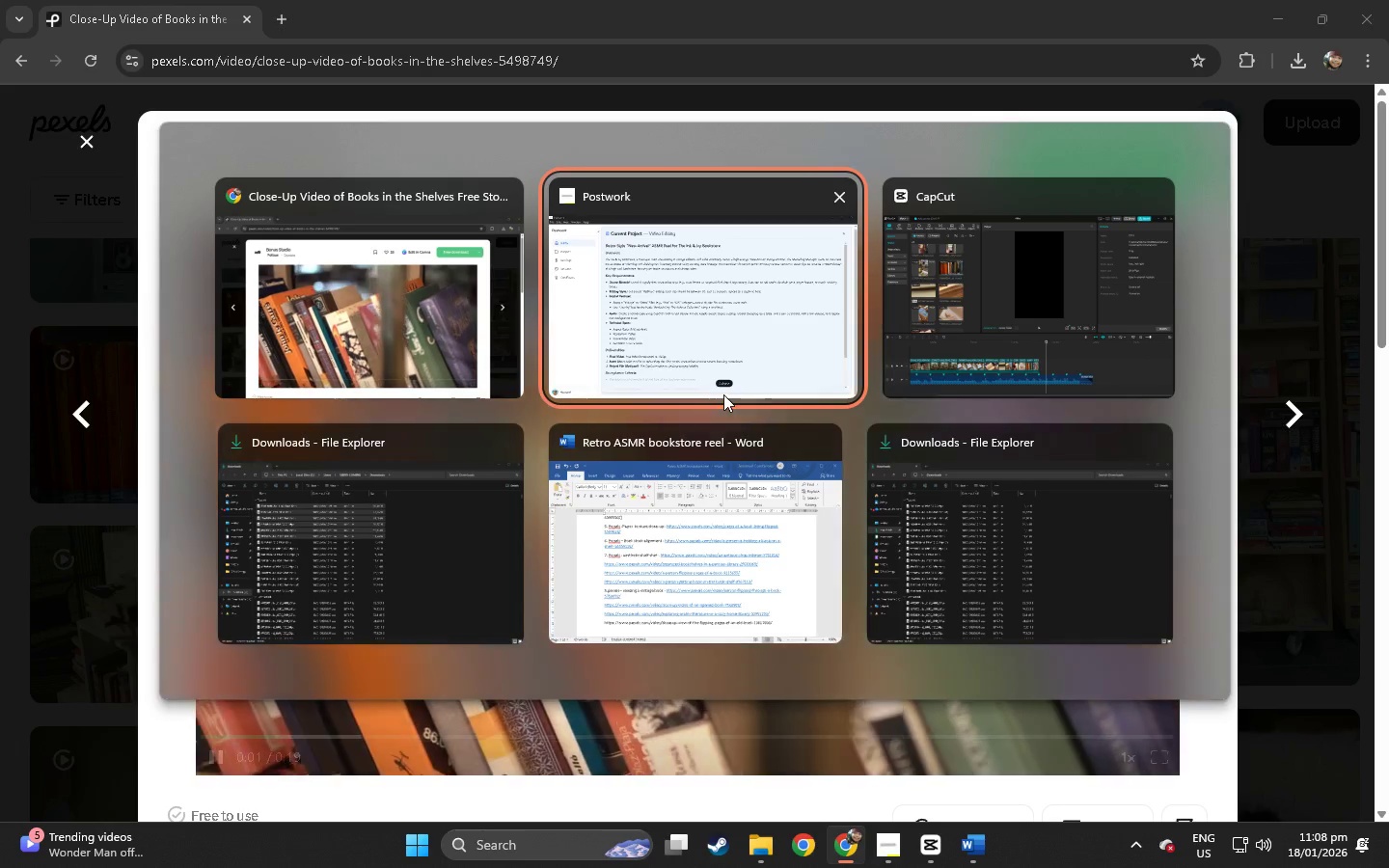 
key(Alt+Tab)
 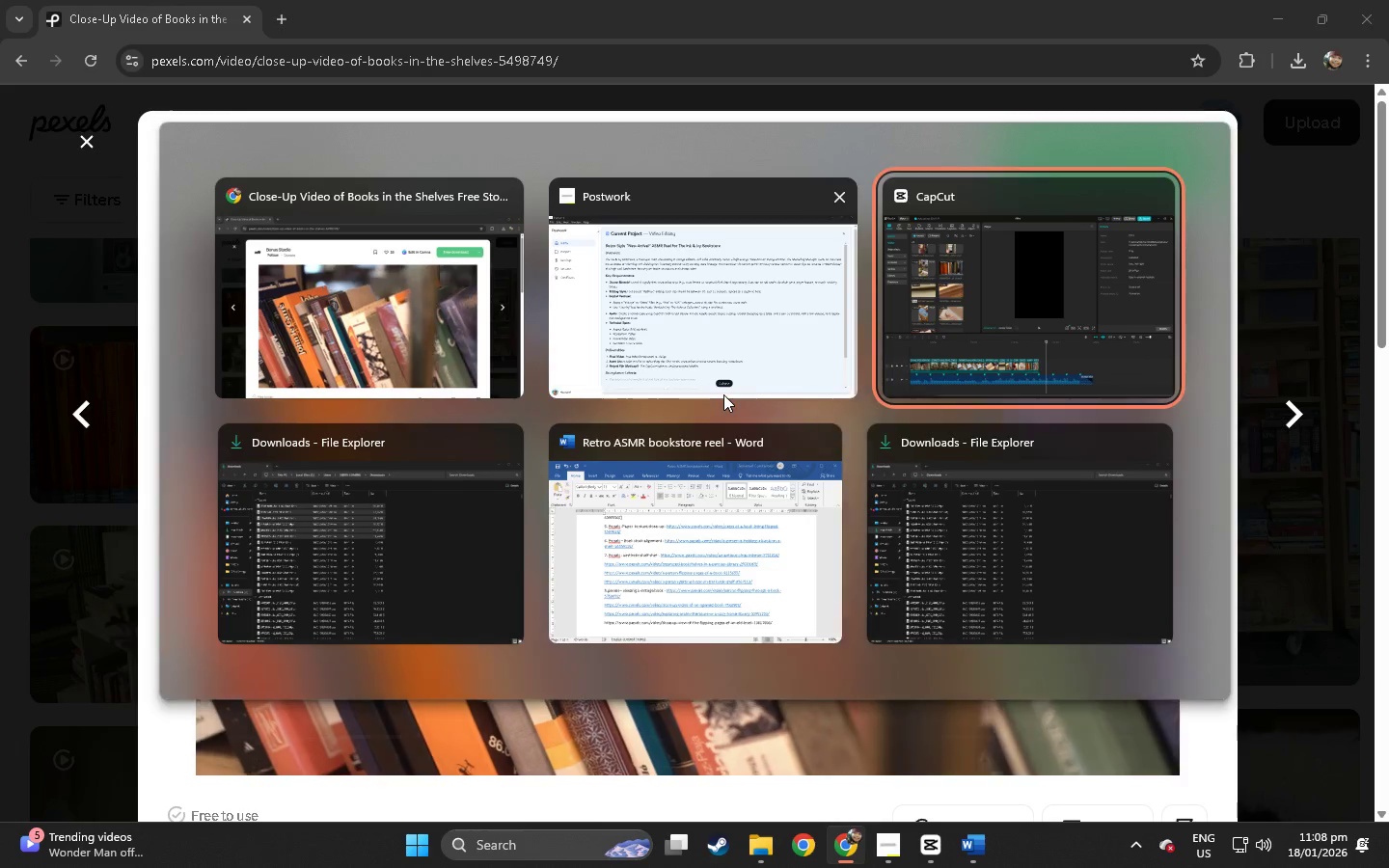 
key(Alt+Tab)
 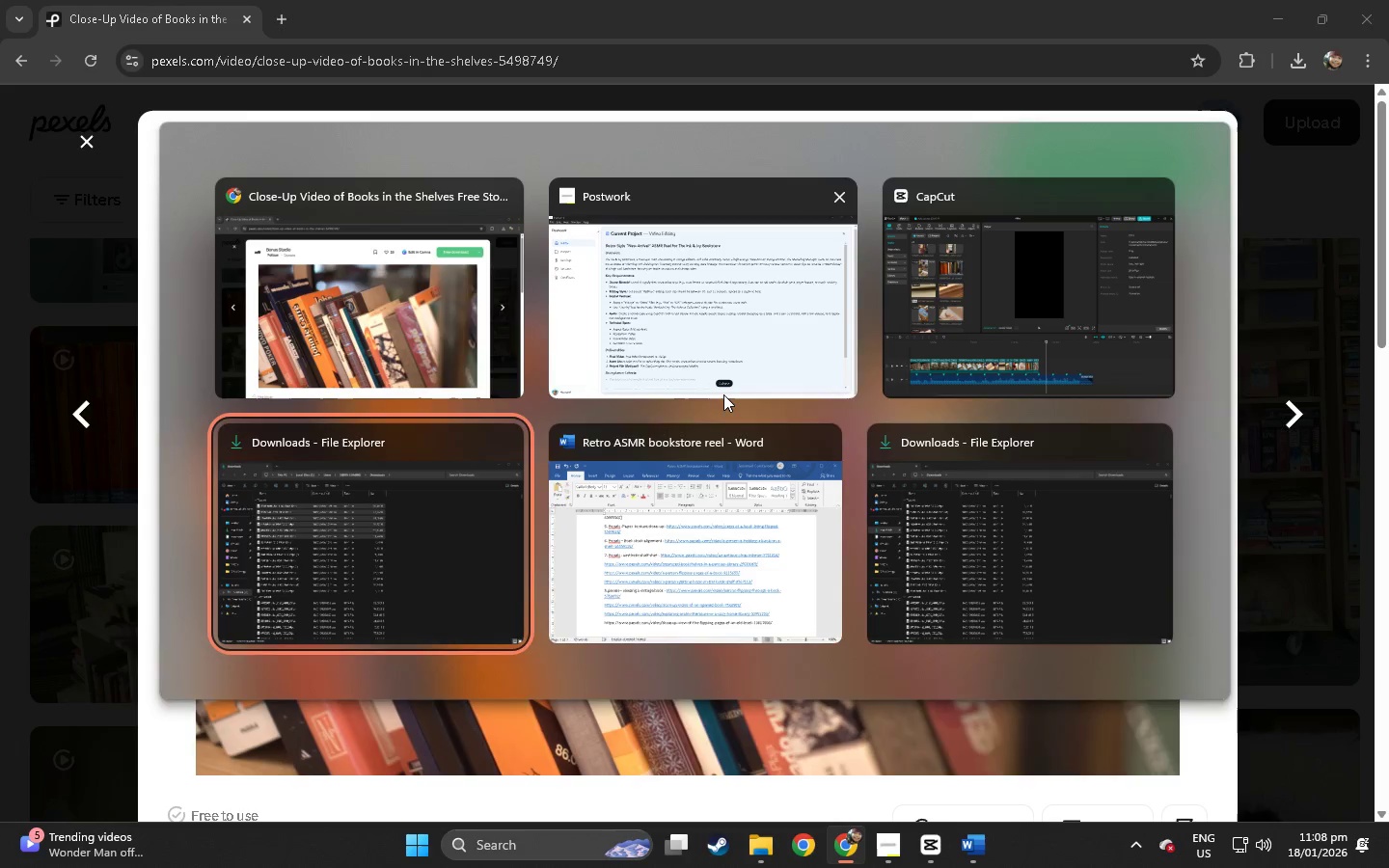 
key(Alt+Tab)
 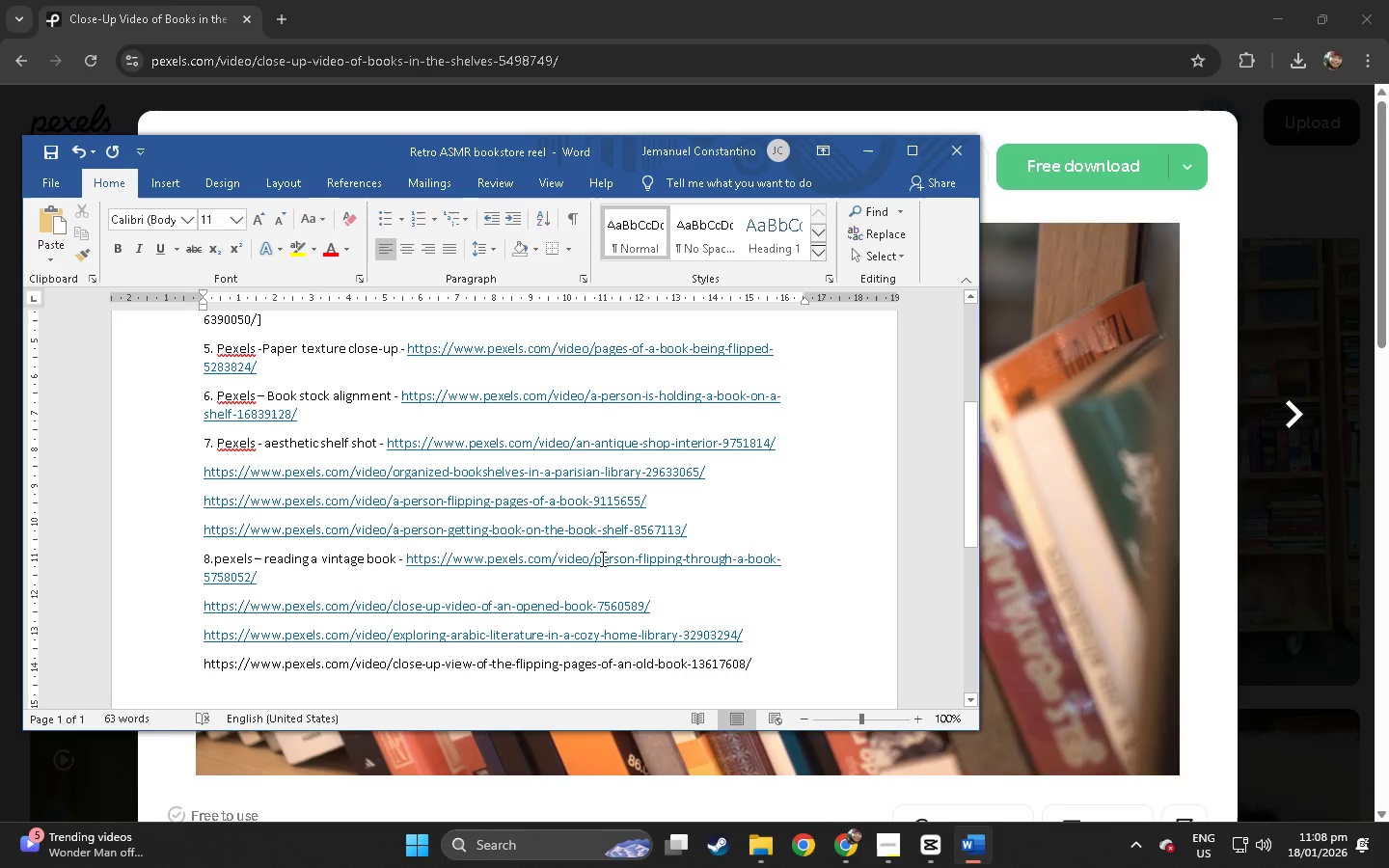 
scroll: coordinate [643, 597], scroll_direction: down, amount: 3.0
 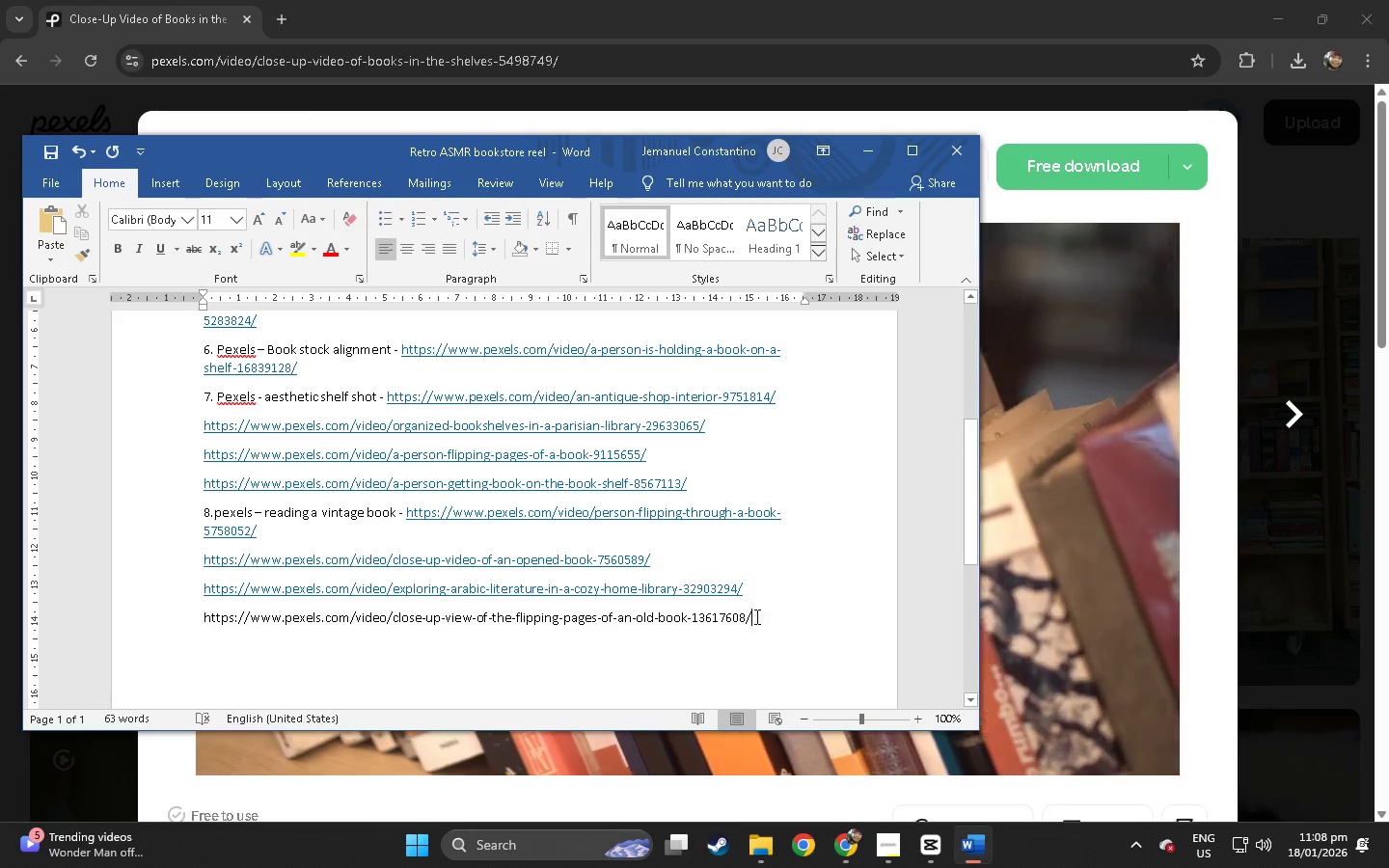 
left_click([749, 618])
 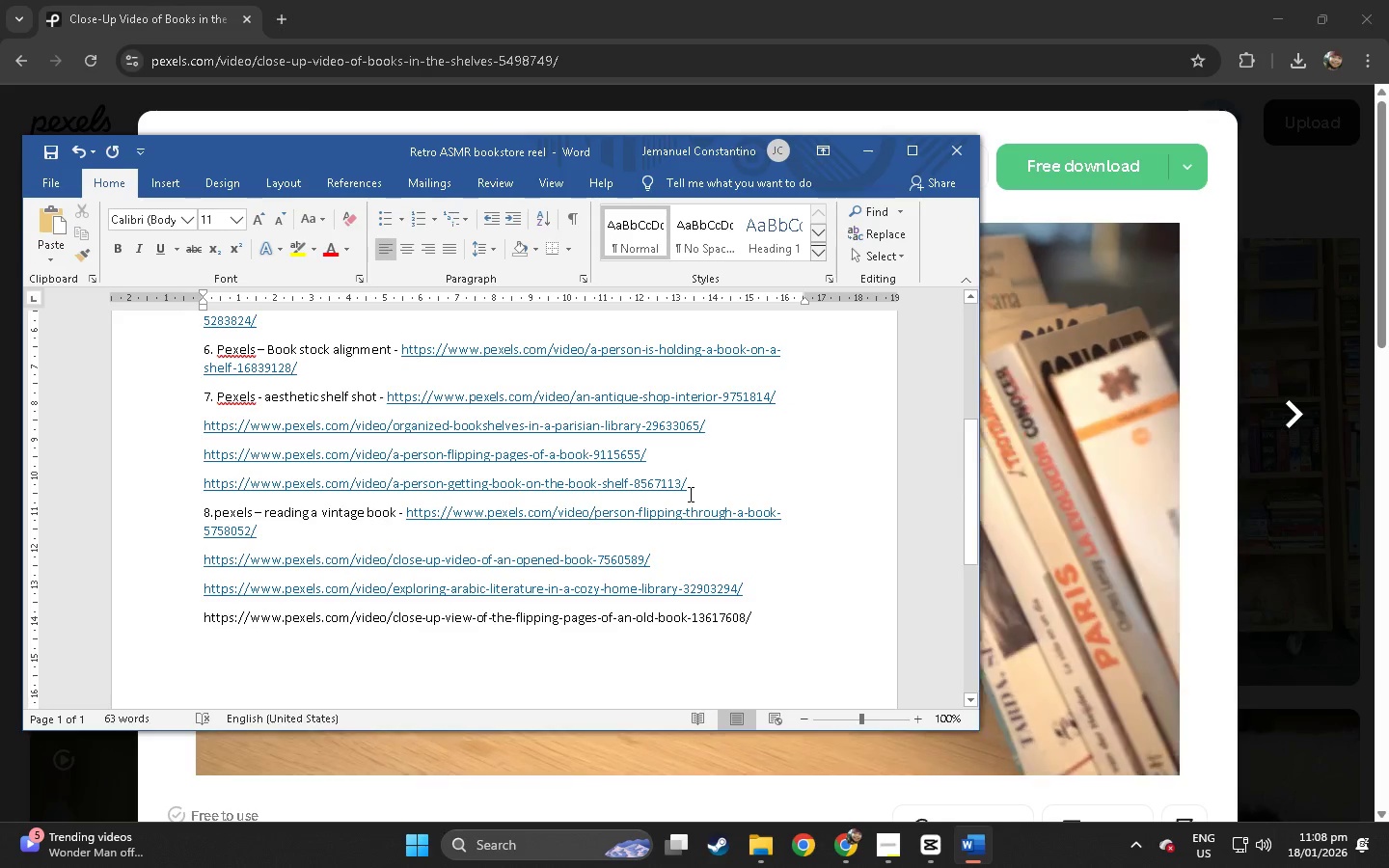 
left_click([695, 483])
 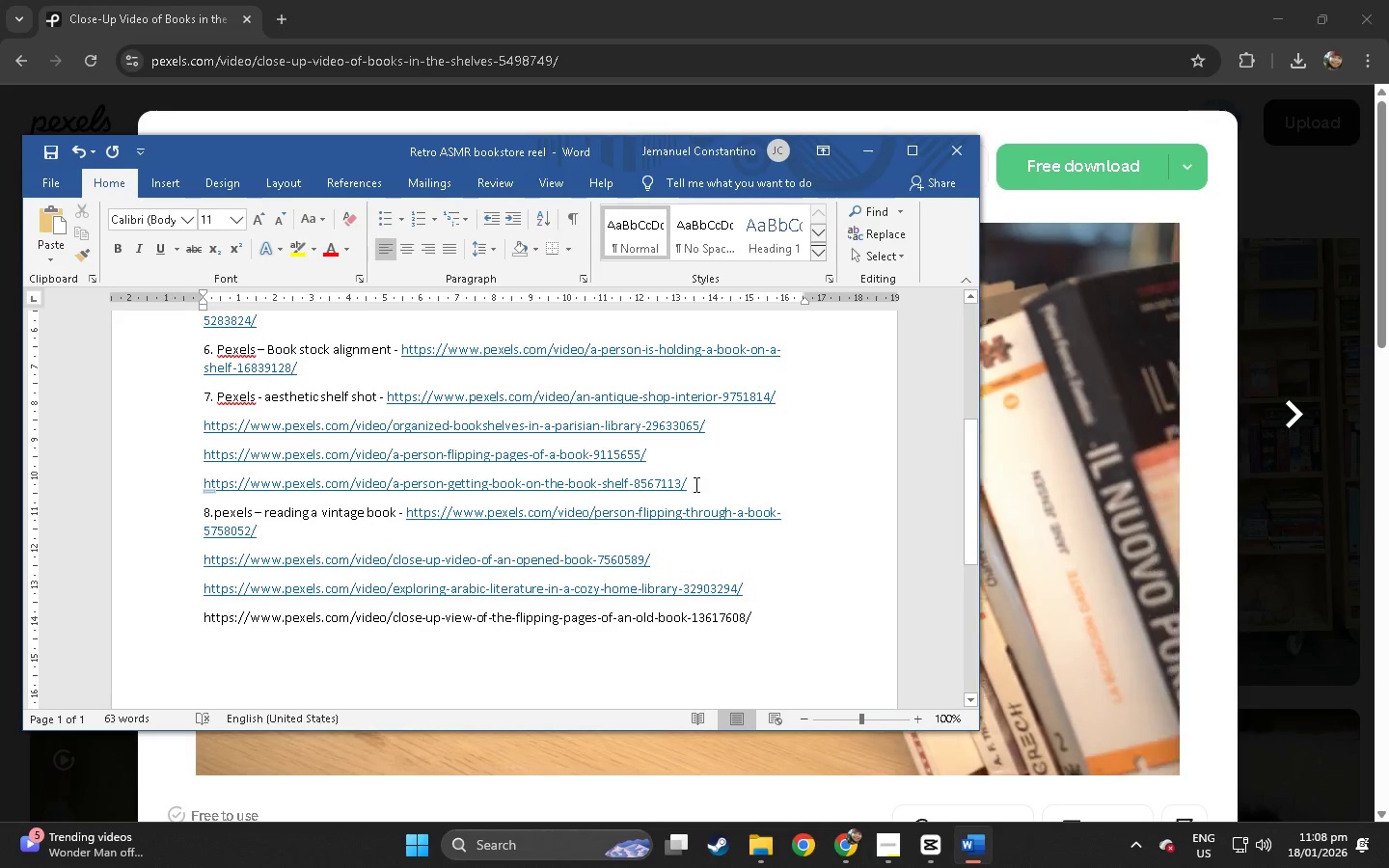 
key(NumpadEnter)
 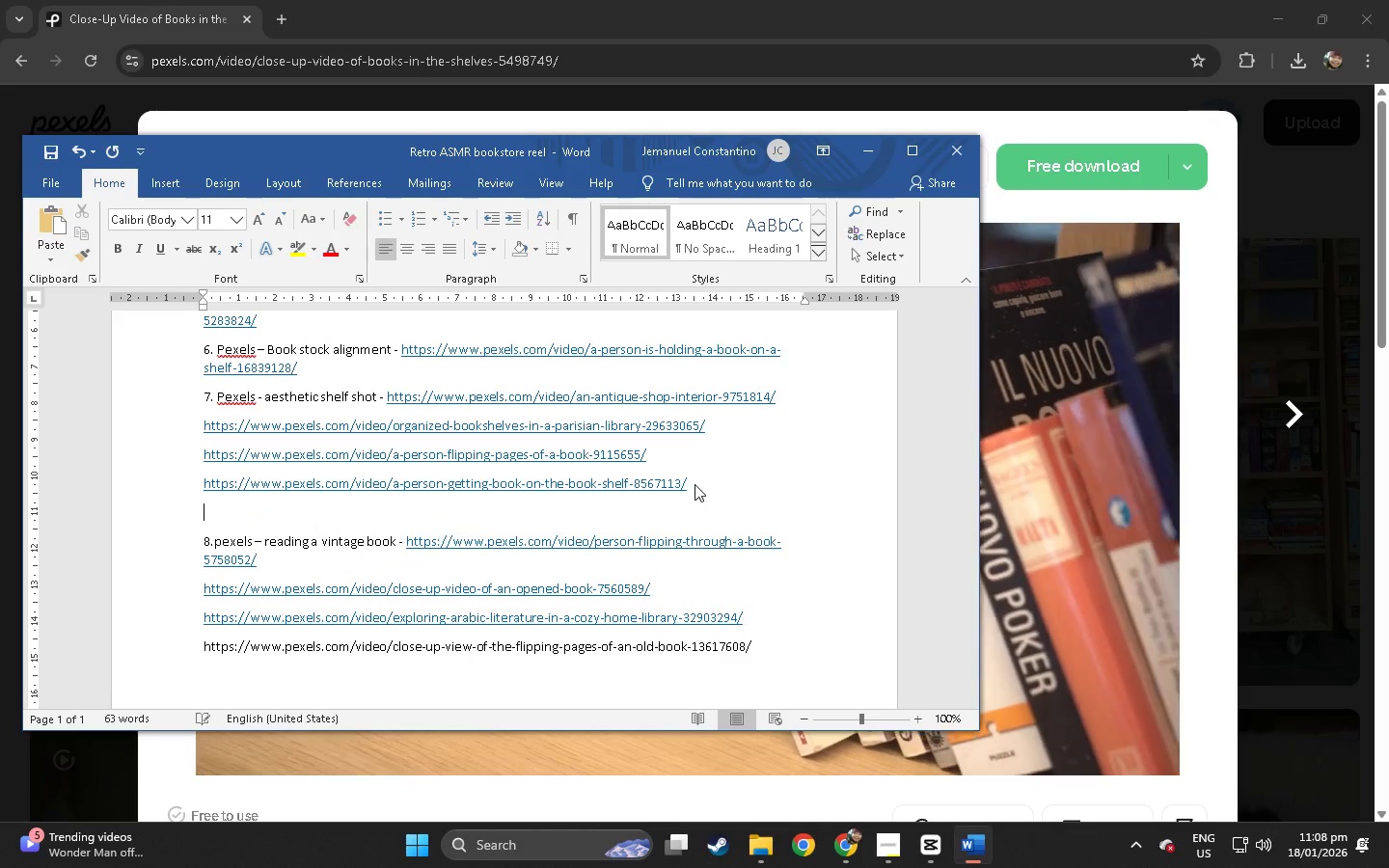 
key(Control+ControlLeft)
 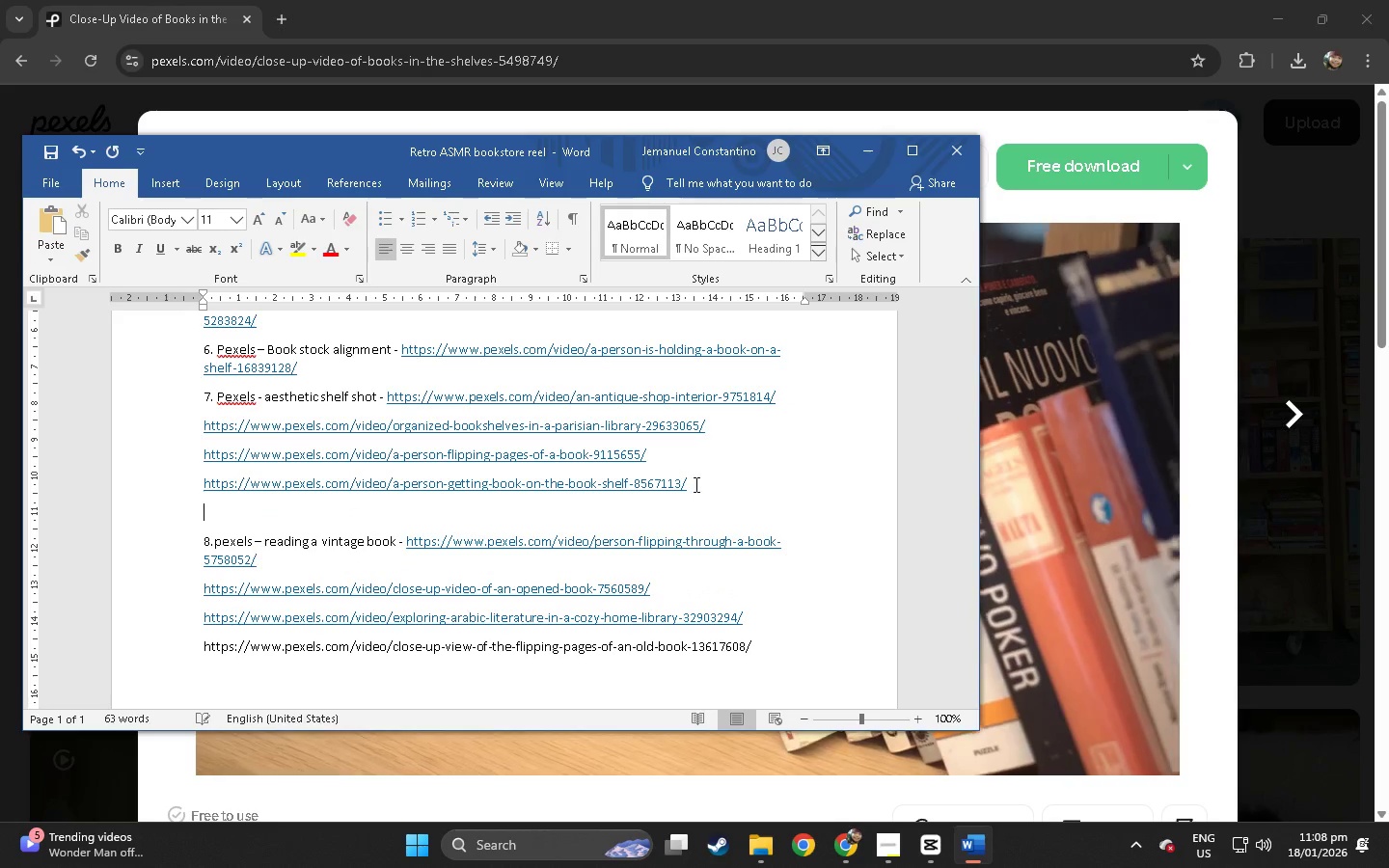 
key(Control+V)
 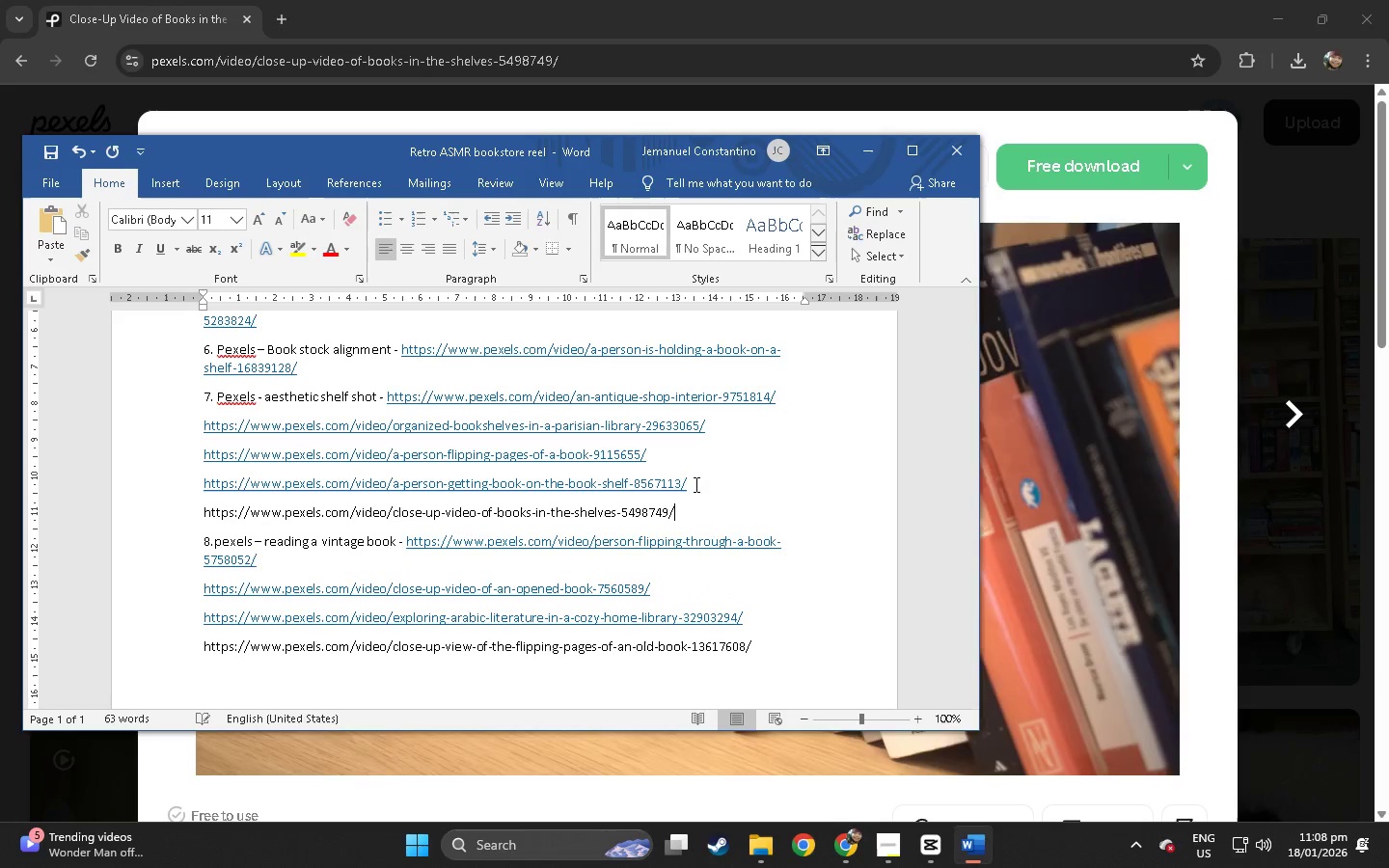 
key(Alt+AltLeft)
 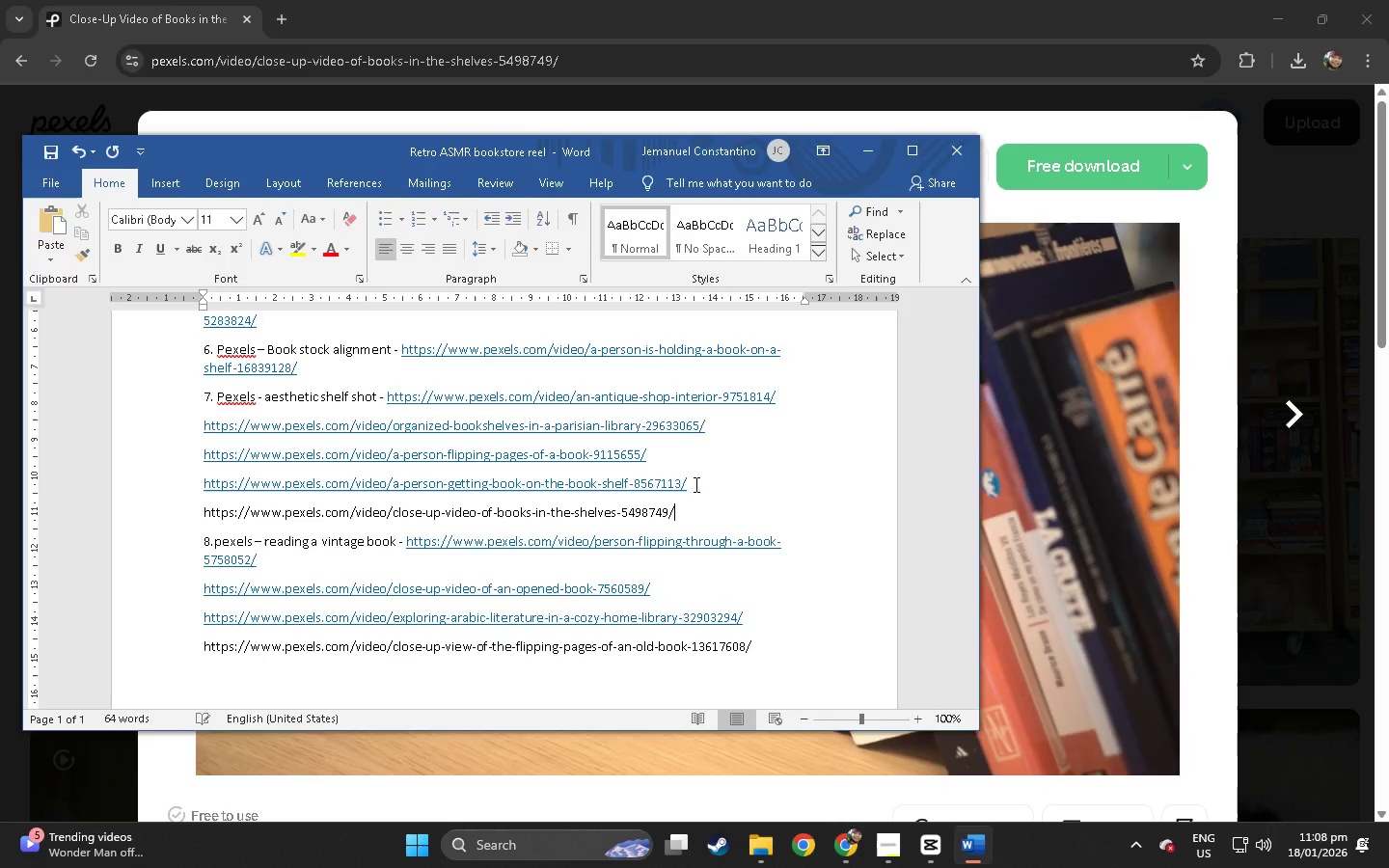 
key(Alt+Tab)
 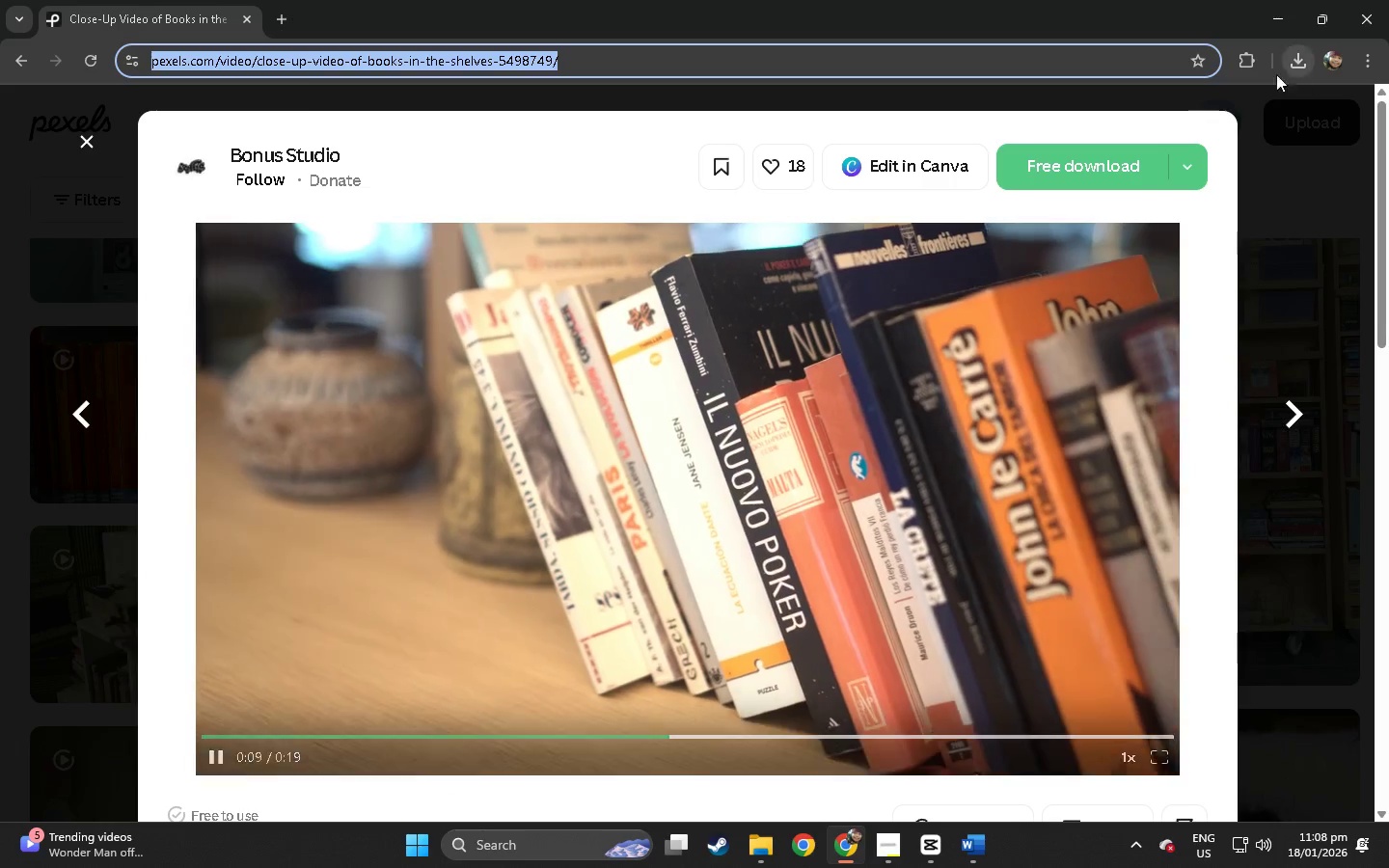 
left_click([1132, 153])
 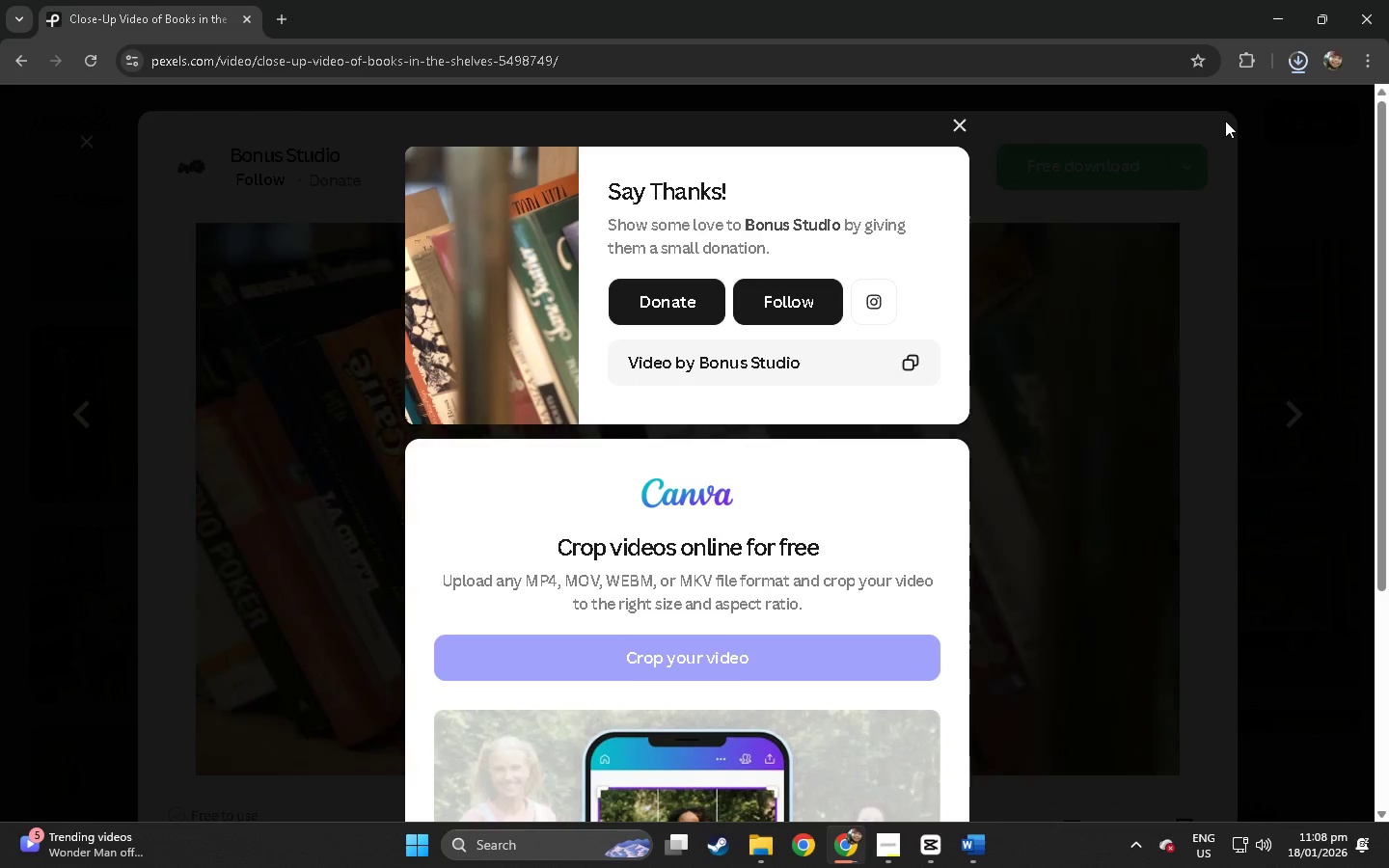 
wait(5.16)
 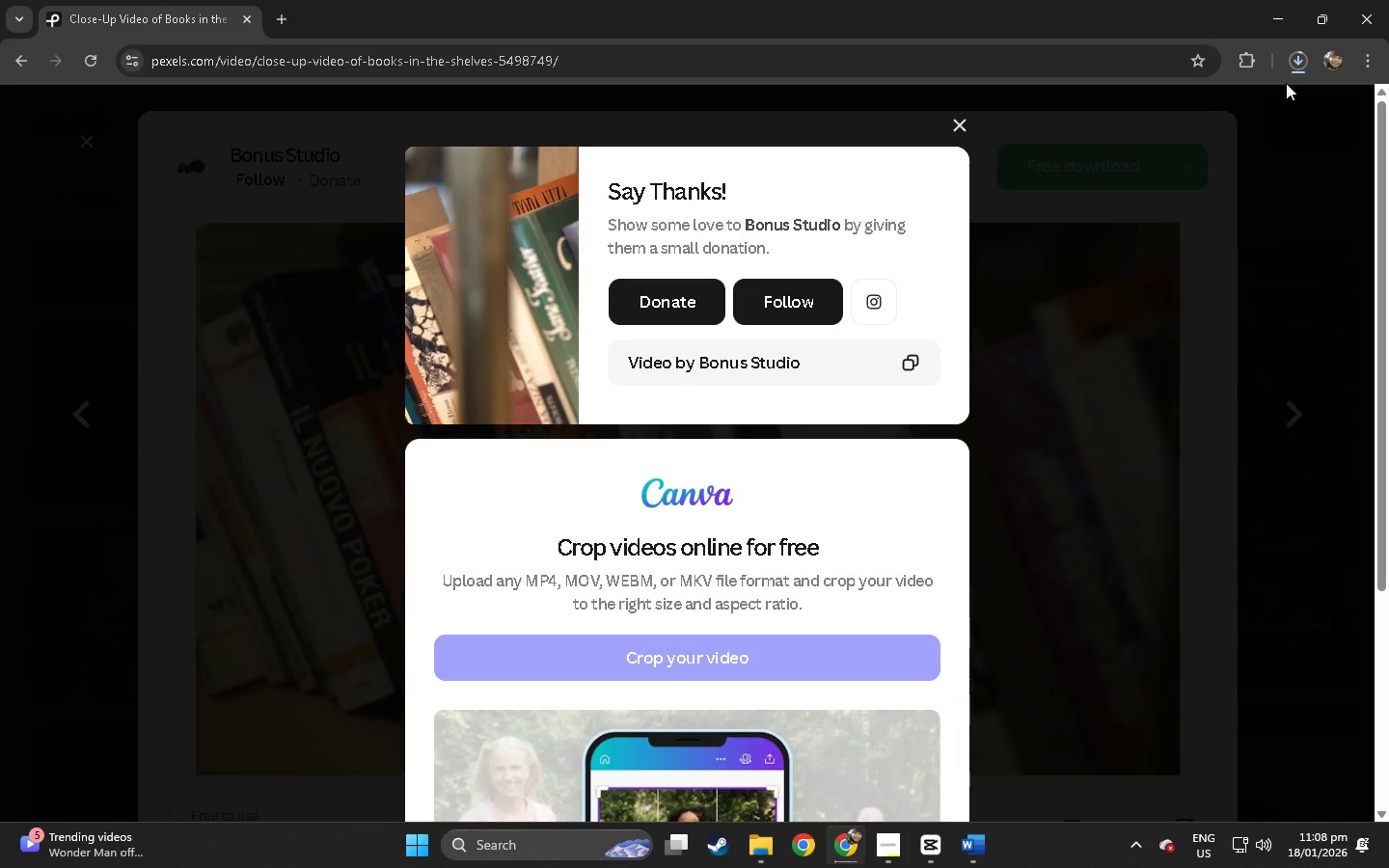 
left_click_drag(start_coordinate=[1177, 138], to_coordinate=[1159, 135])
 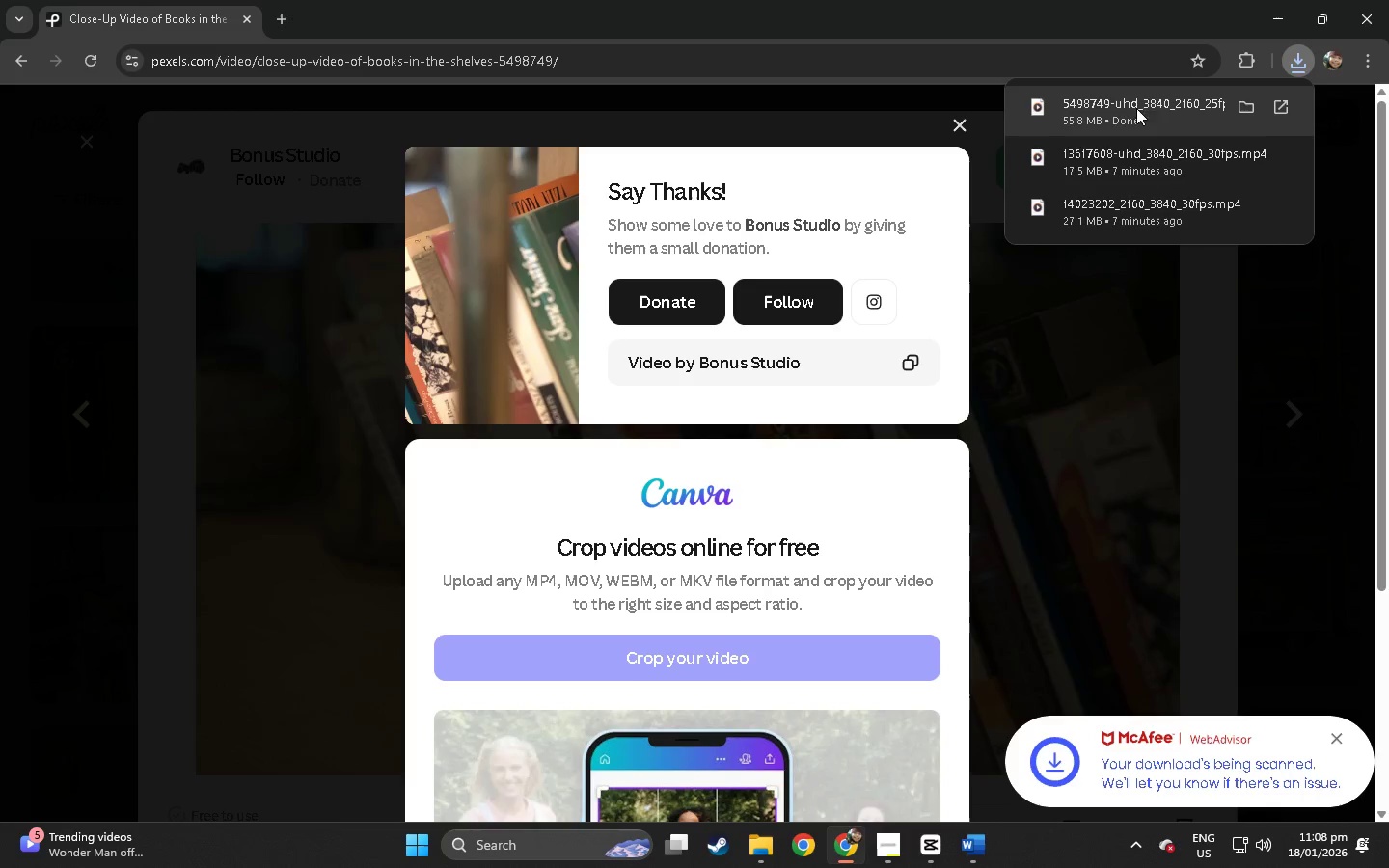 
left_click_drag(start_coordinate=[1136, 108], to_coordinate=[417, 428])
 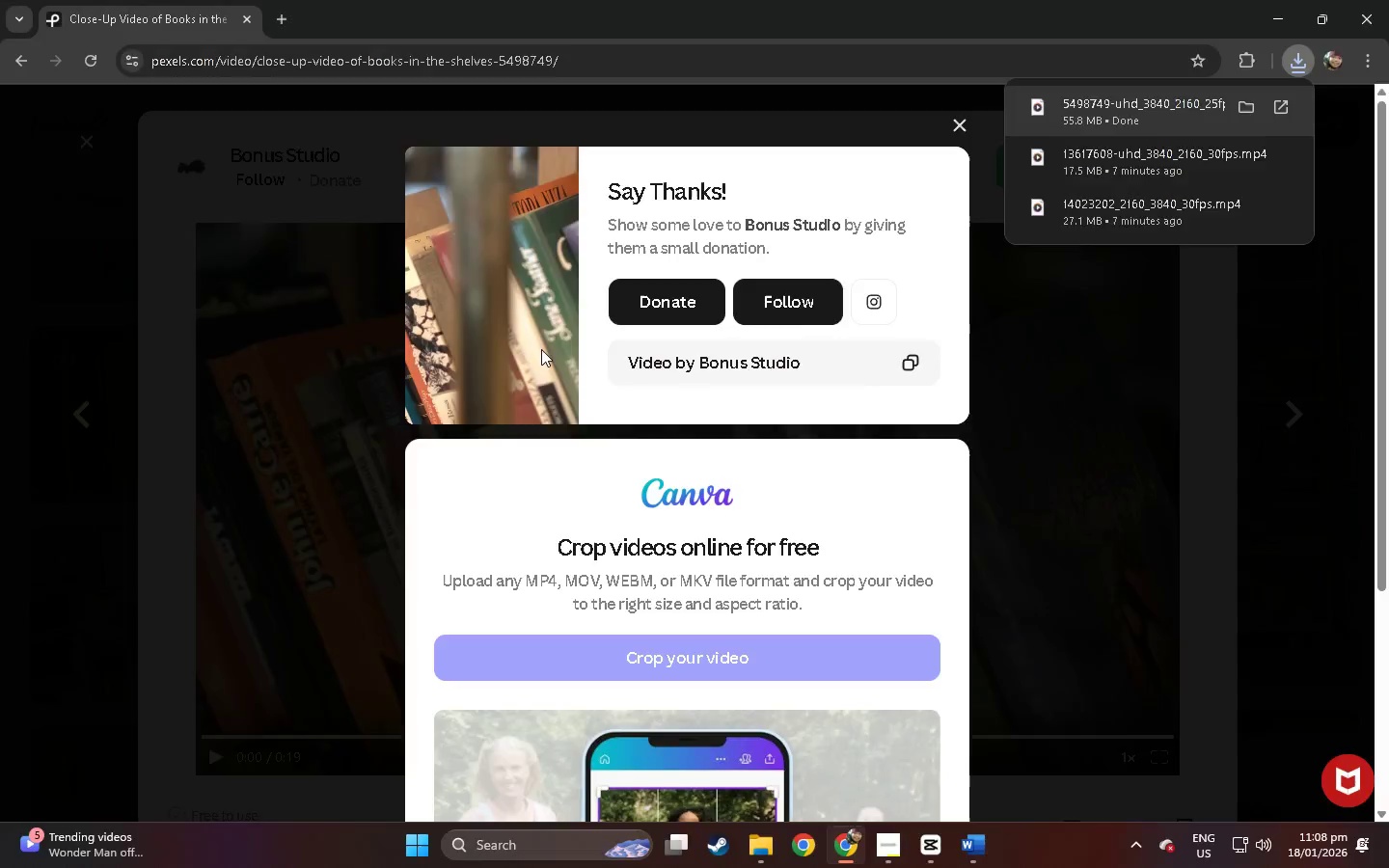 
key(Alt+Tab)
 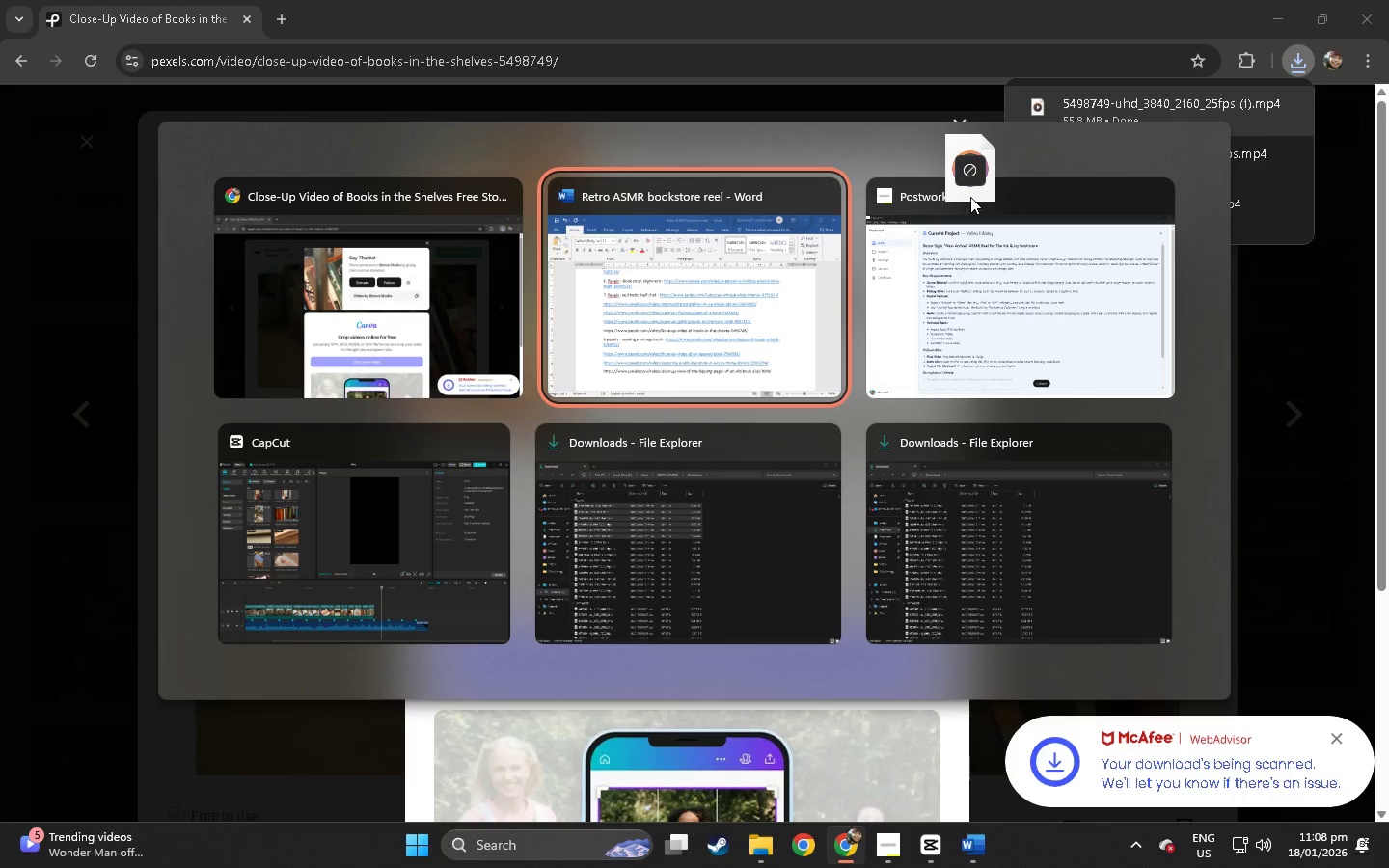 
key(Alt+Tab)
 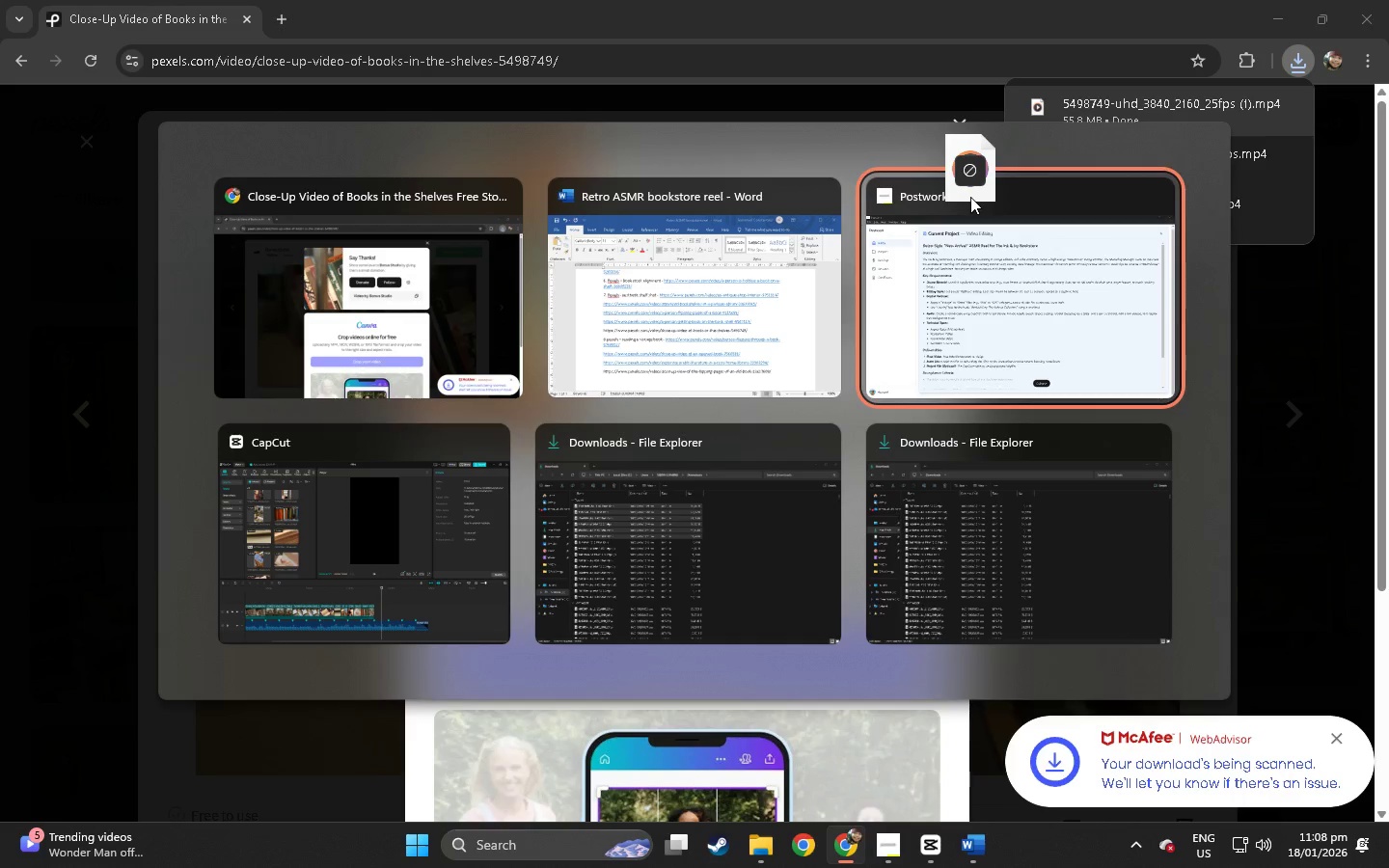 
key(Alt+Tab)
 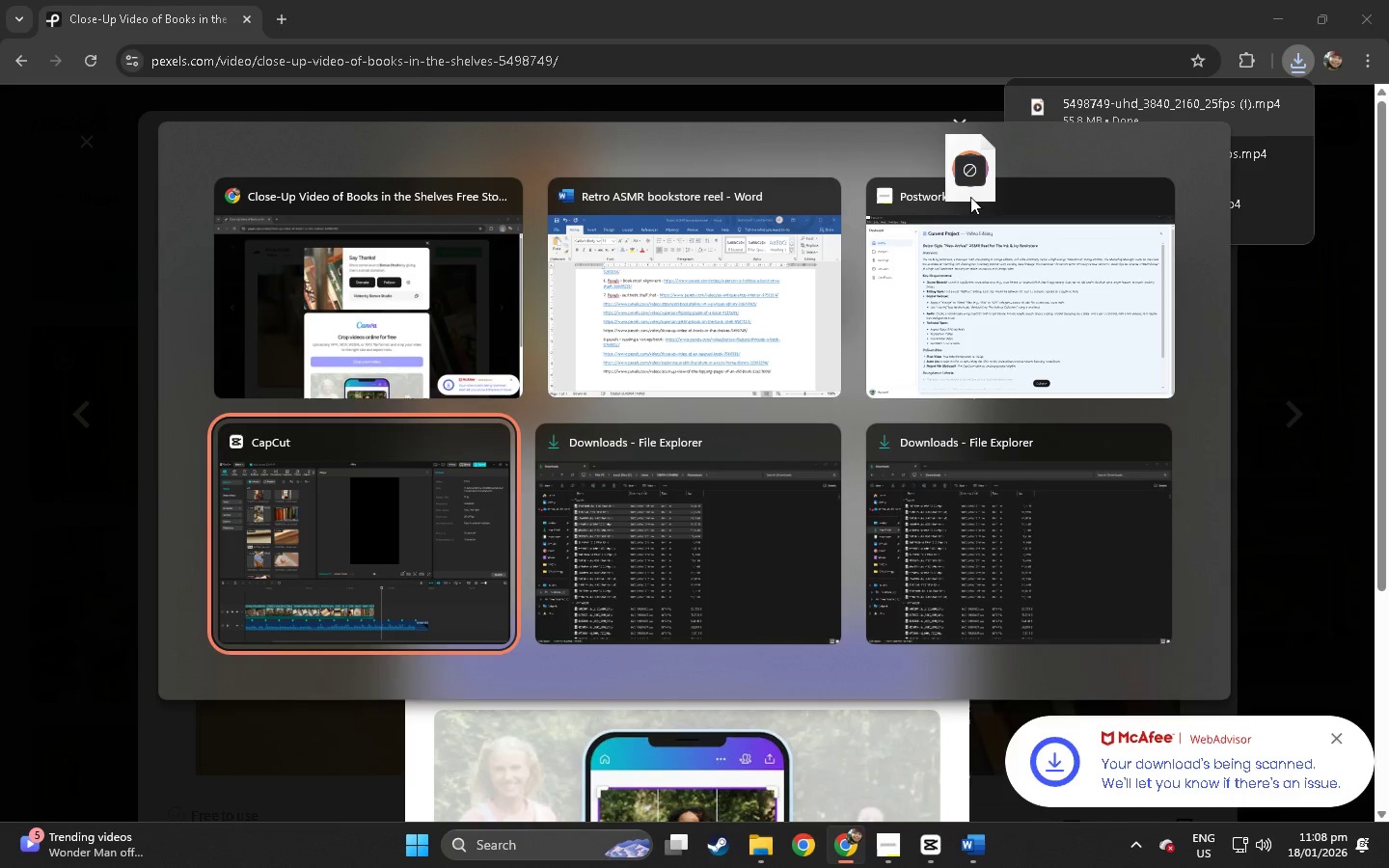 
key(Alt+Tab)
 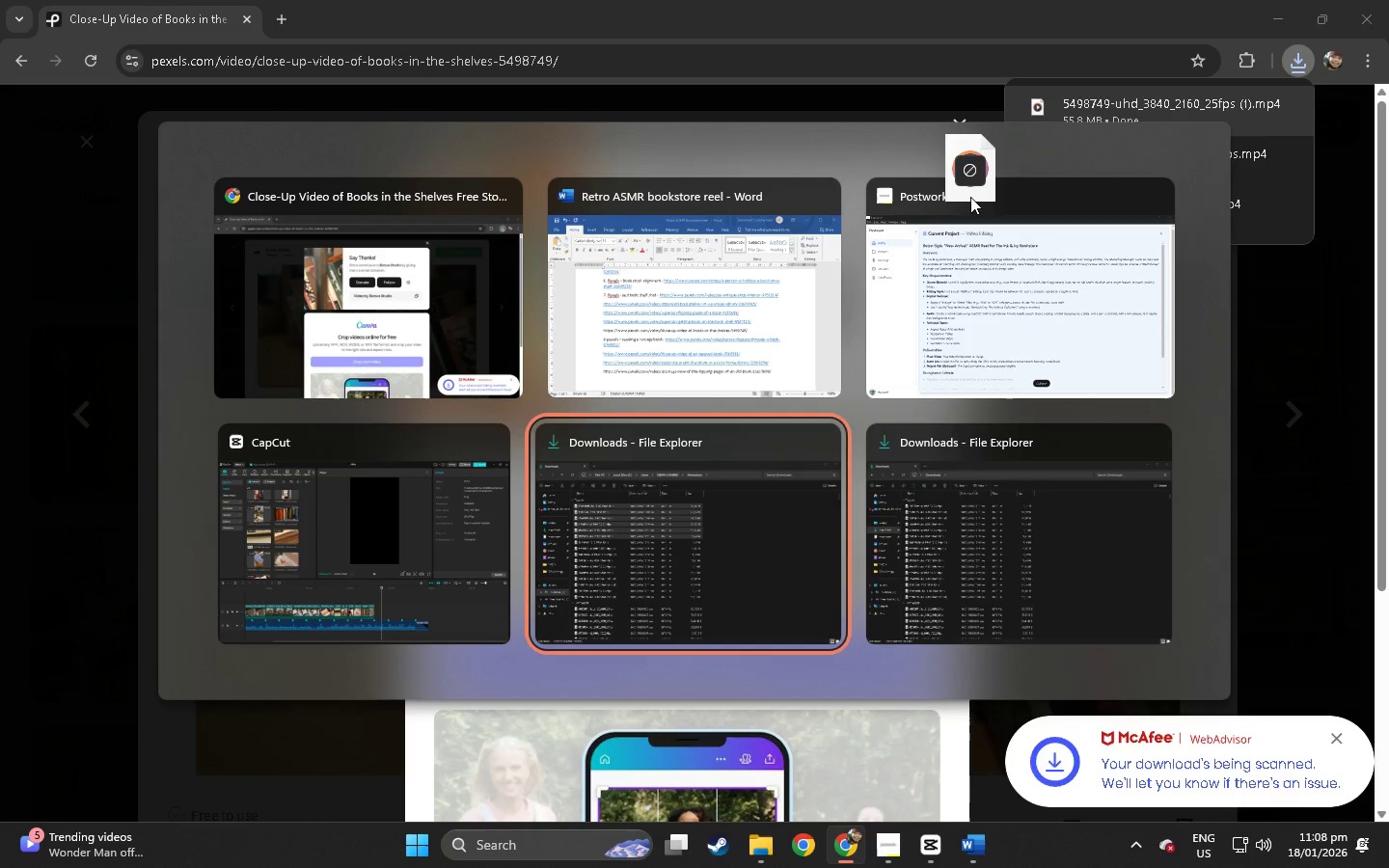 
key(Alt+Tab)
 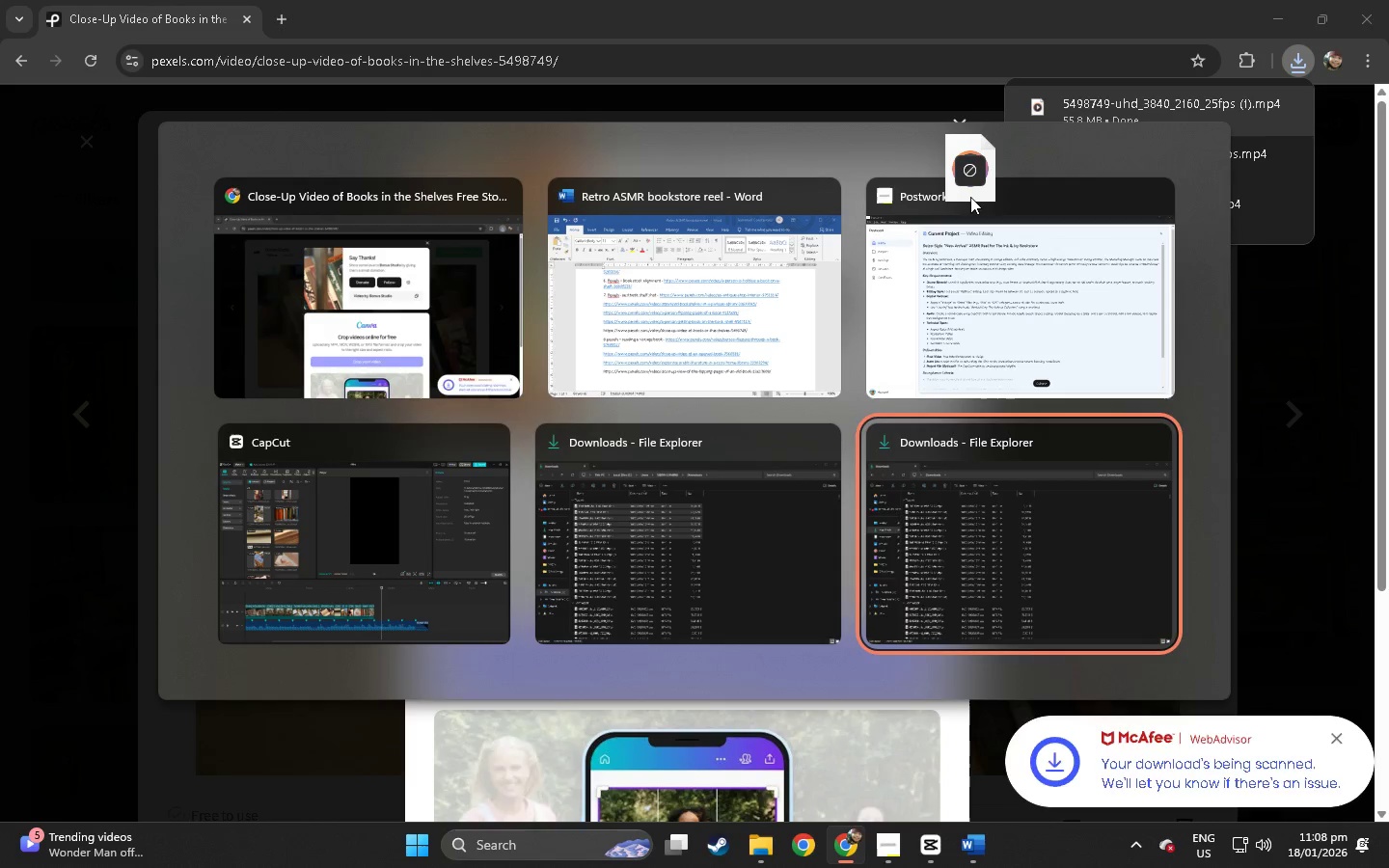 
key(Alt+Tab)
 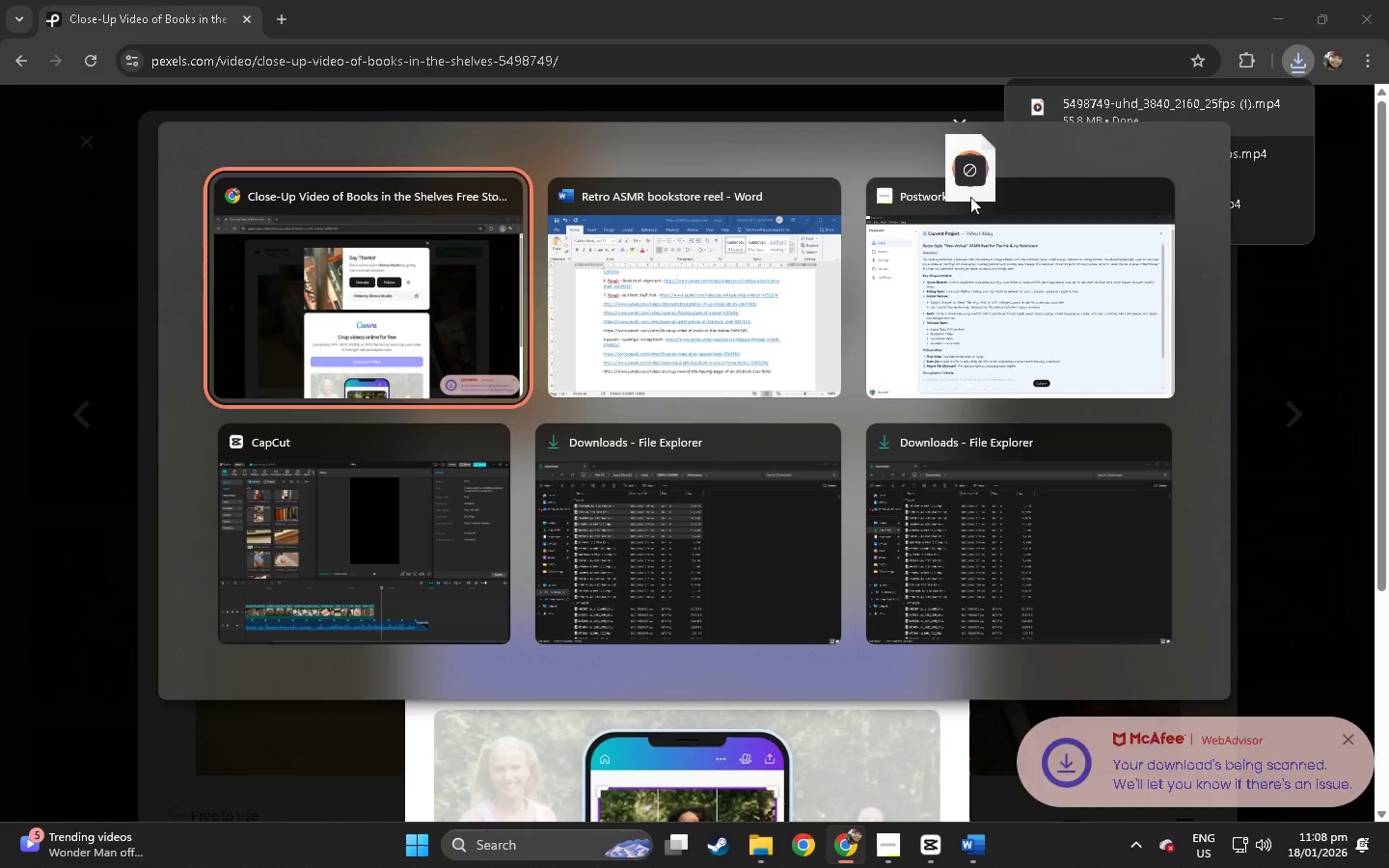 
key(Alt+Tab)
 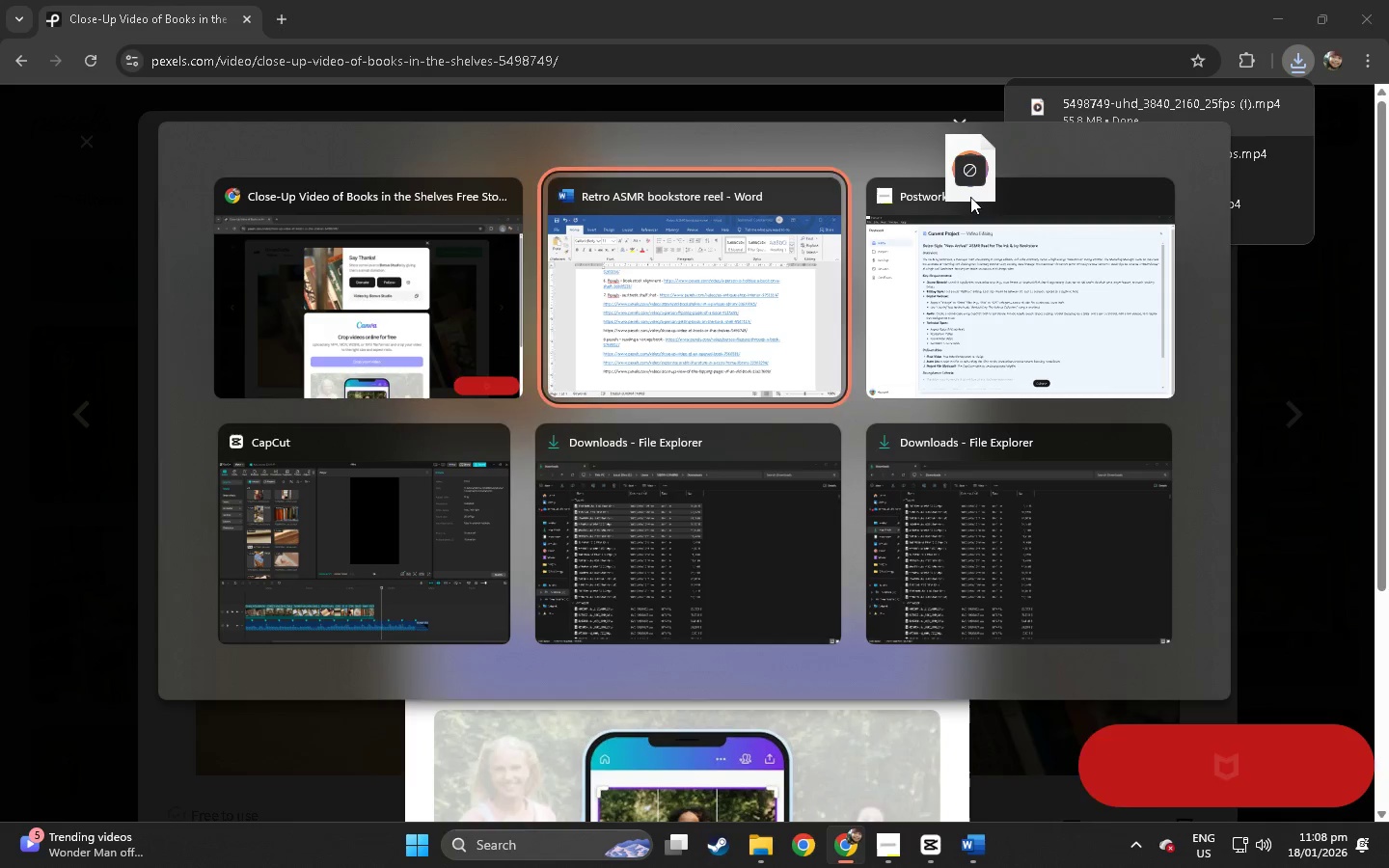 
key(Alt+Tab)
 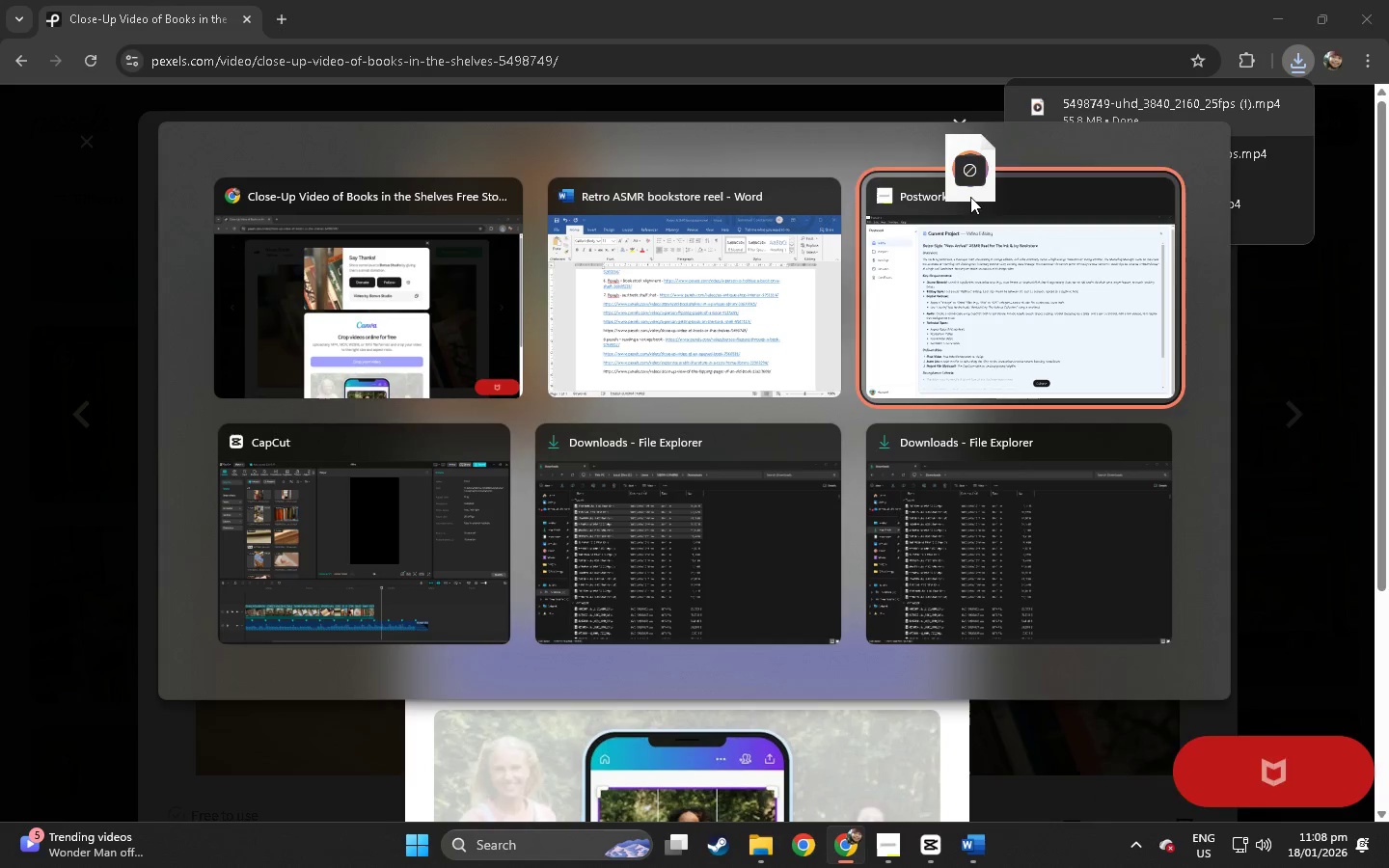 
key(Alt+Tab)
 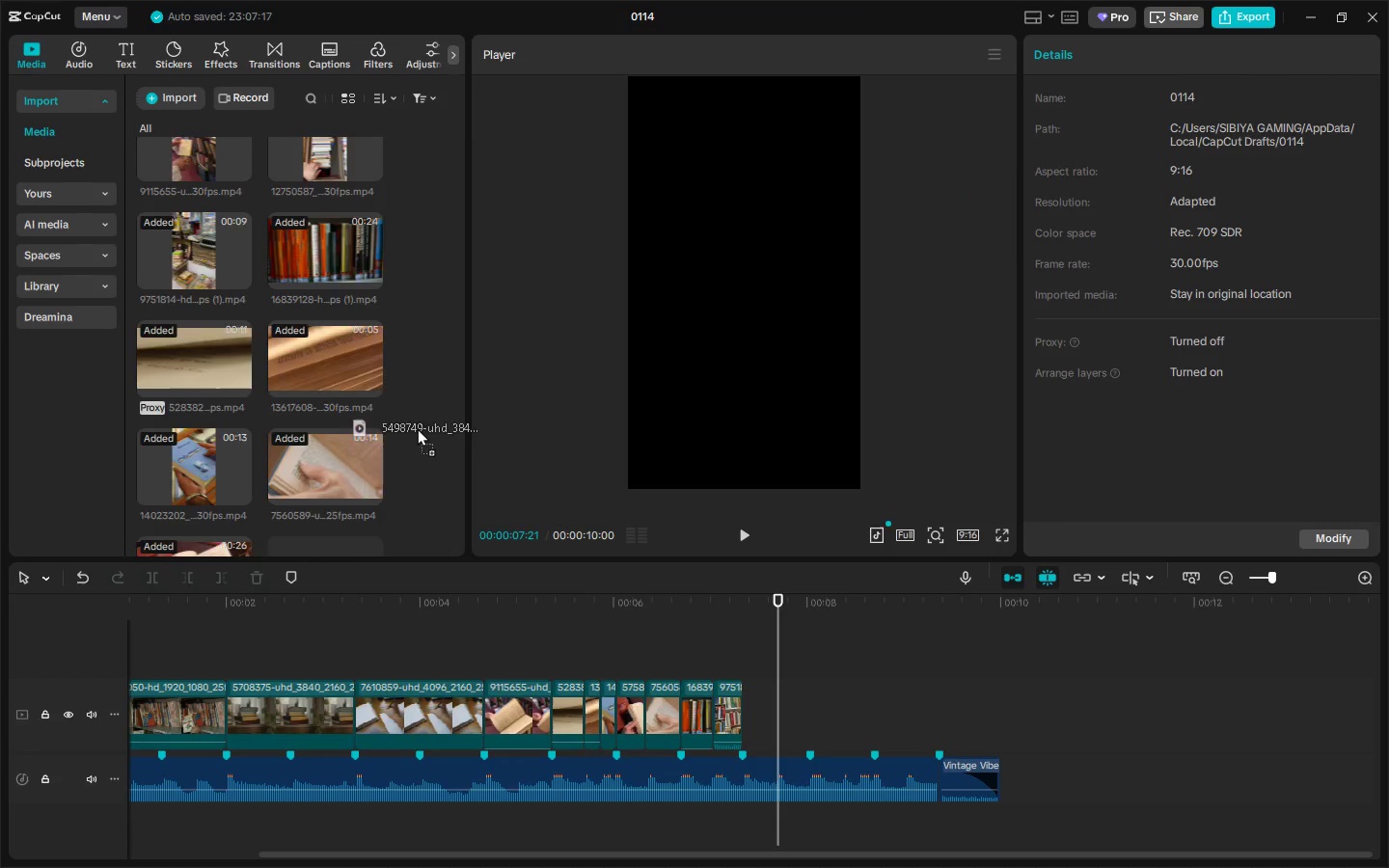 
key(Alt+AltLeft)
 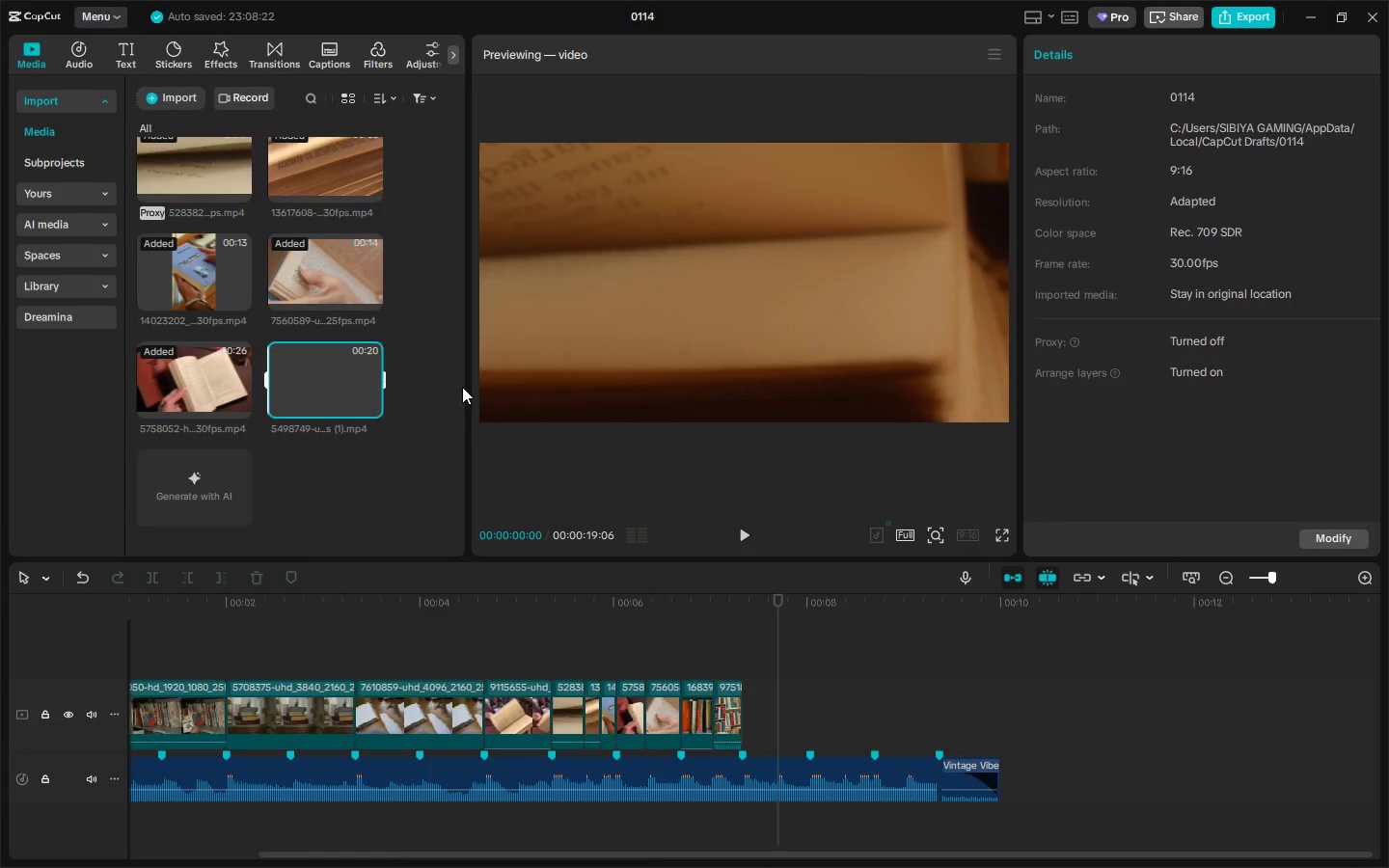 
key(Alt+Tab)
 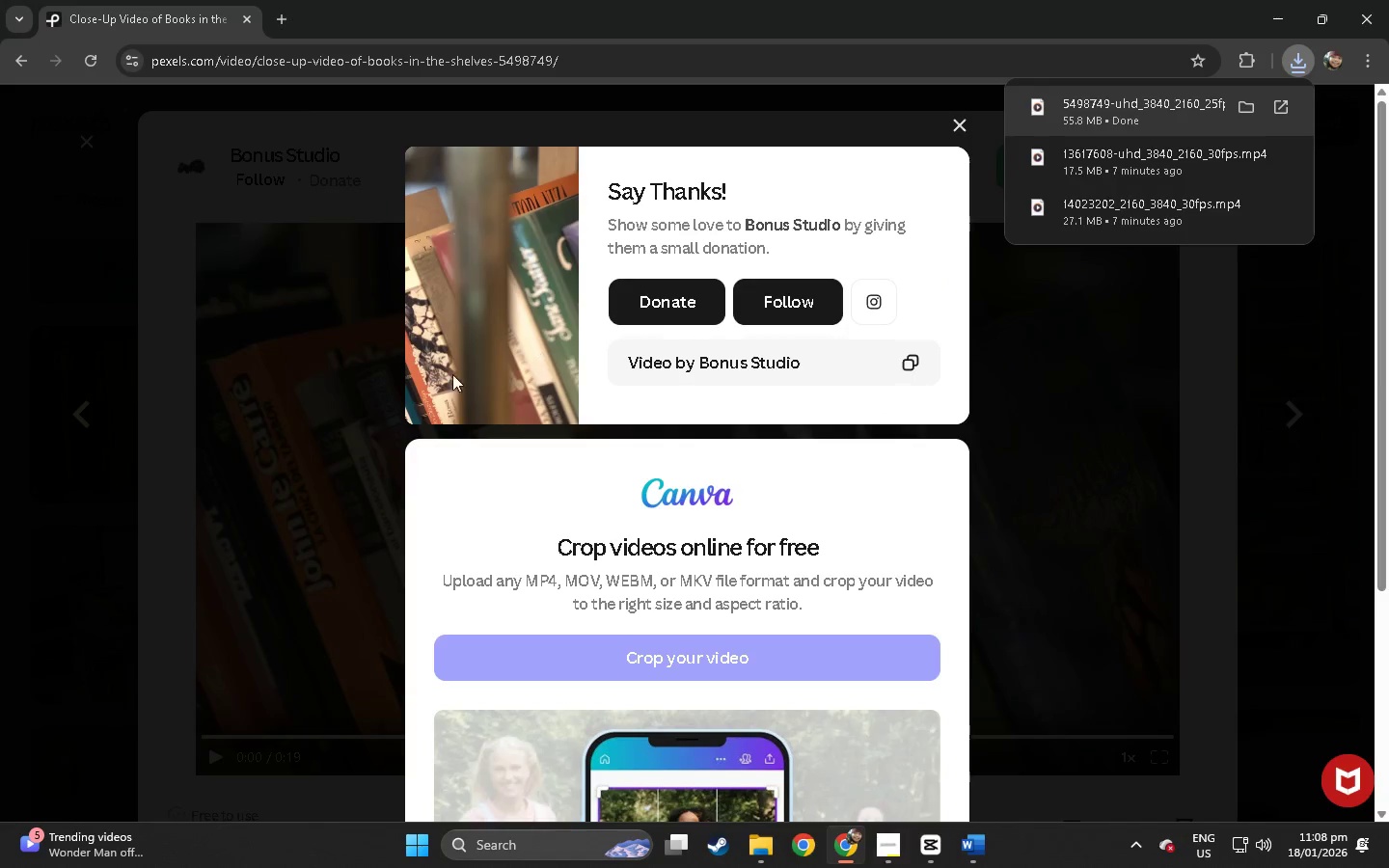 
left_click([173, 416])
 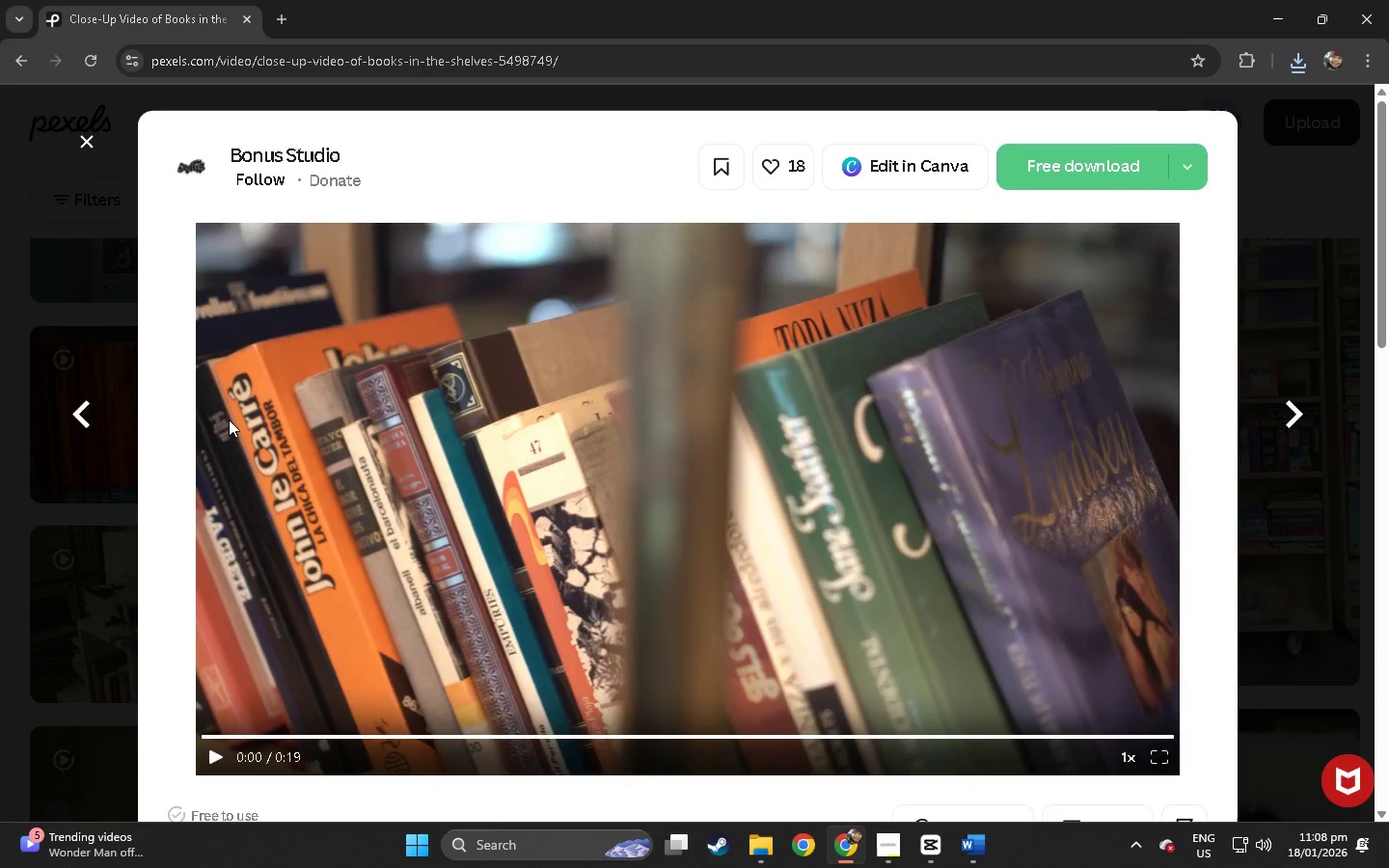 
scroll: coordinate [437, 411], scroll_direction: down, amount: 26.0
 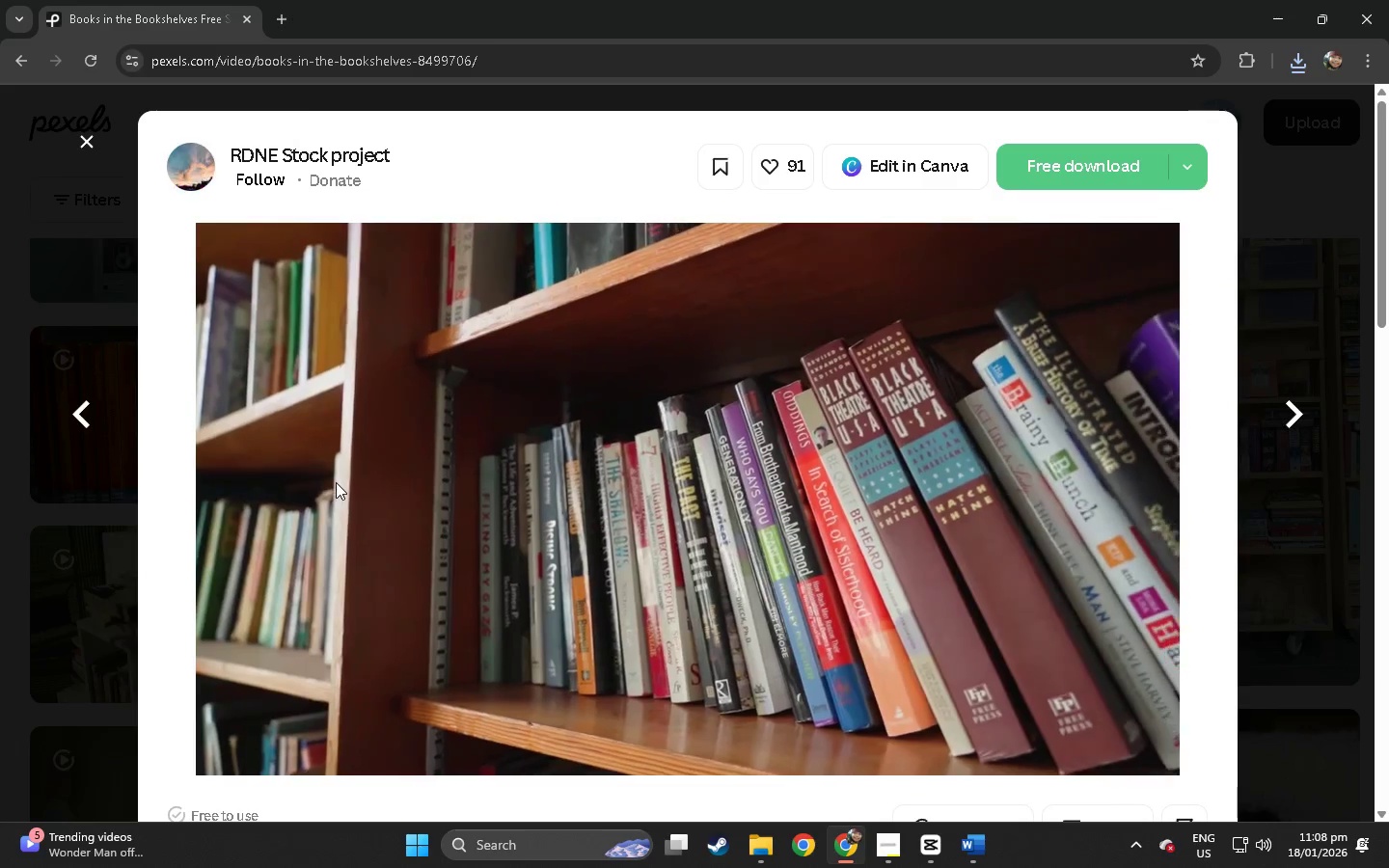 
left_click([1062, 180])
 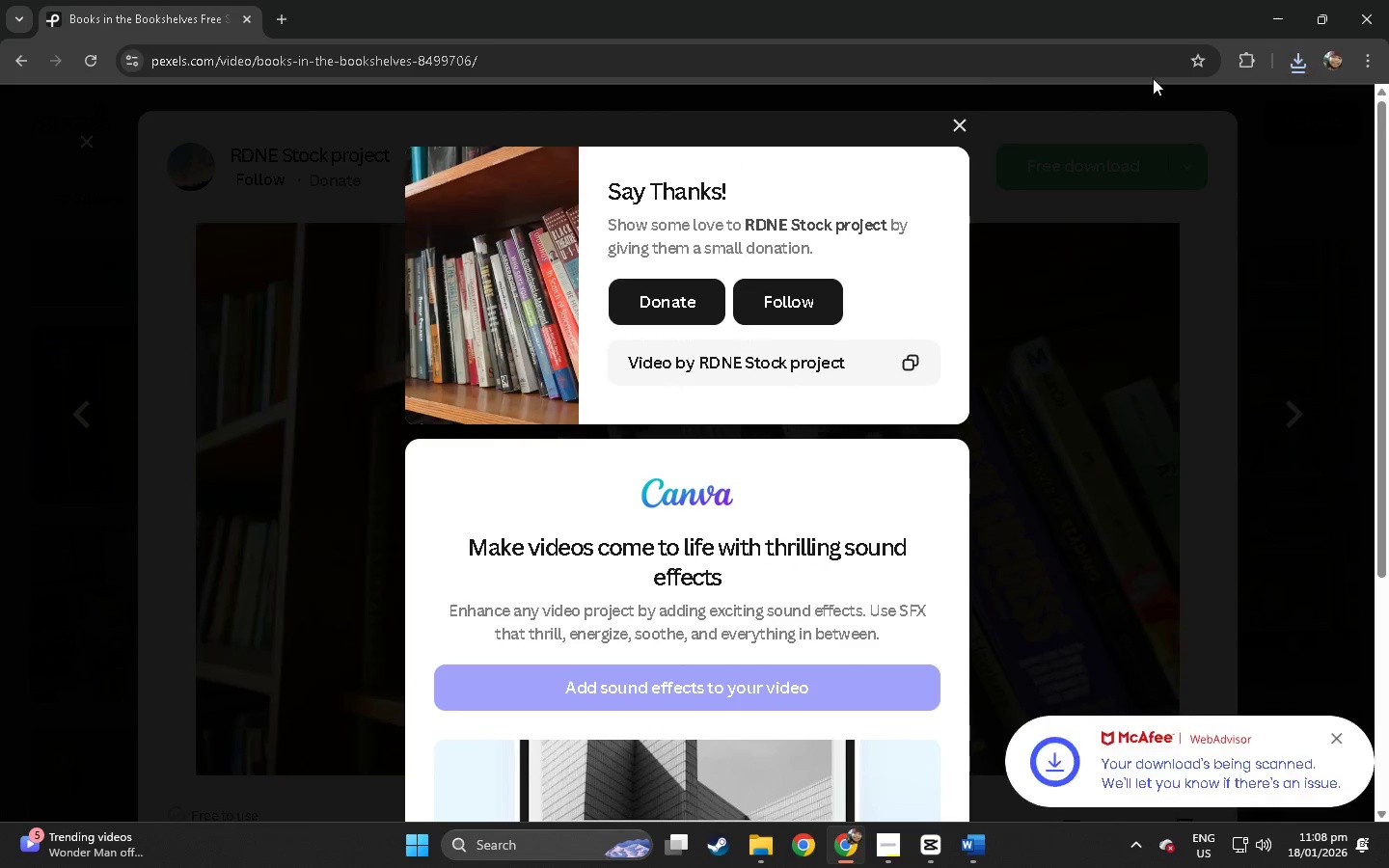 
double_click([847, 68])
 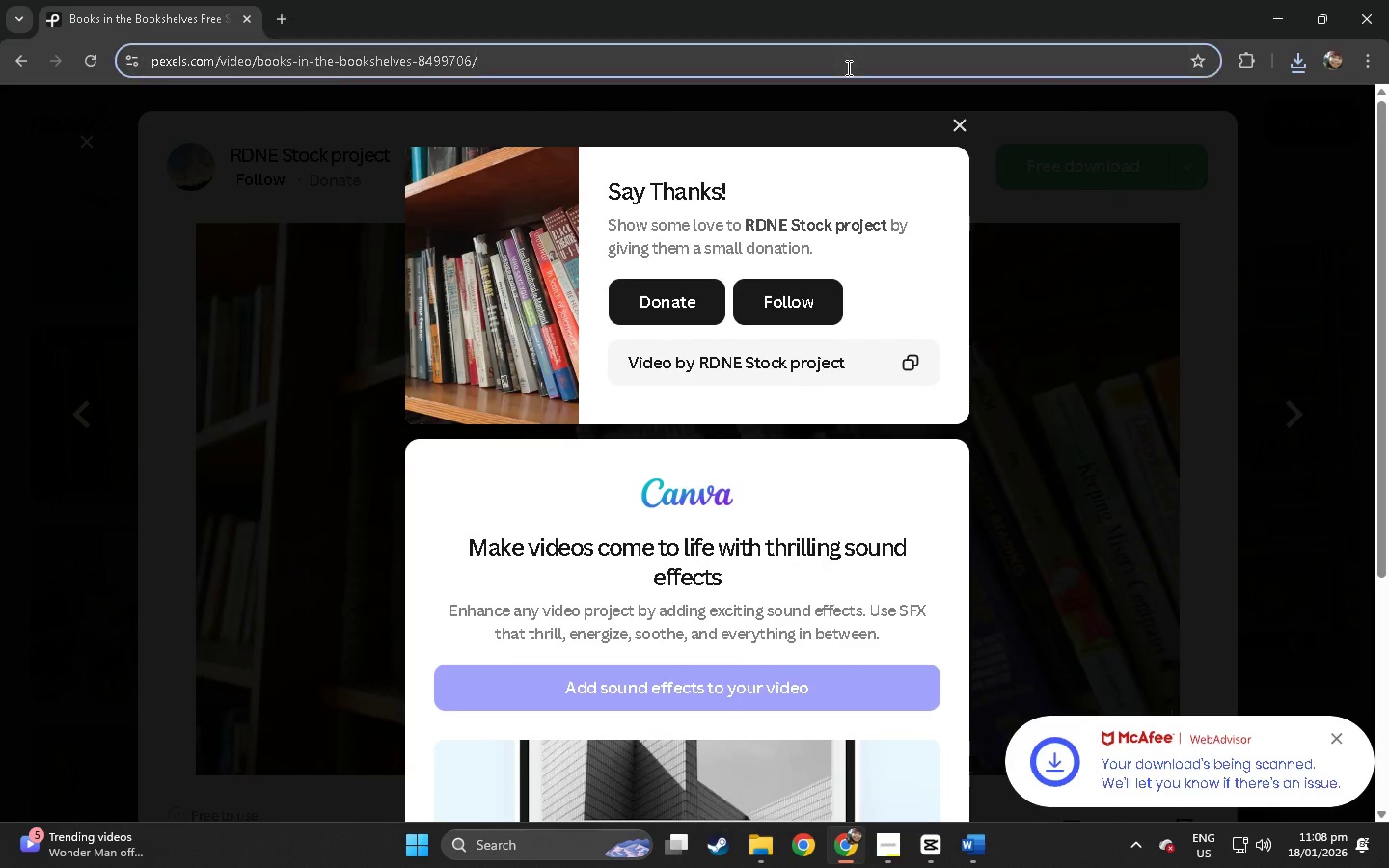 
key(Control+ControlLeft)
 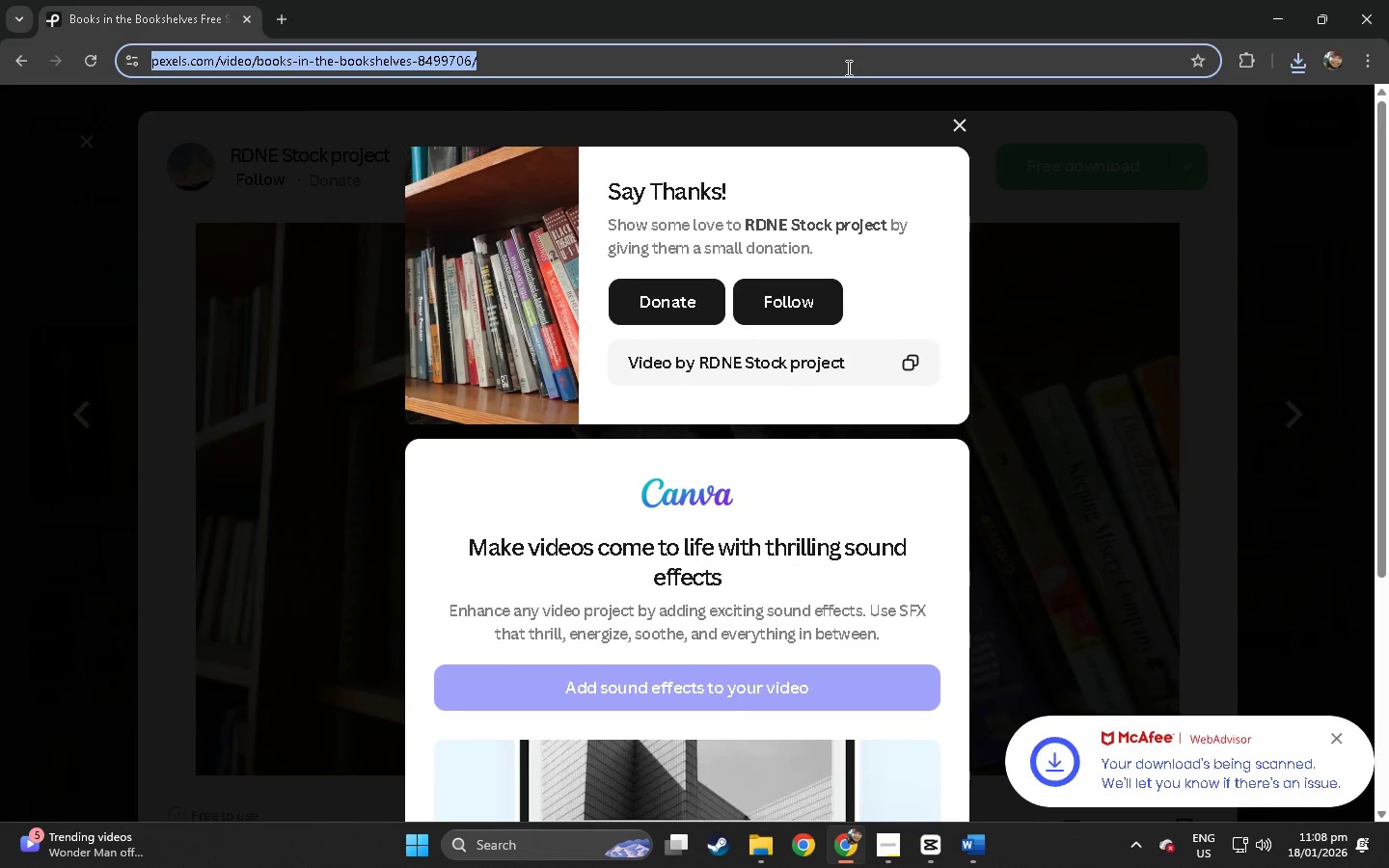 
key(Control+C)
 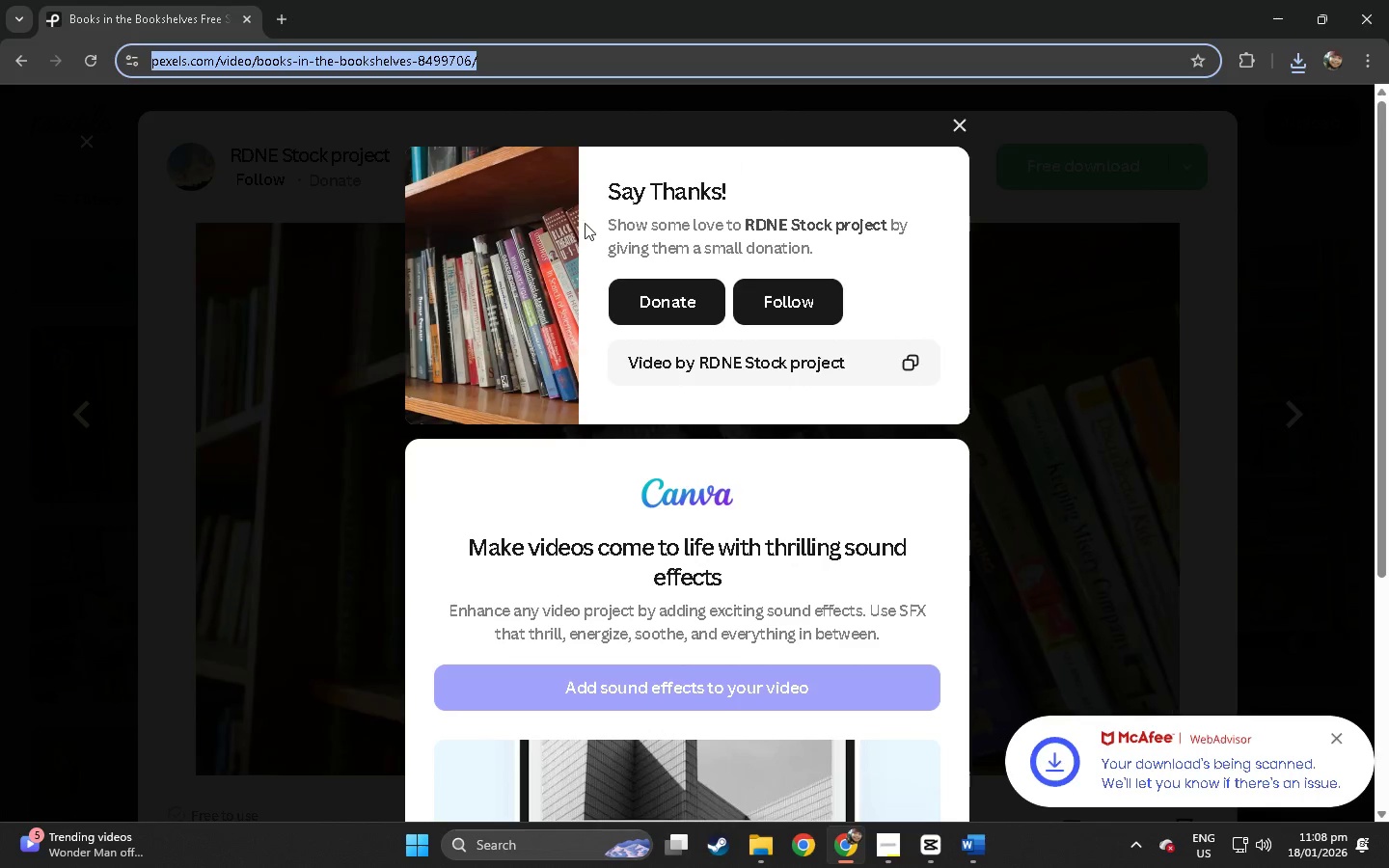 
key(Alt+AltLeft)
 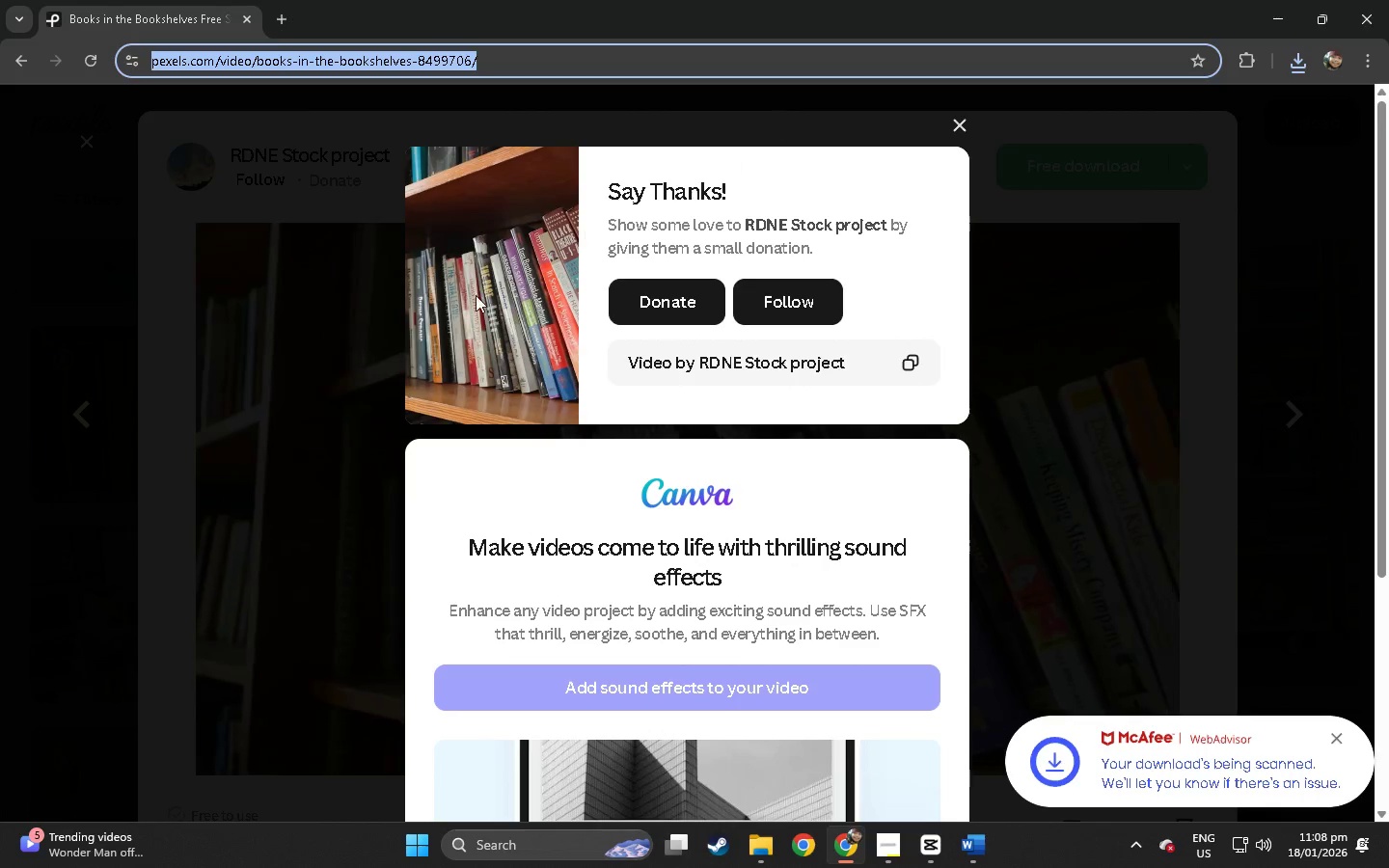 
key(Alt+Tab)
 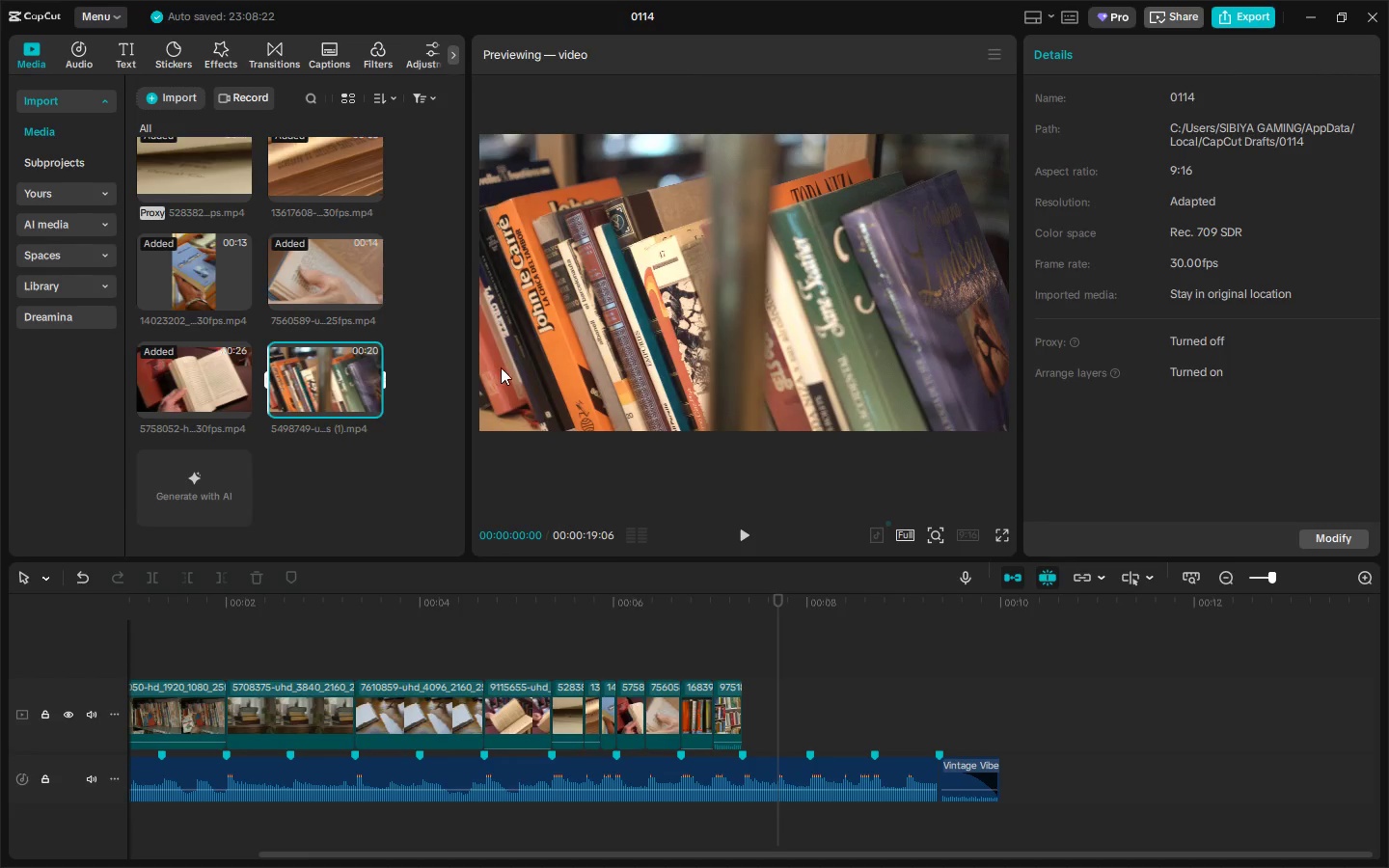 
key(Alt+Tab)
 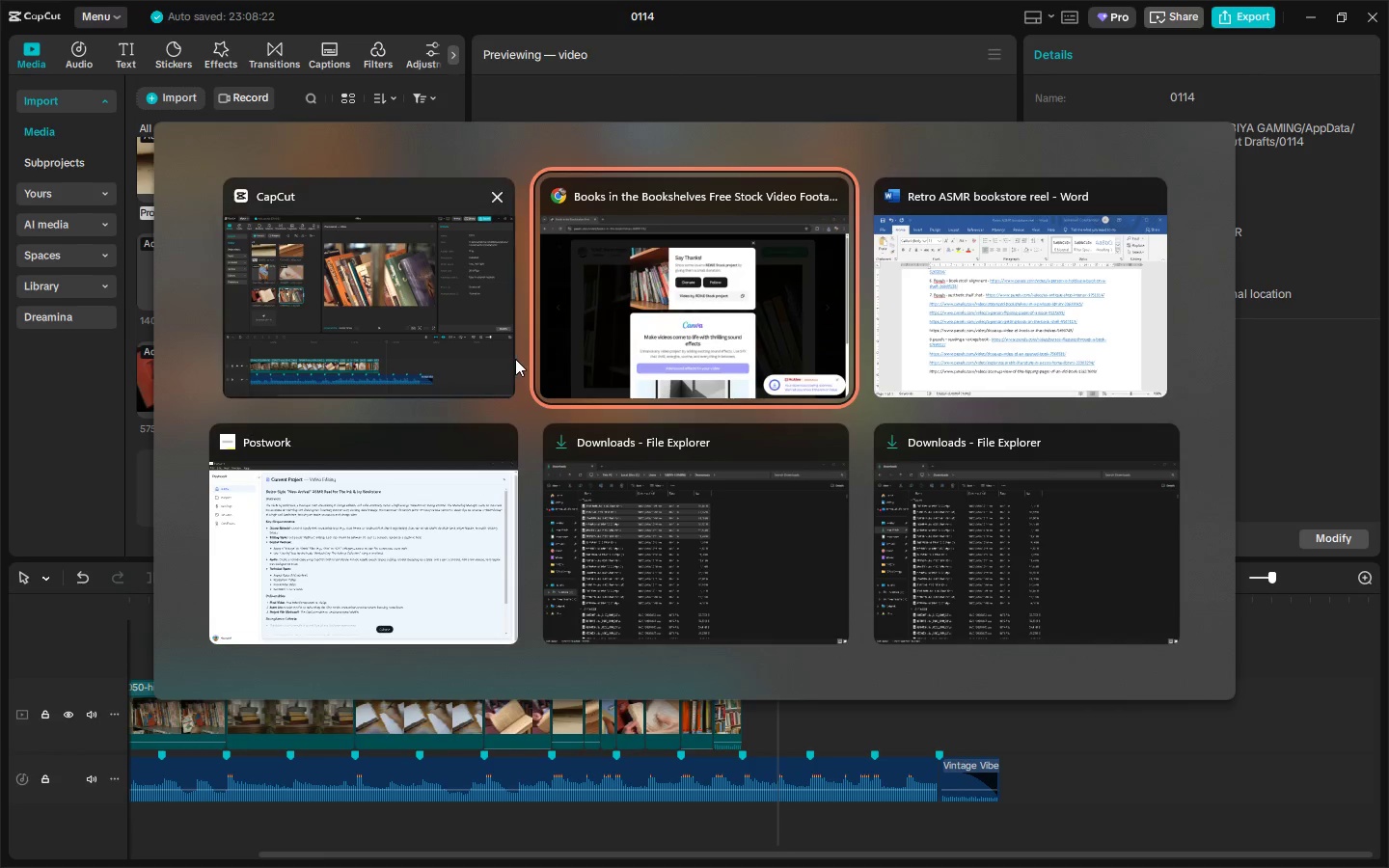 
key(Alt+Tab)
 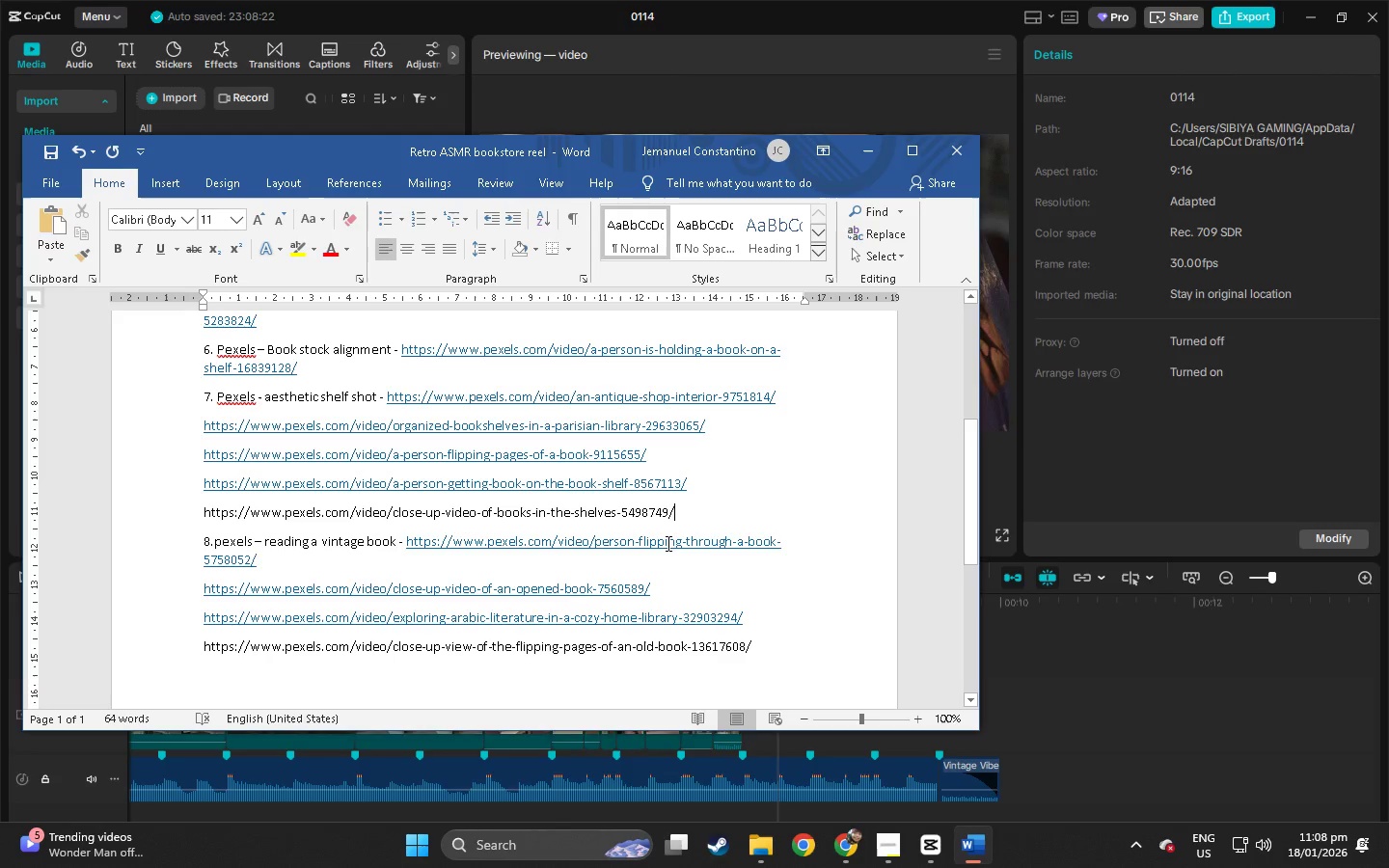 
left_click([679, 508])
 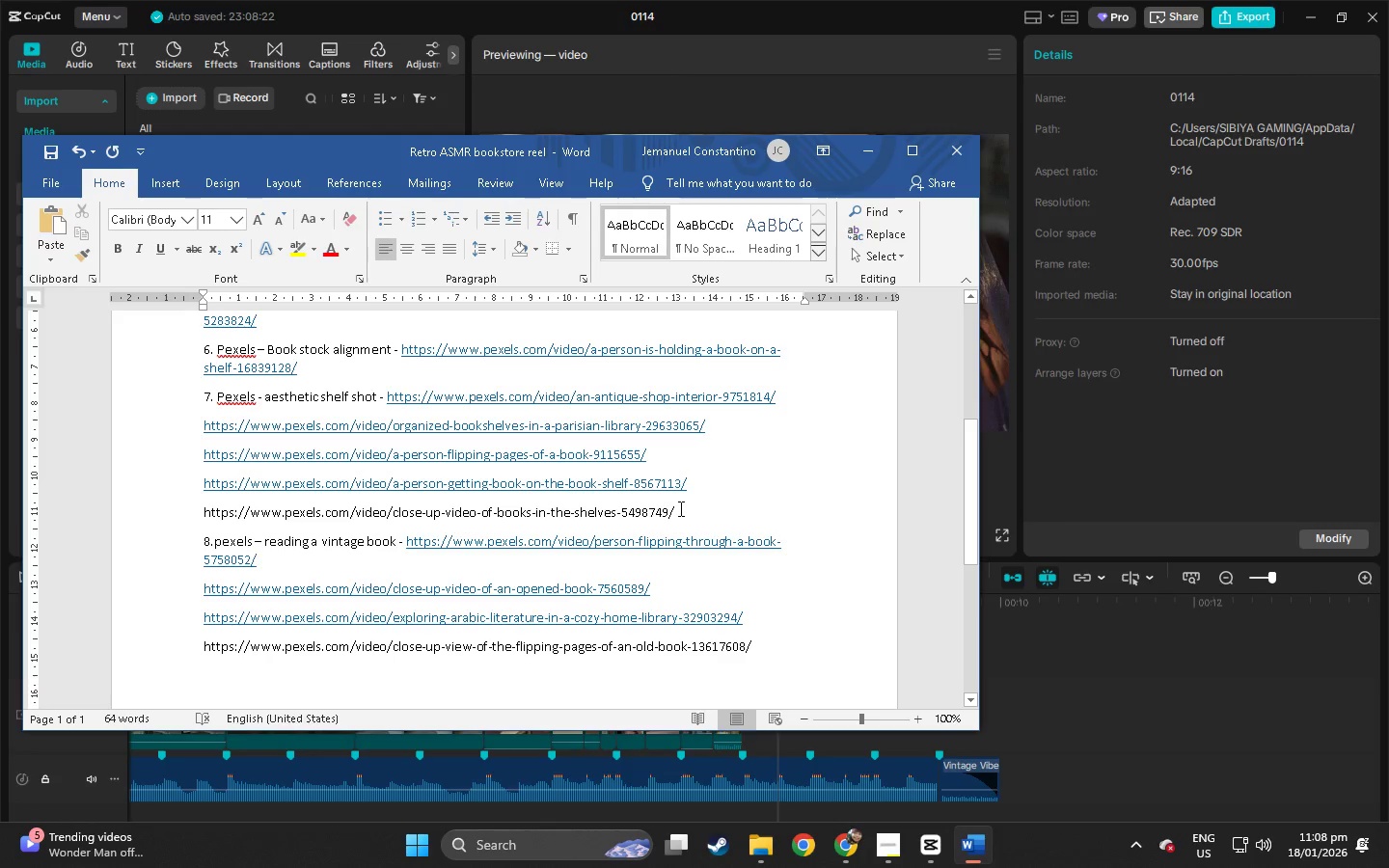 
key(NumpadEnter)
 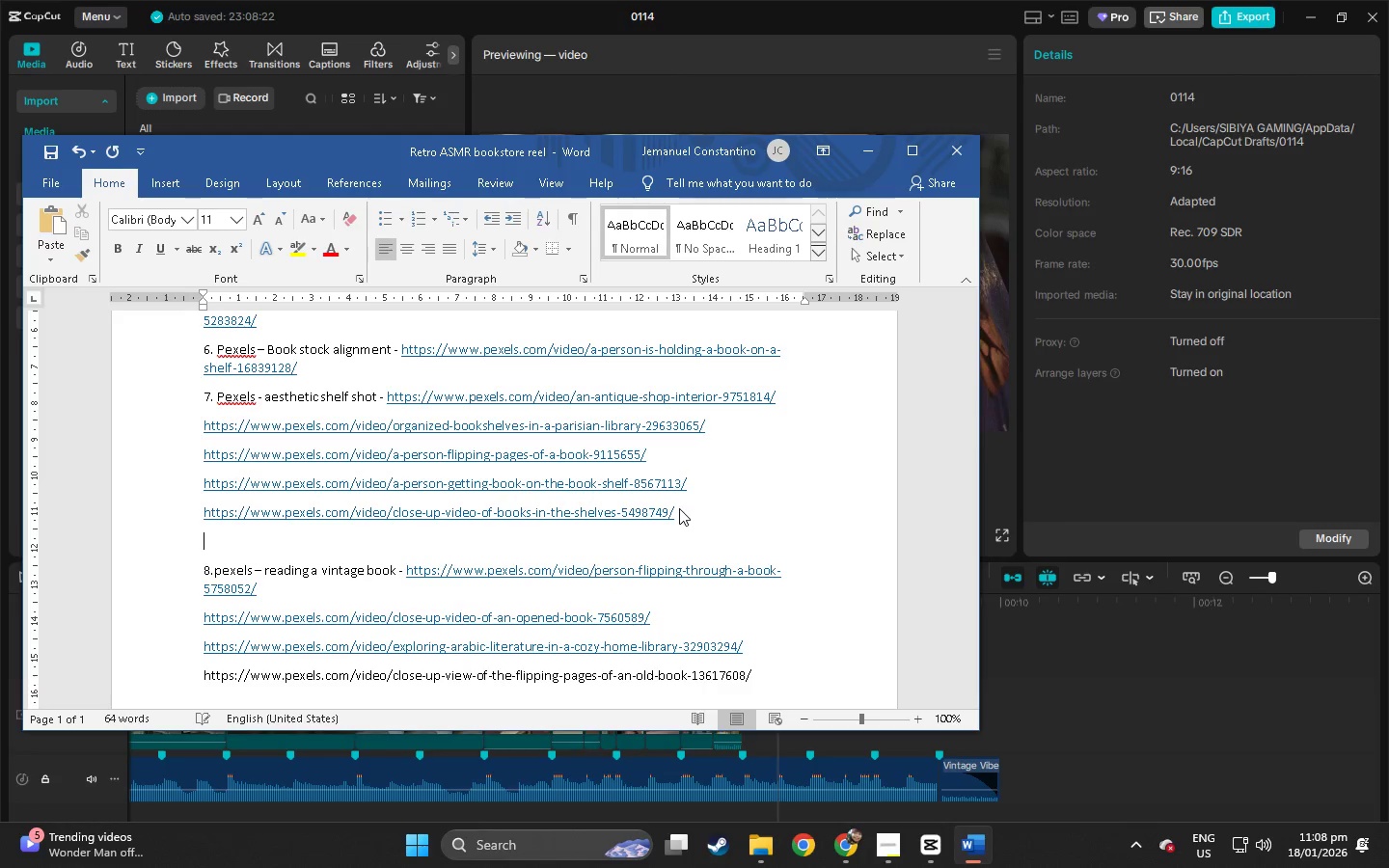 
key(Control+ControlLeft)
 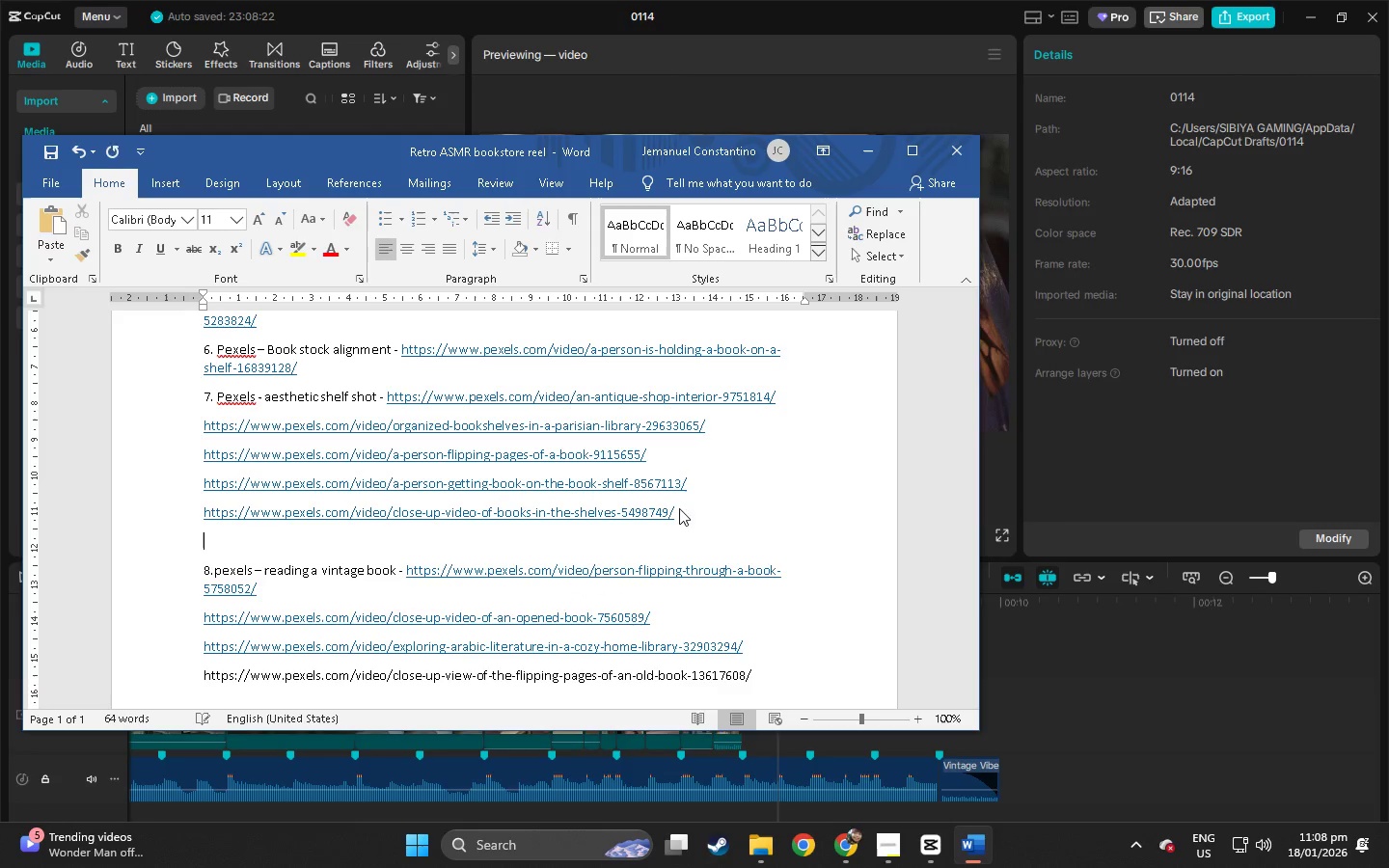 
key(Control+V)
 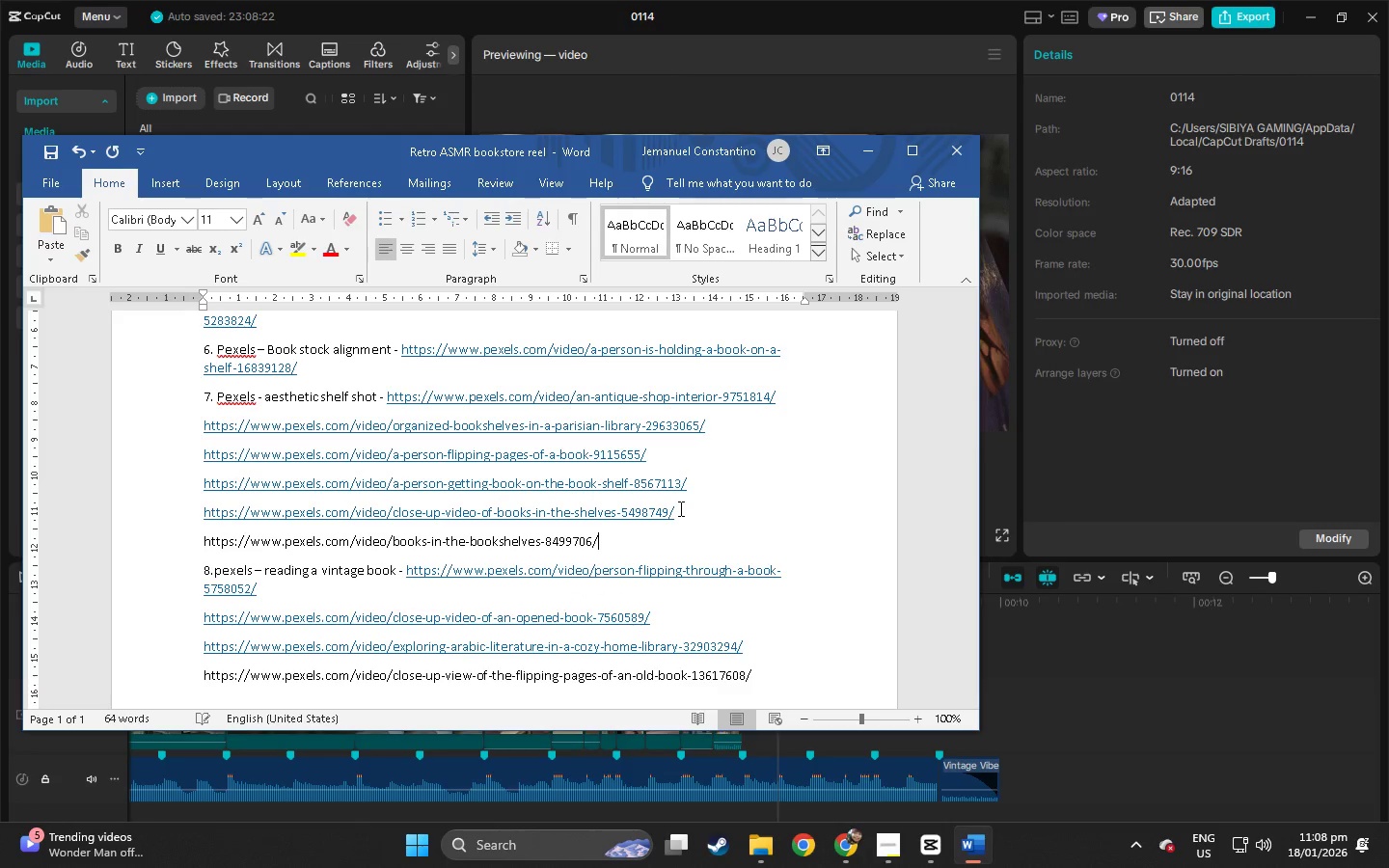 
key(Alt+Tab)
 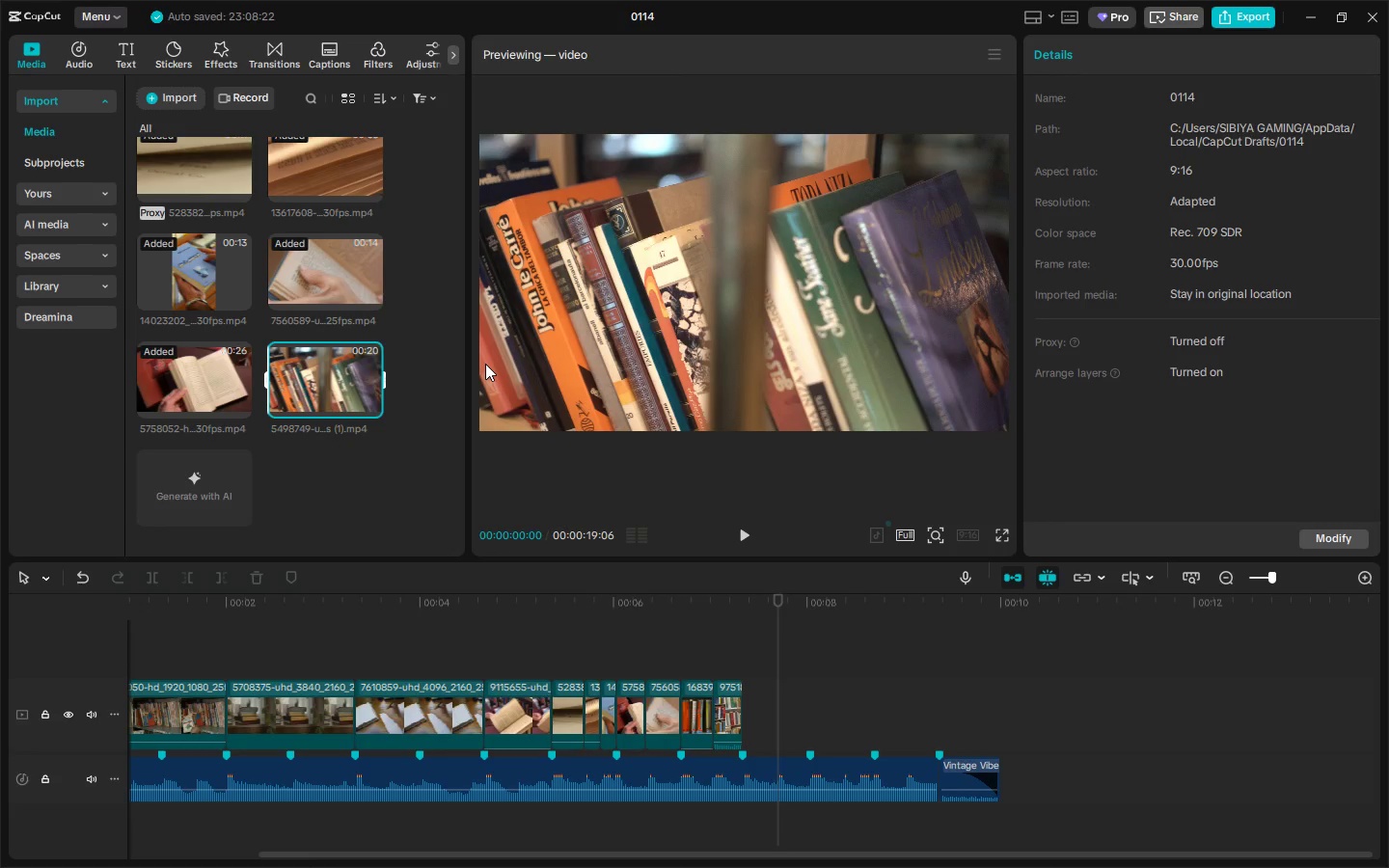 
wait(12.84)
 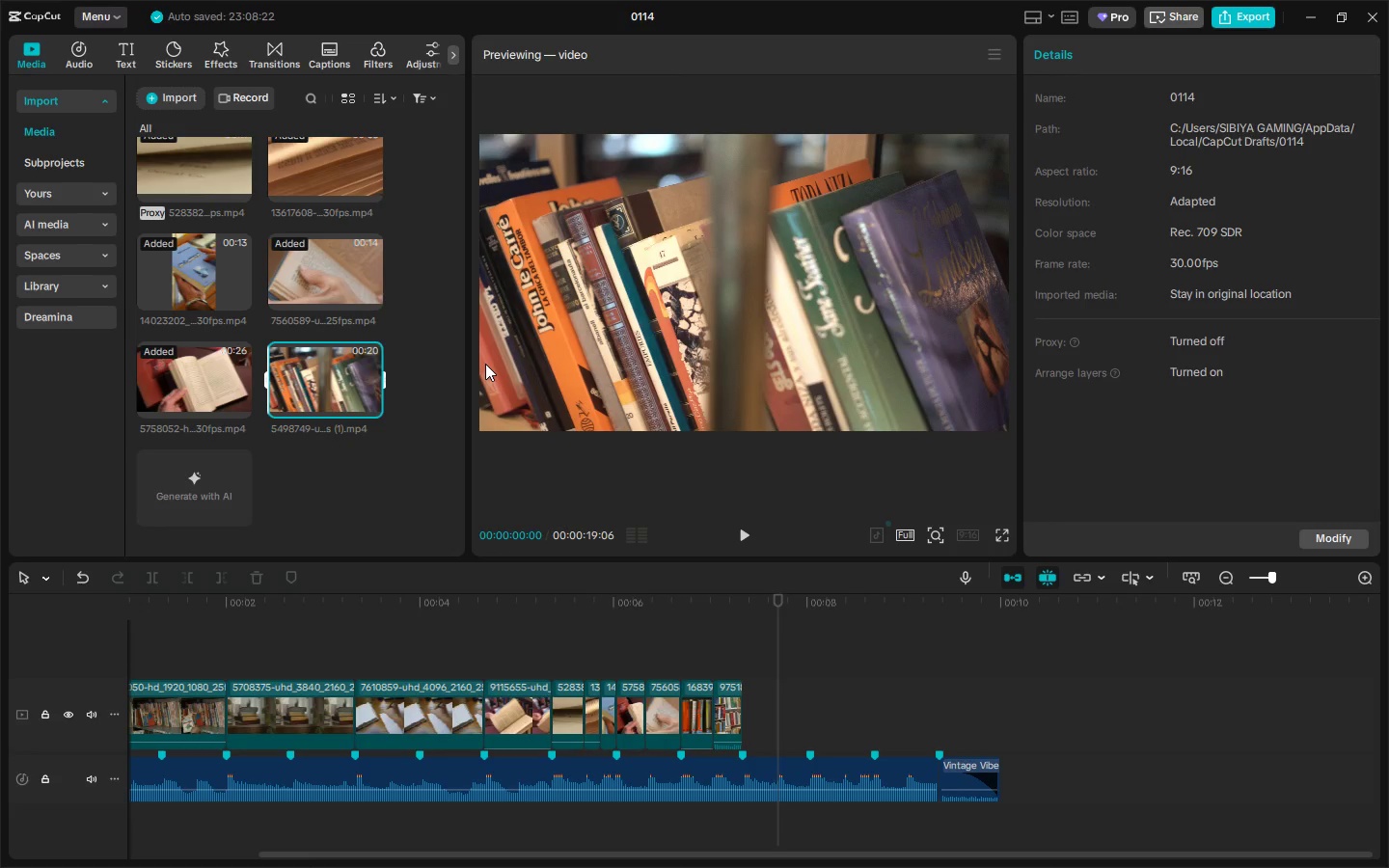 
key(Alt+AltLeft)
 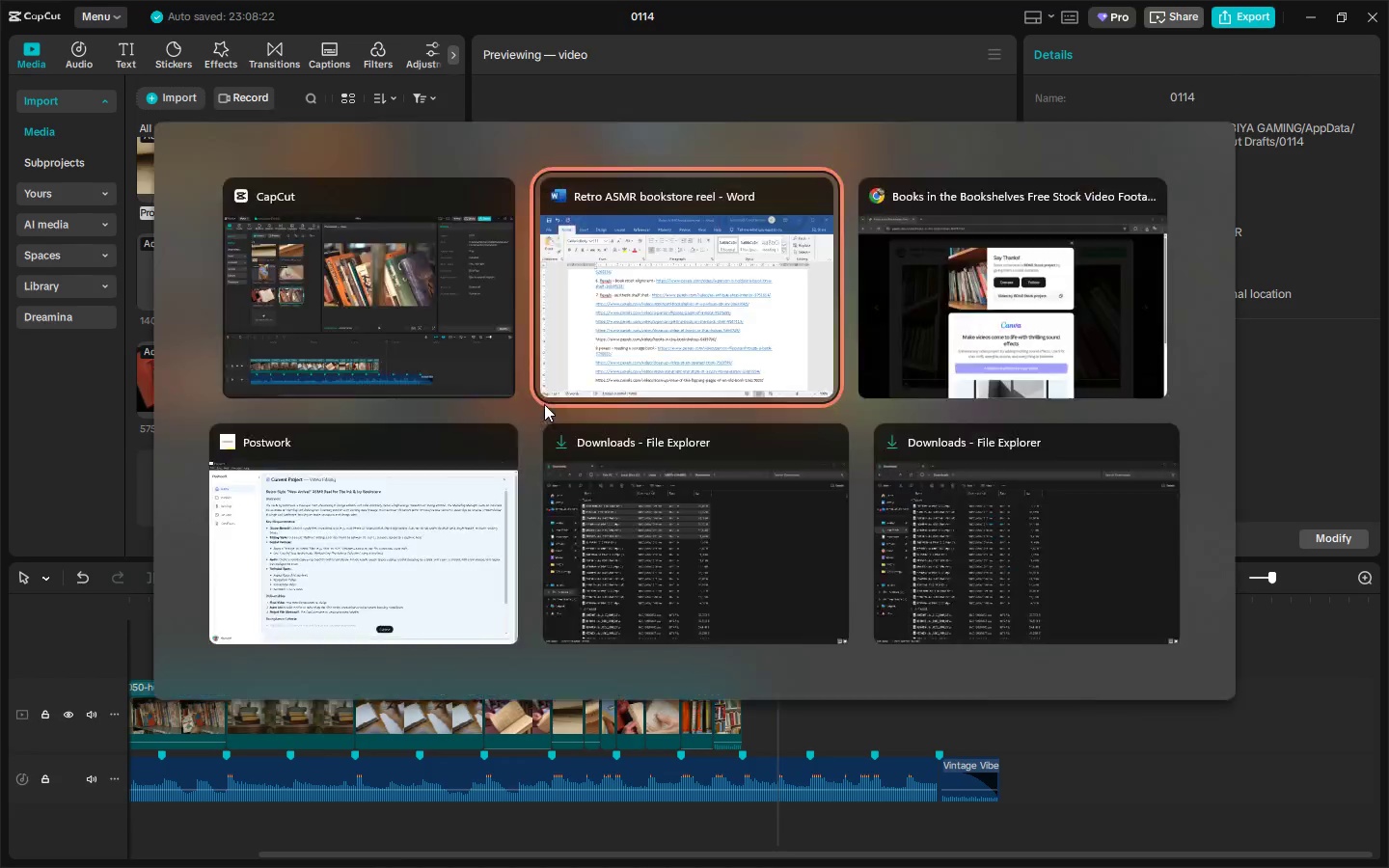 
key(Alt+Tab)
 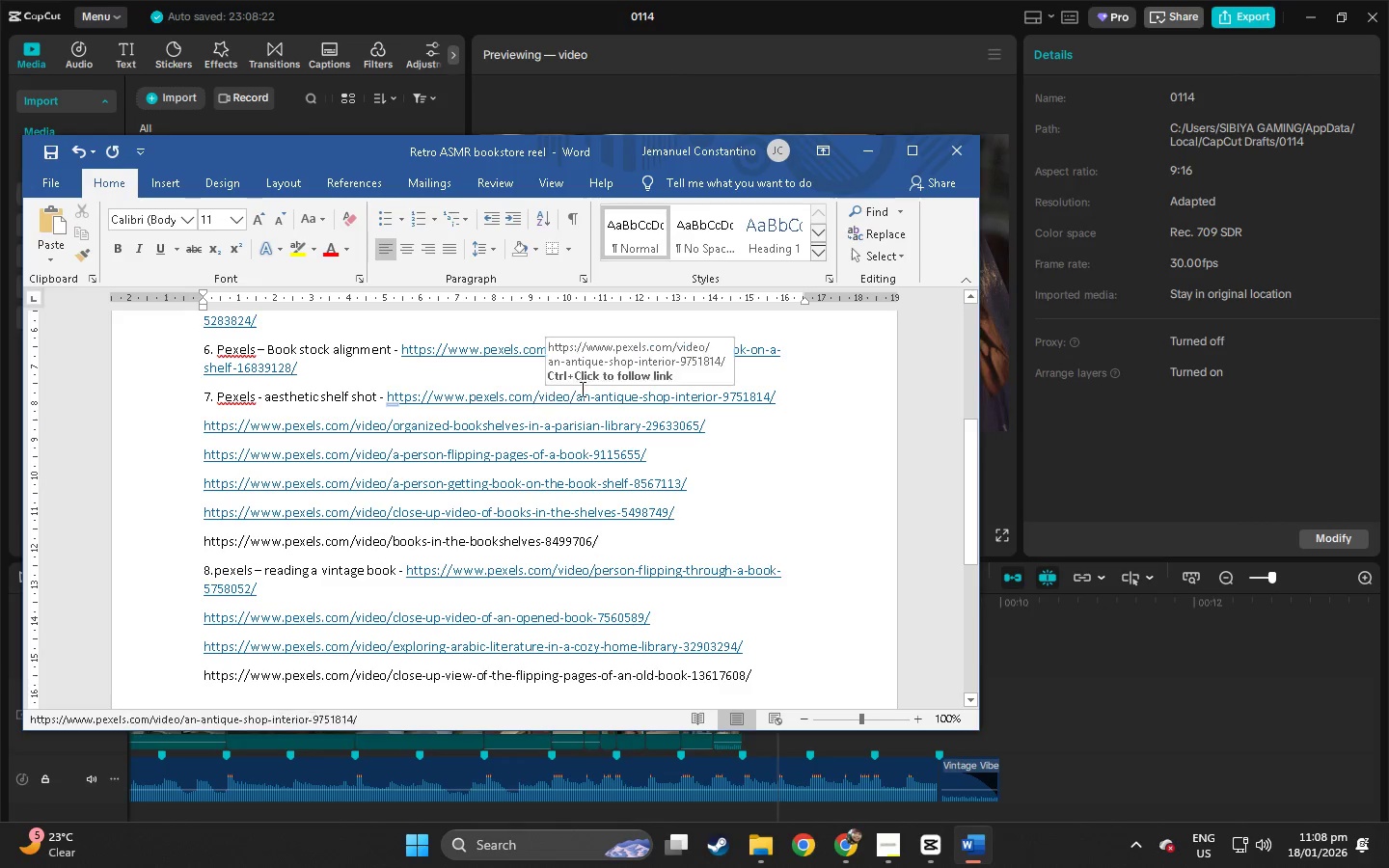 
key(Alt+Tab)
 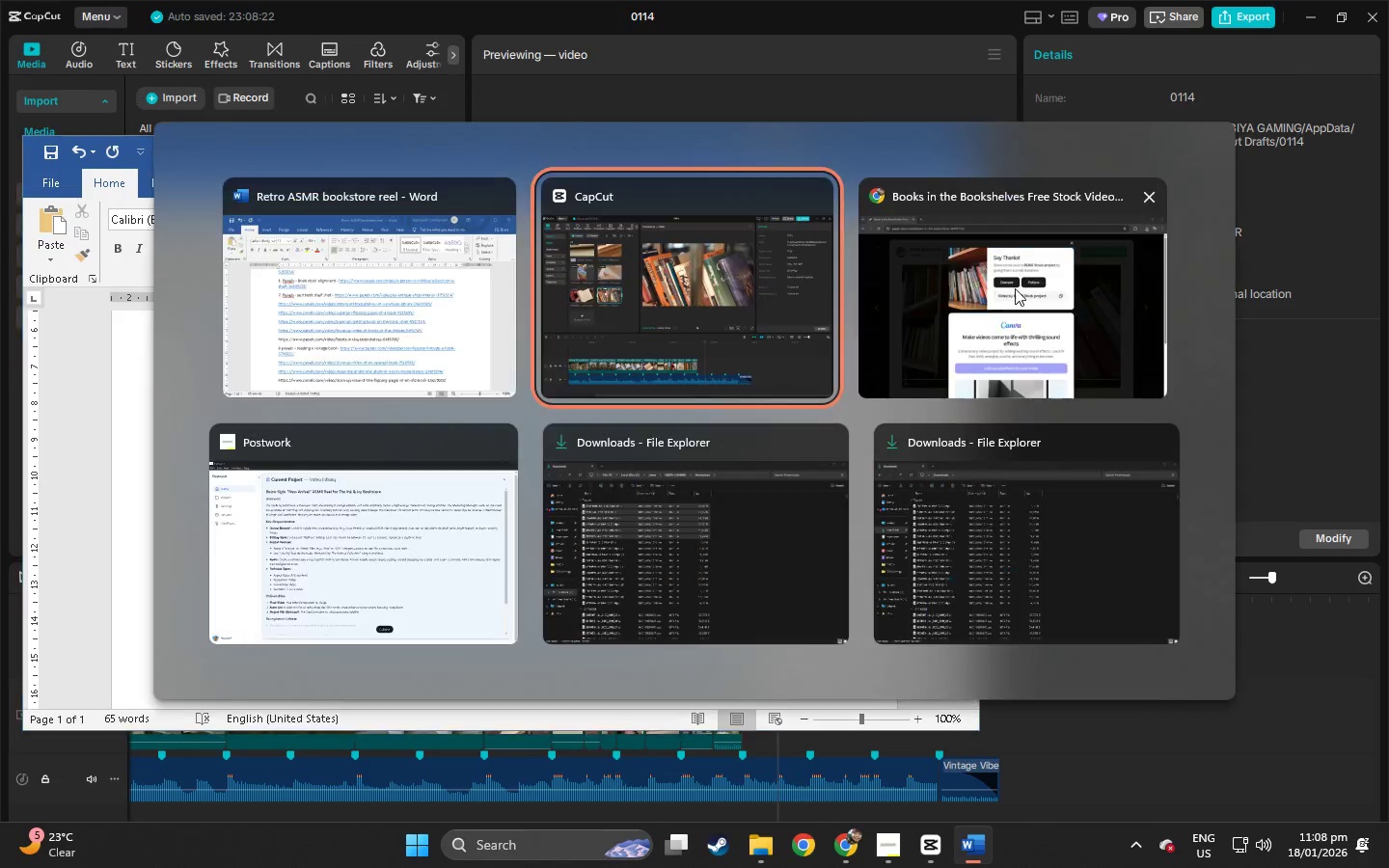 
key(Alt+Tab)
 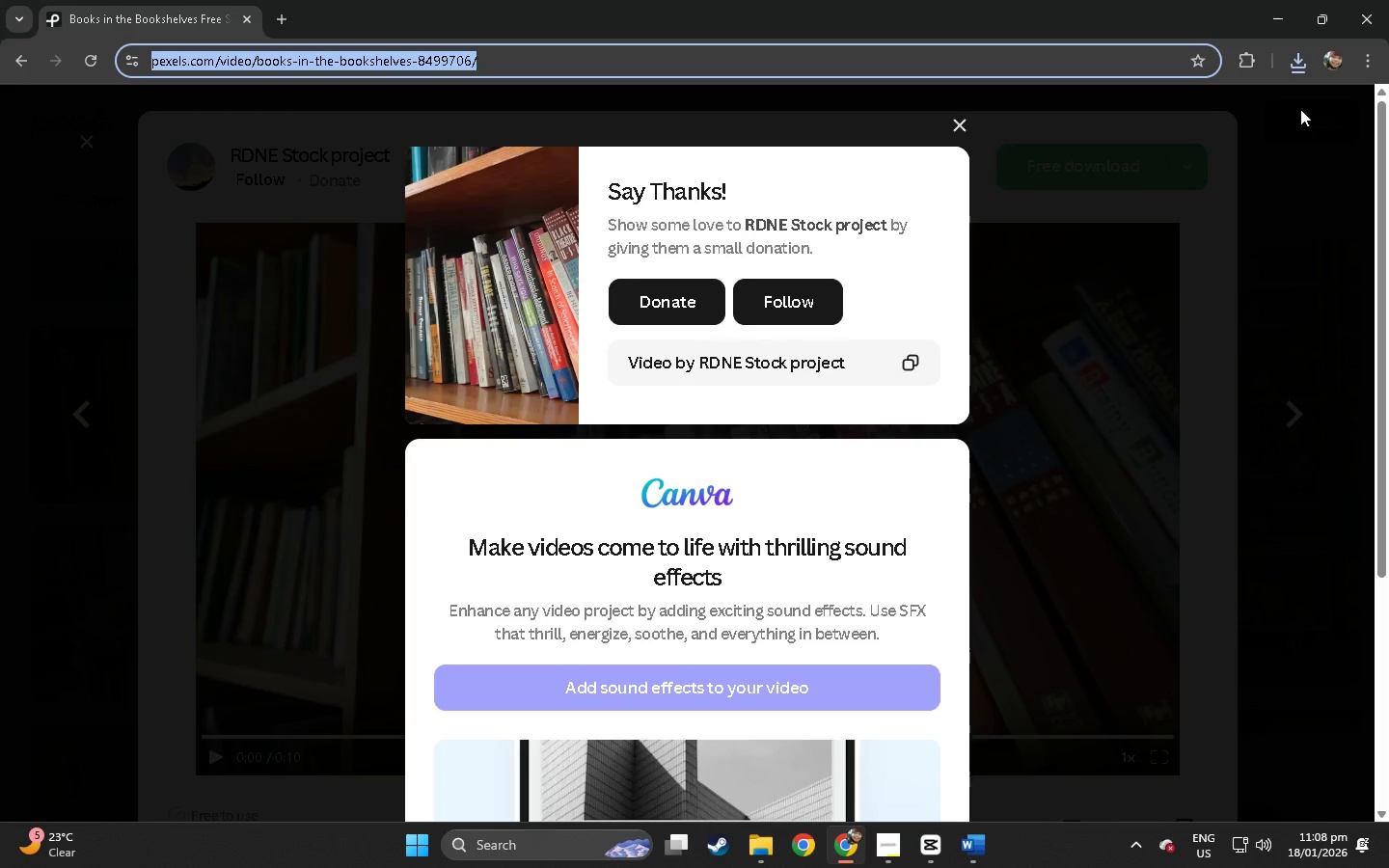 
left_click([1298, 67])
 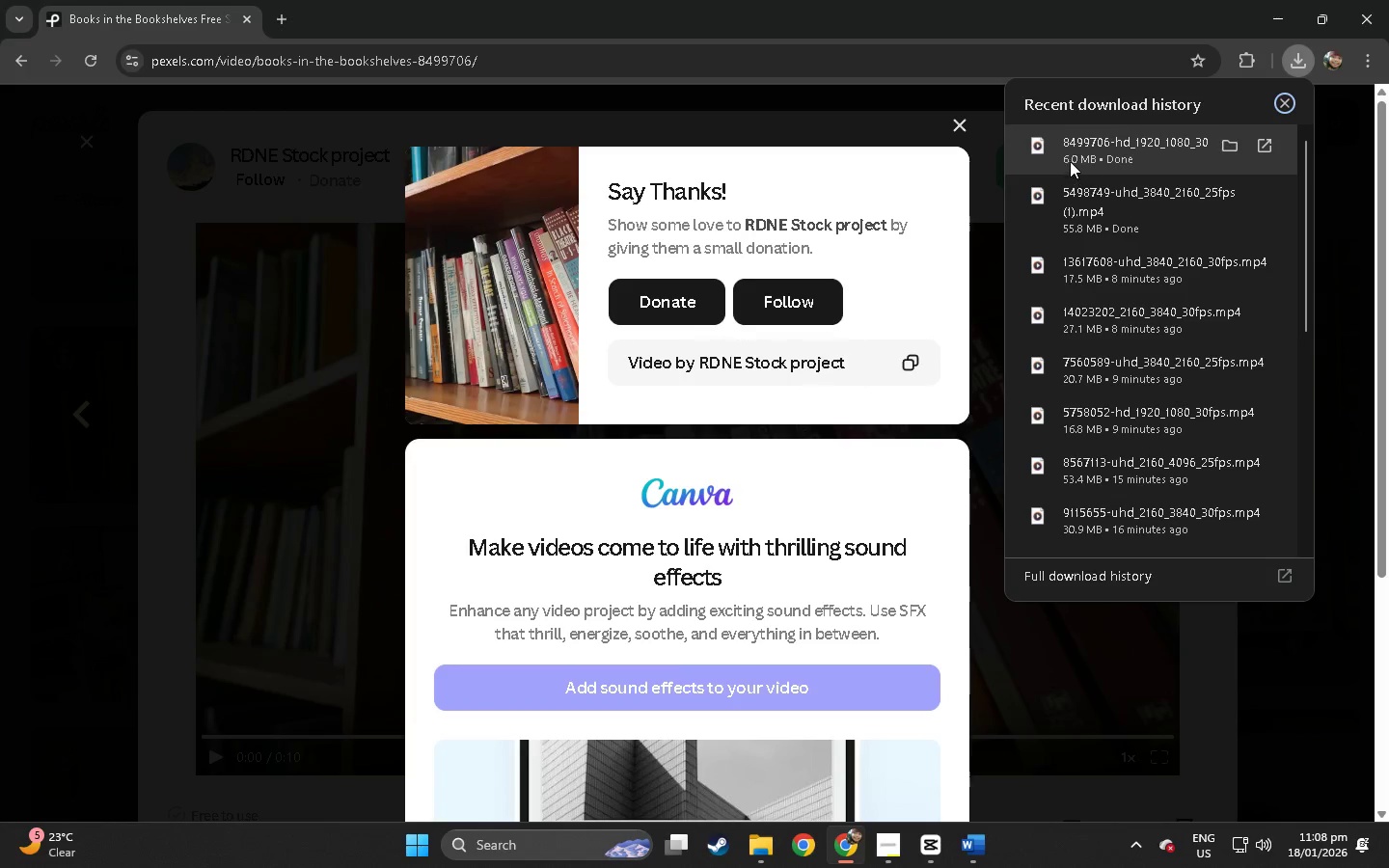 
left_click_drag(start_coordinate=[1079, 144], to_coordinate=[373, 468])
 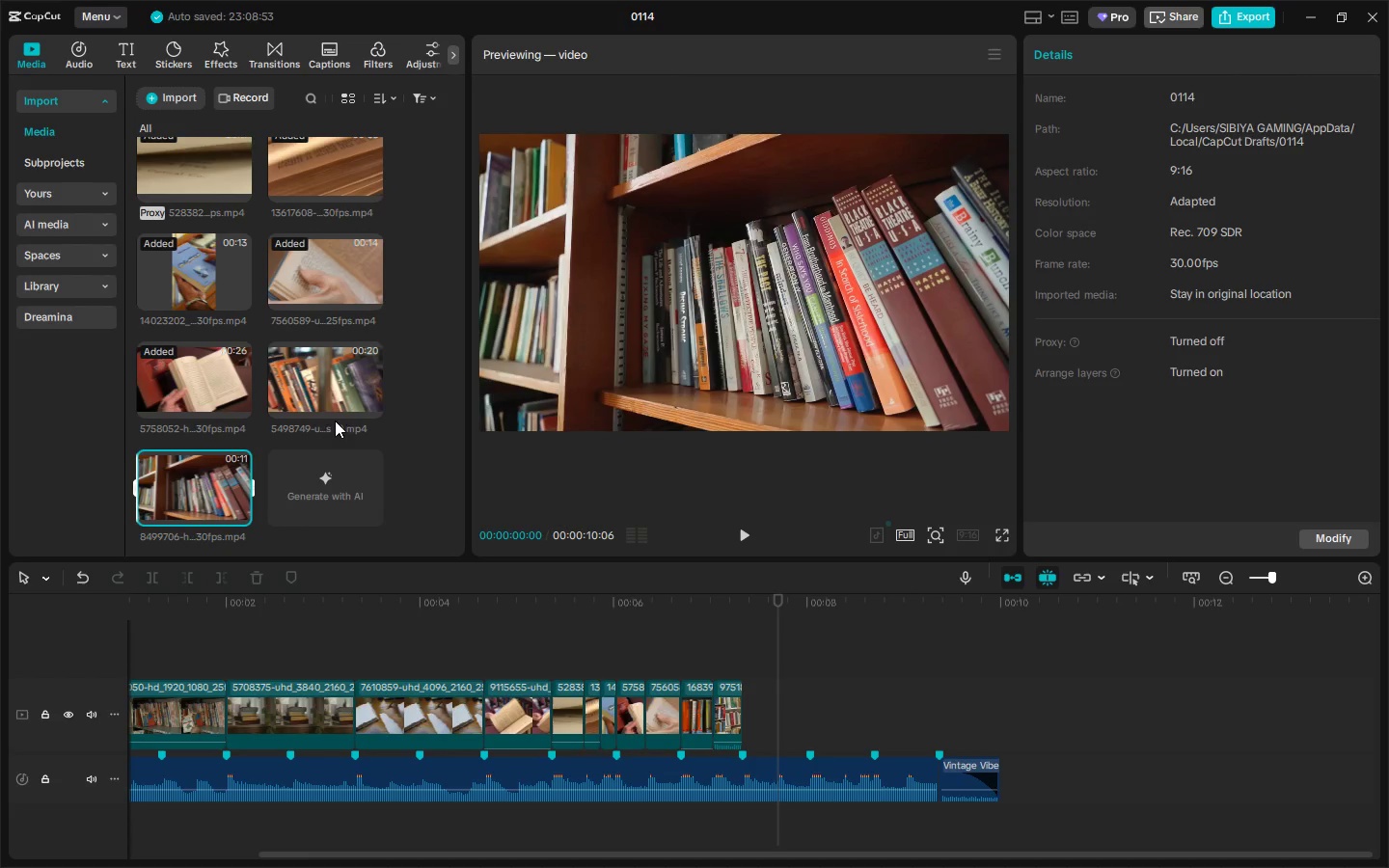 
key(Alt+Tab)
 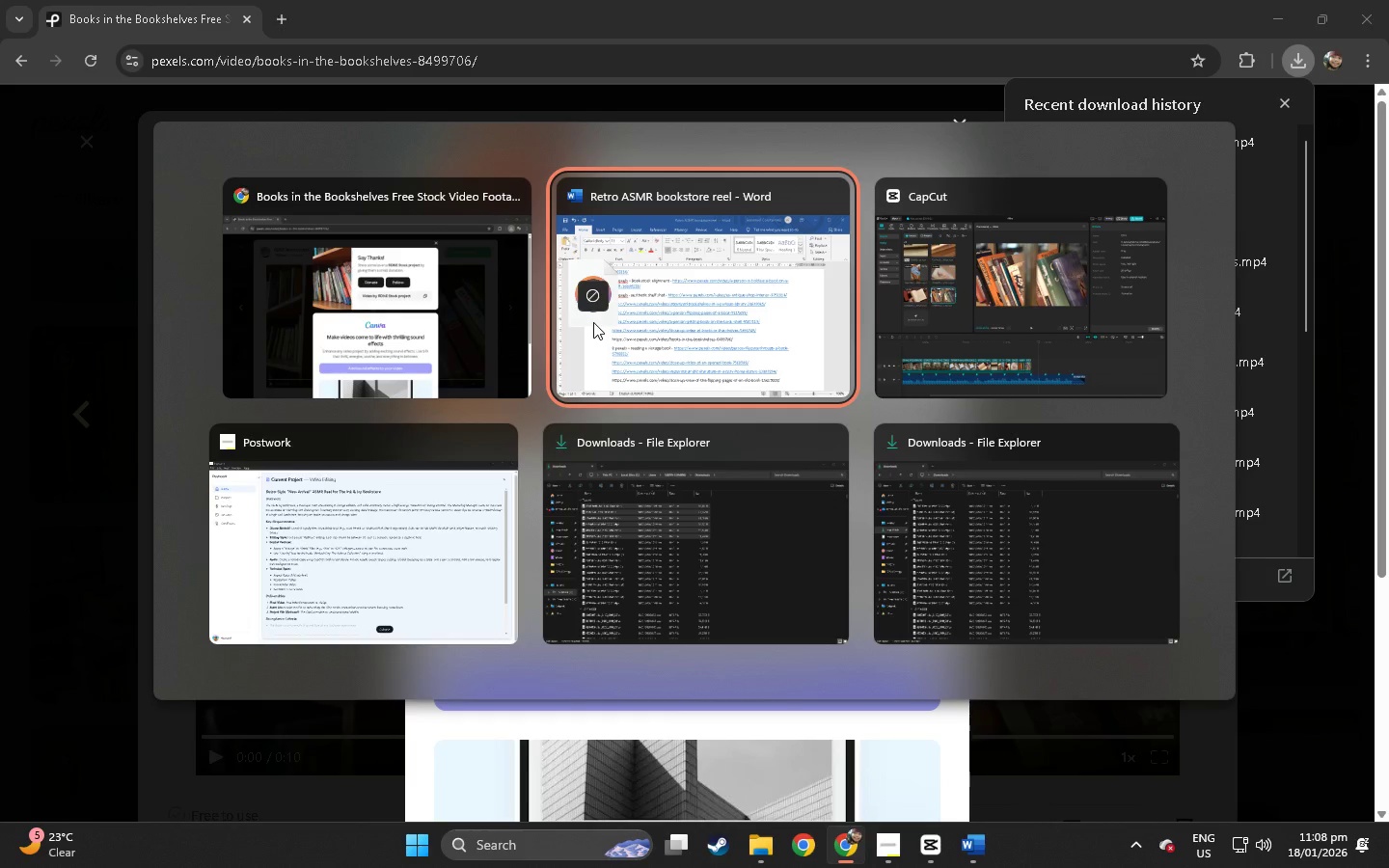 
key(Alt+Tab)
 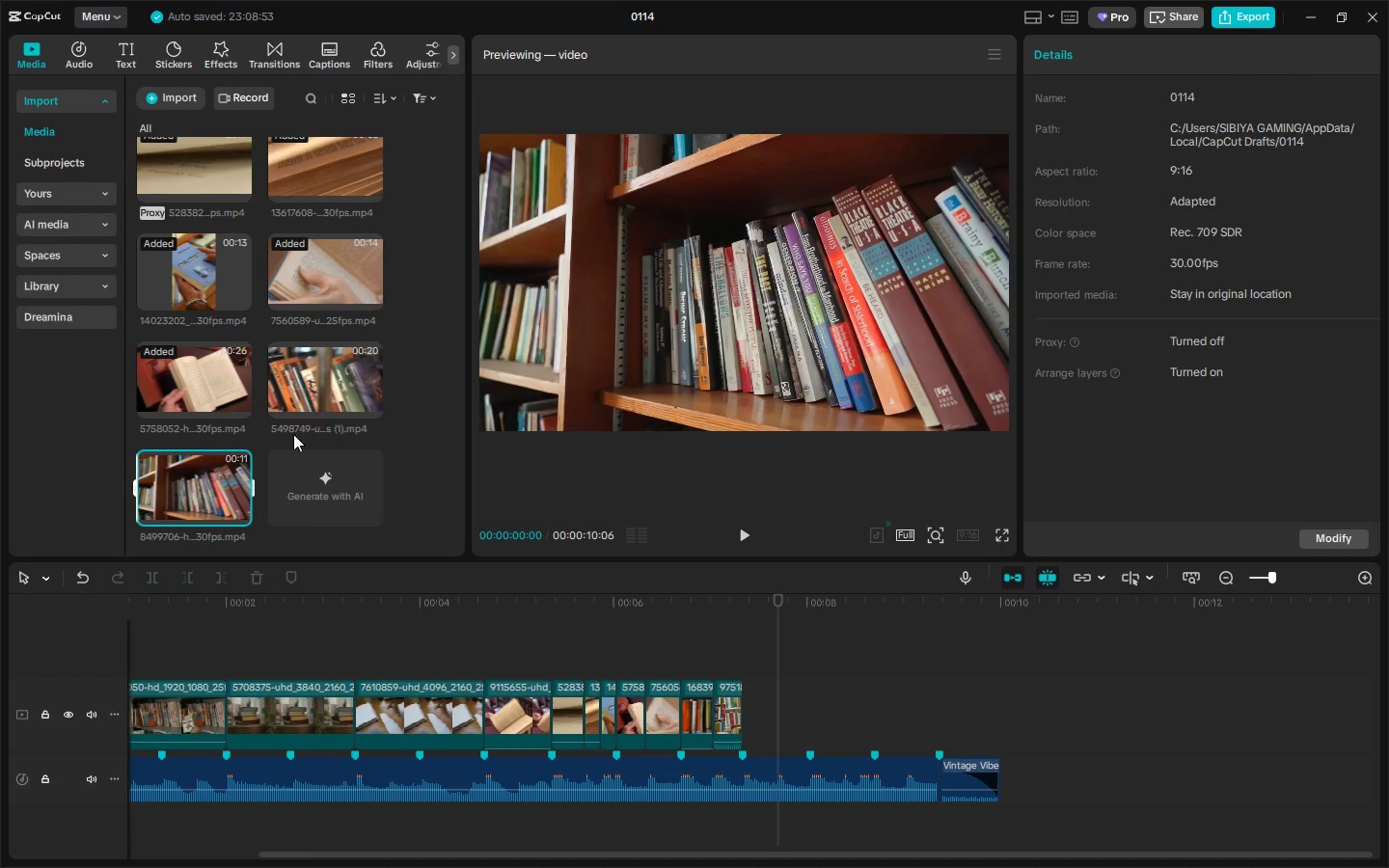 
left_click_drag(start_coordinate=[180, 489], to_coordinate=[750, 710])
 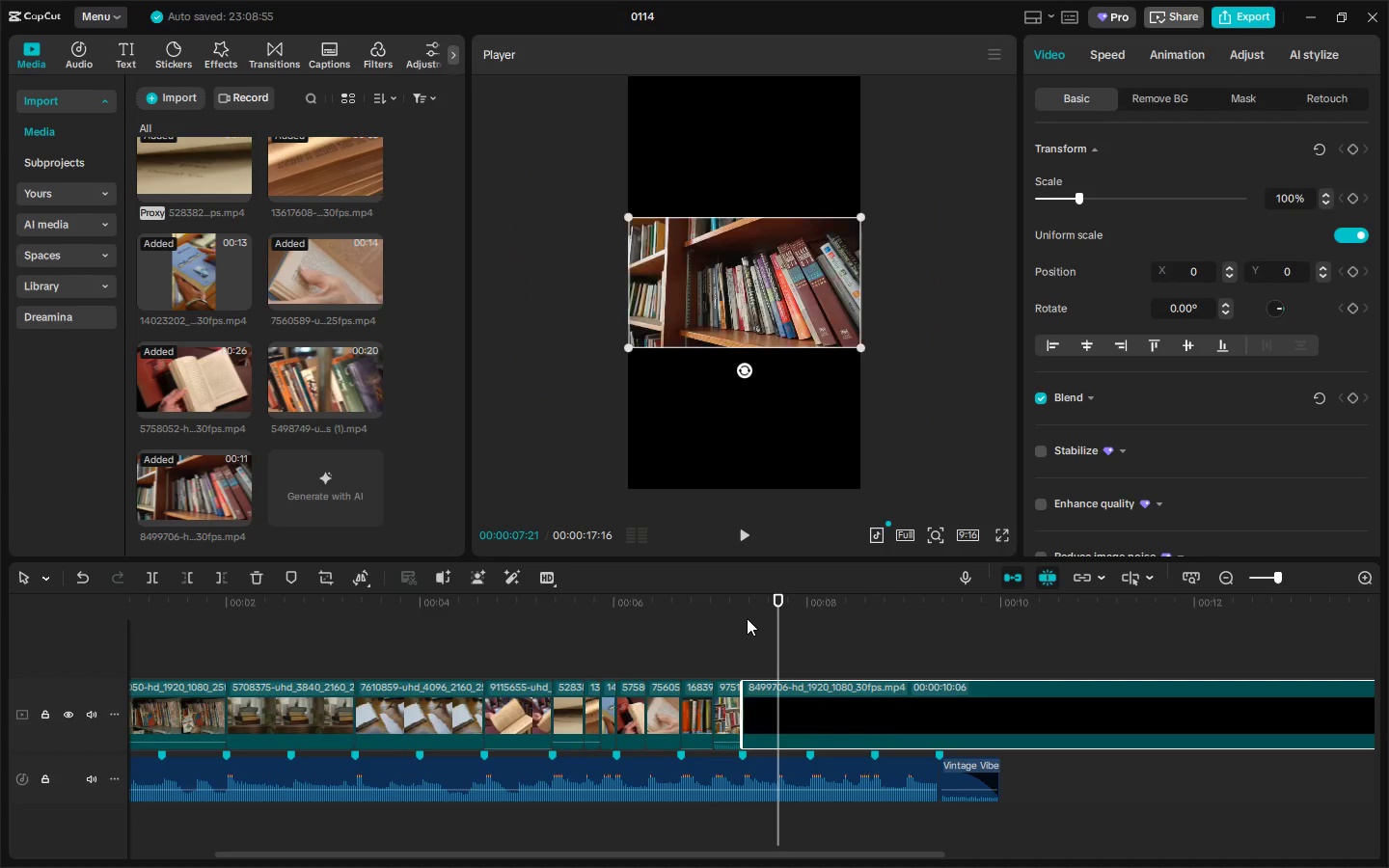 
left_click_drag(start_coordinate=[747, 610], to_coordinate=[777, 612])
 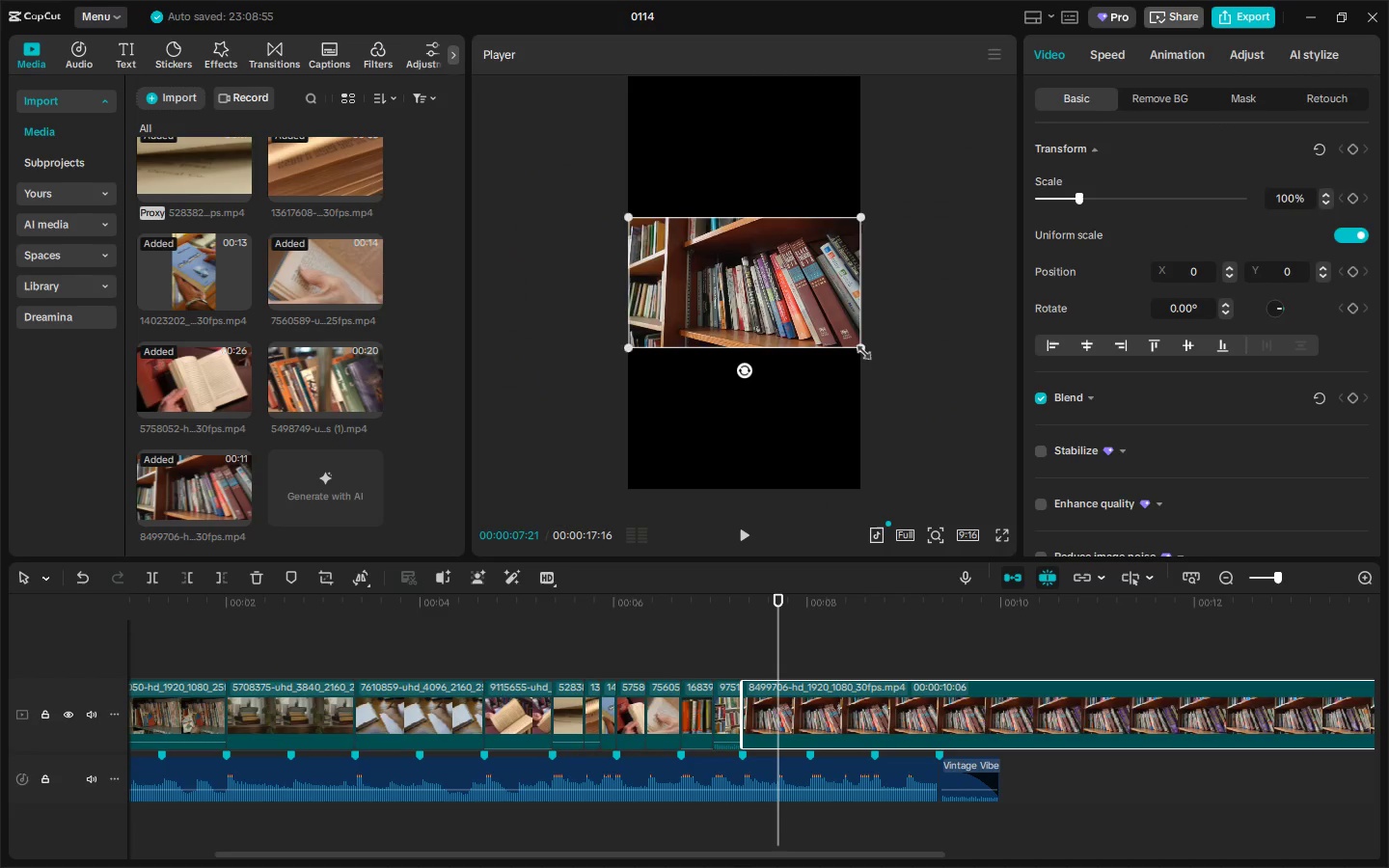 
left_click_drag(start_coordinate=[859, 348], to_coordinate=[1196, 621])
 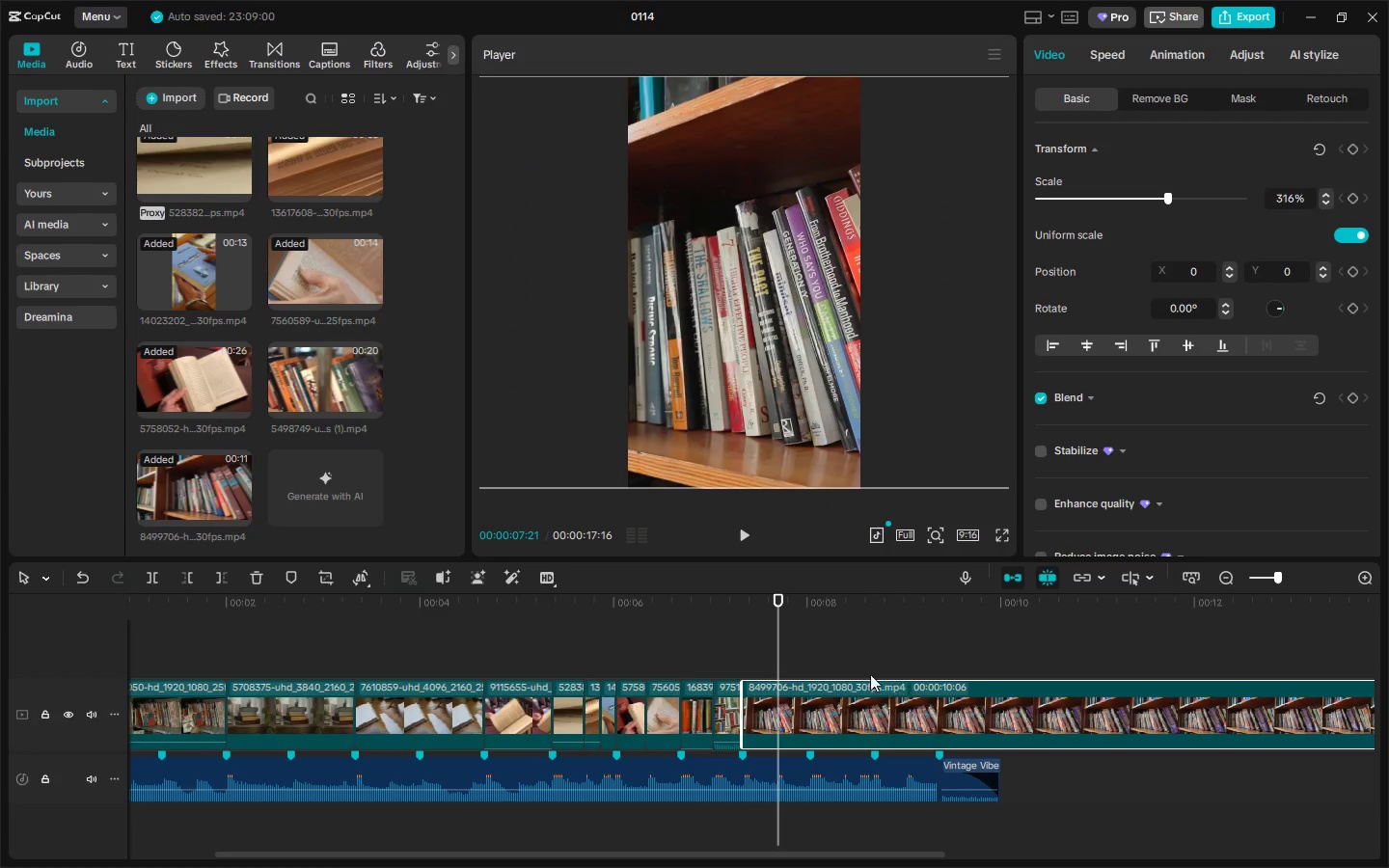 
key(Space)
 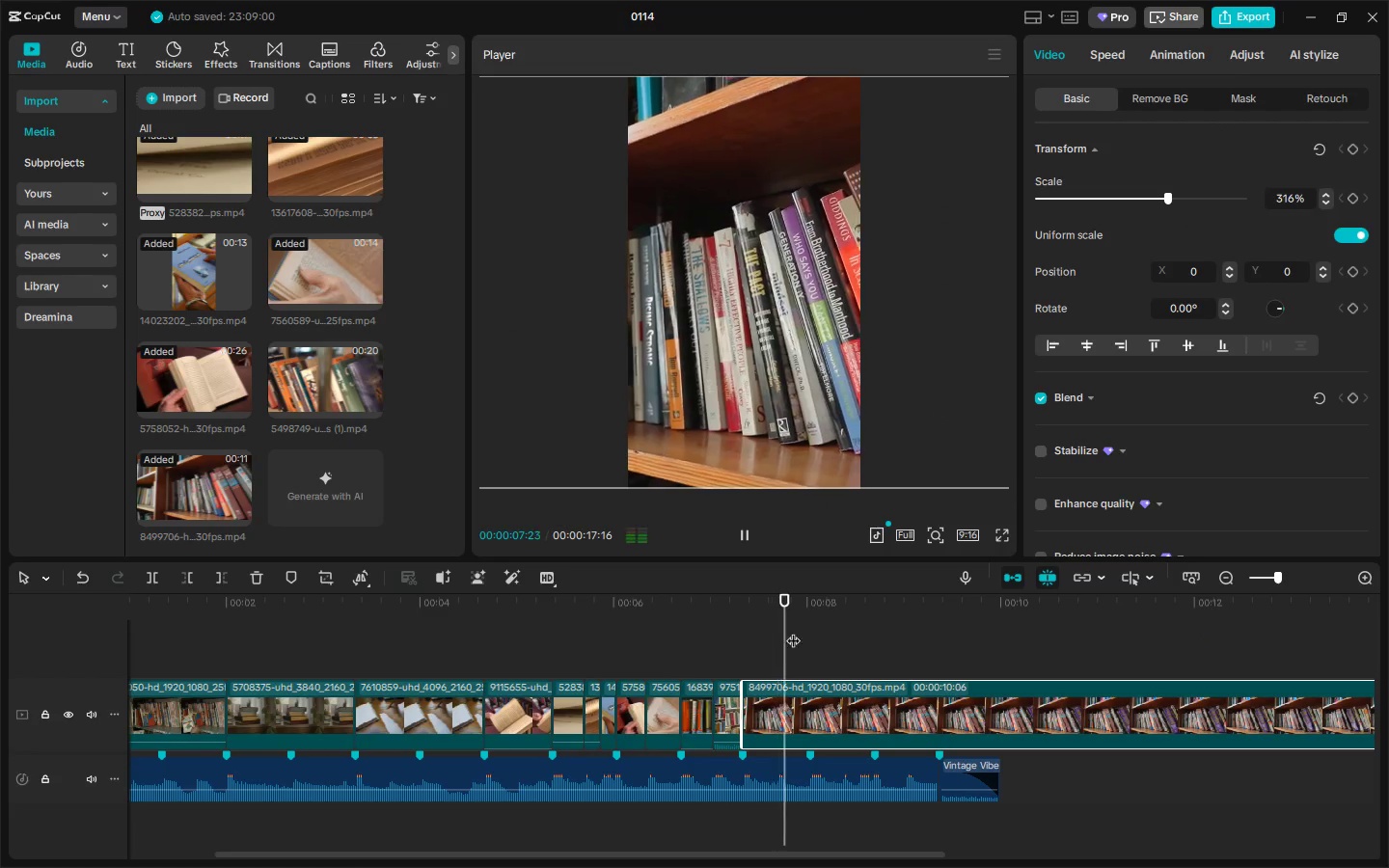 
key(Space)
 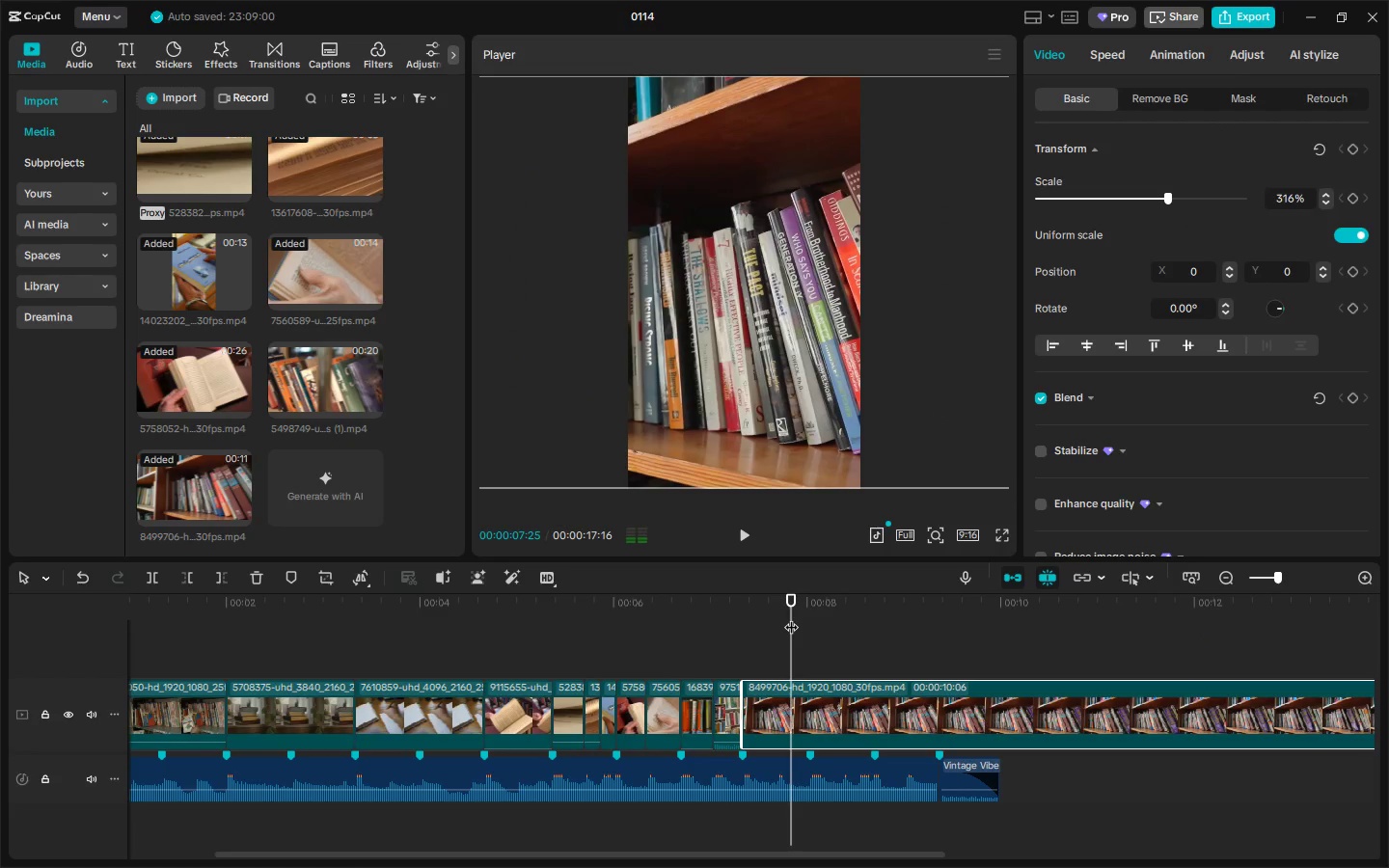 
left_click_drag(start_coordinate=[791, 617], to_coordinate=[740, 619])
 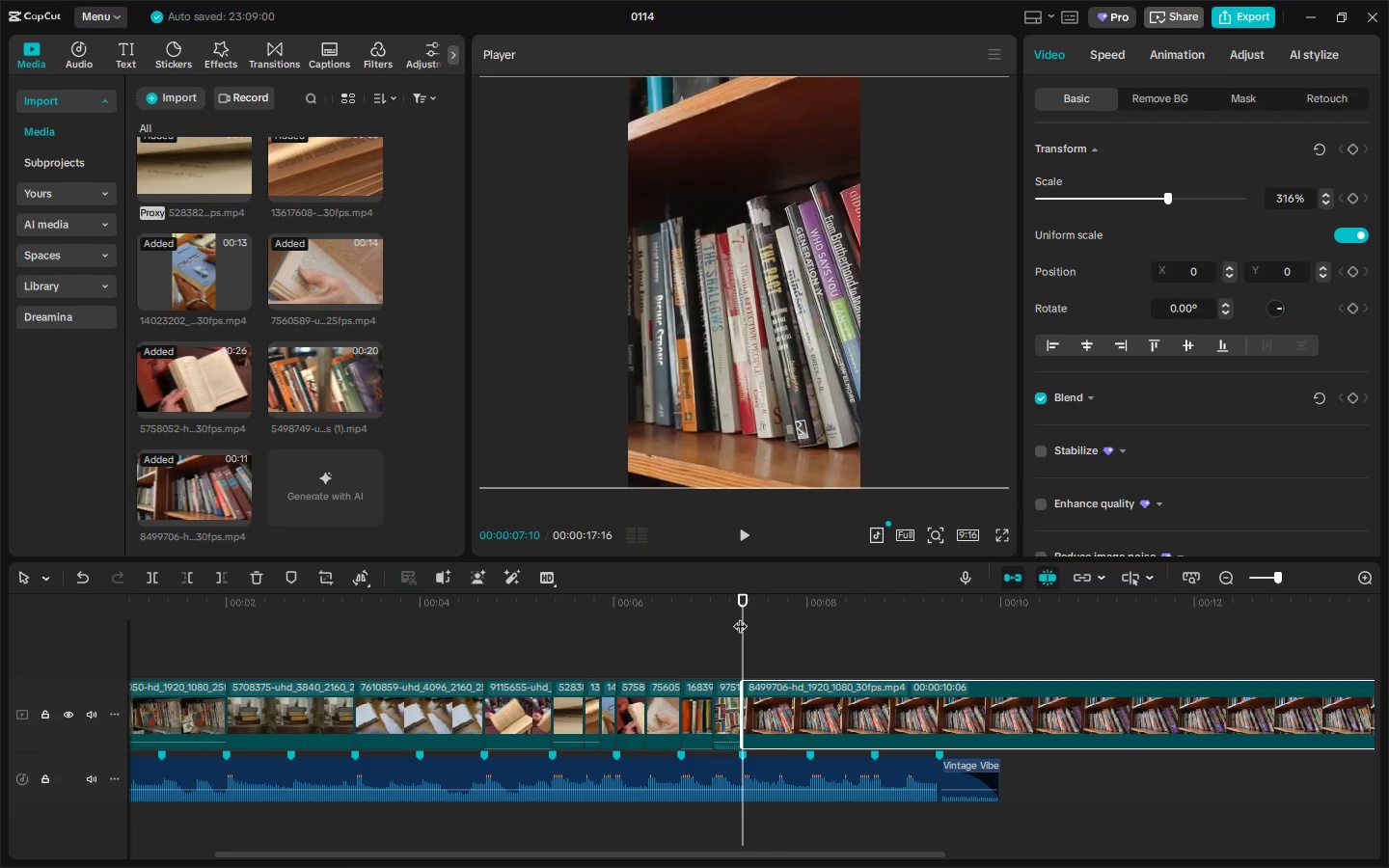 
key(Space)
 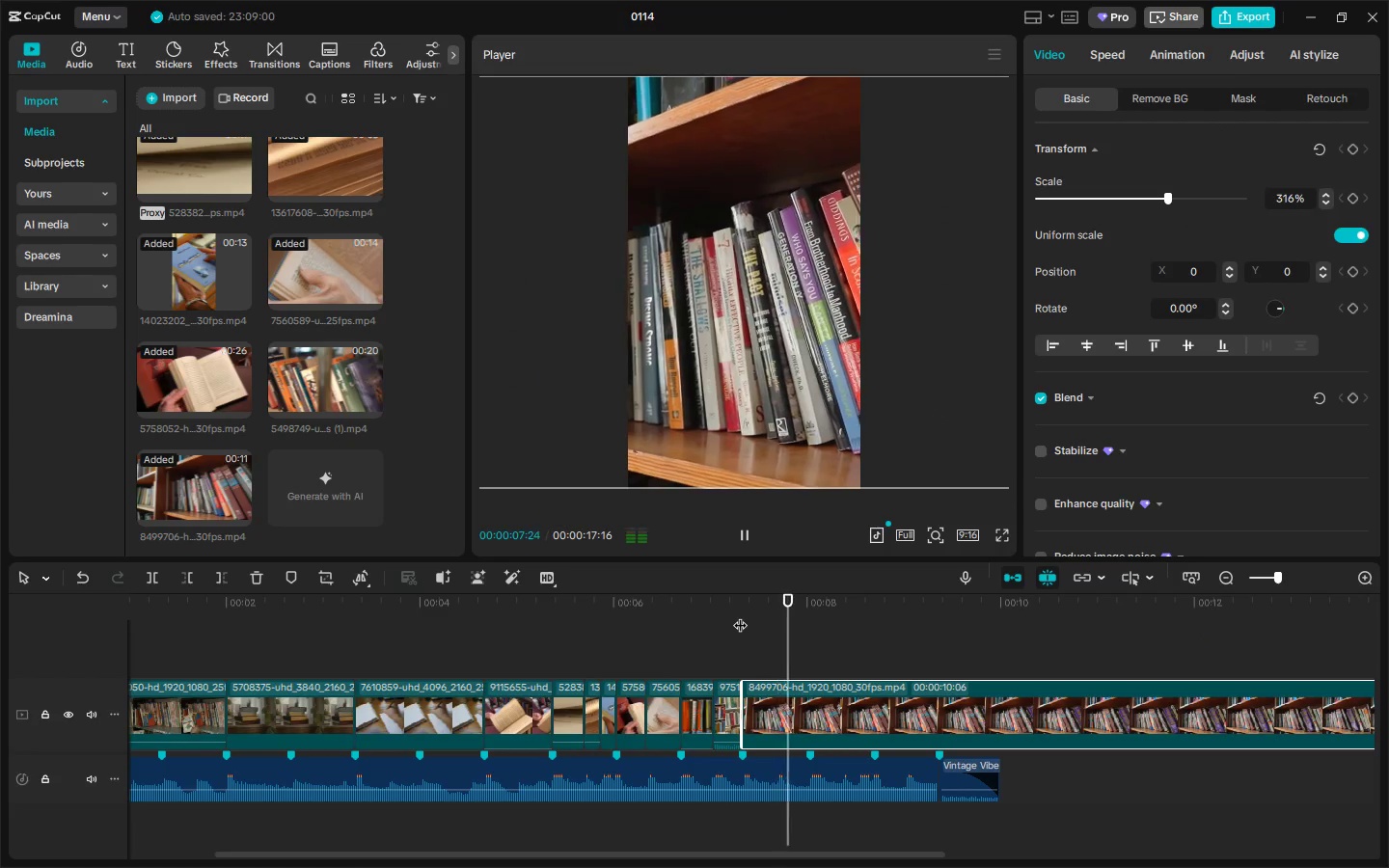 
left_click_drag(start_coordinate=[760, 610], to_coordinate=[711, 608])
 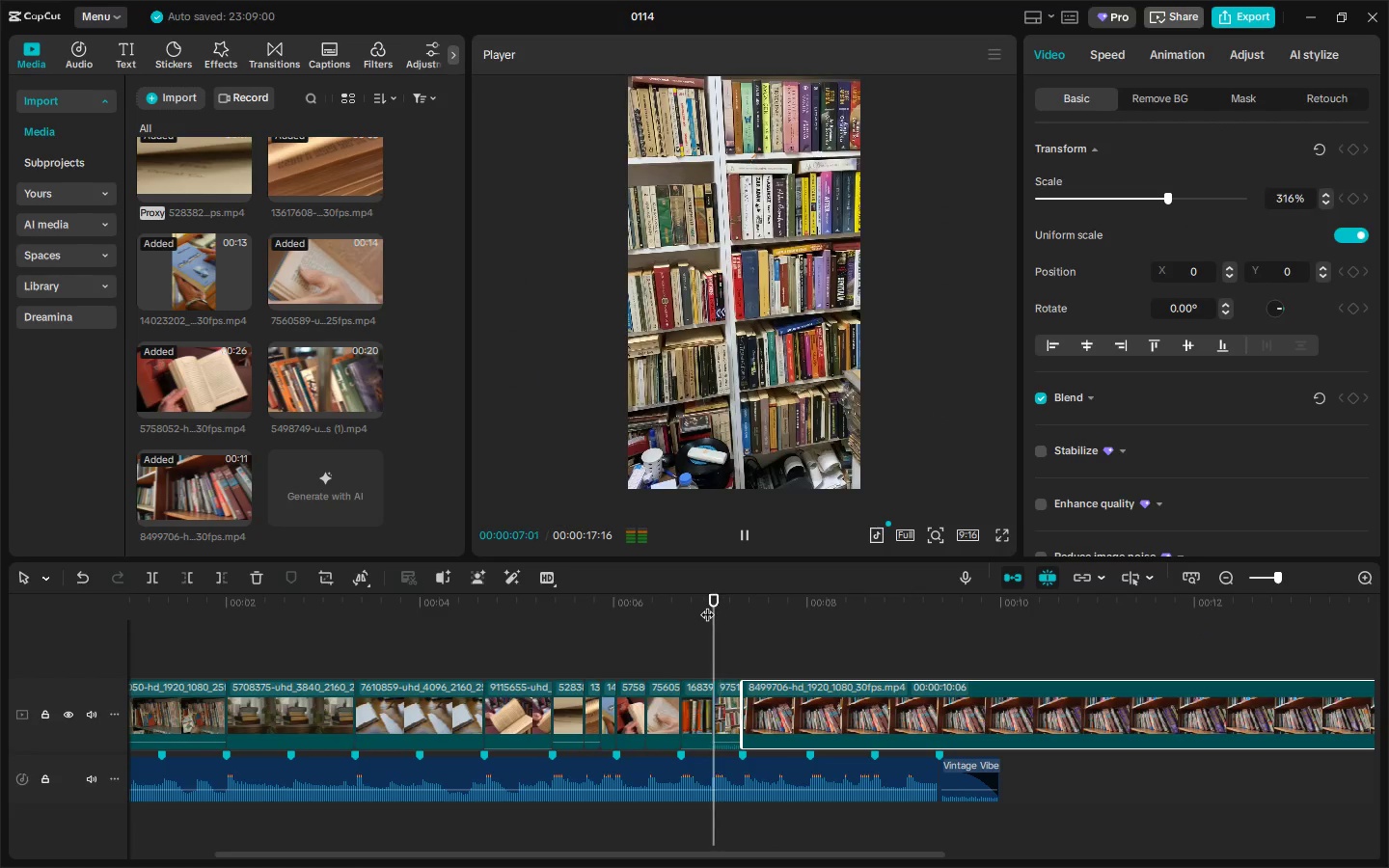 
key(Space)
 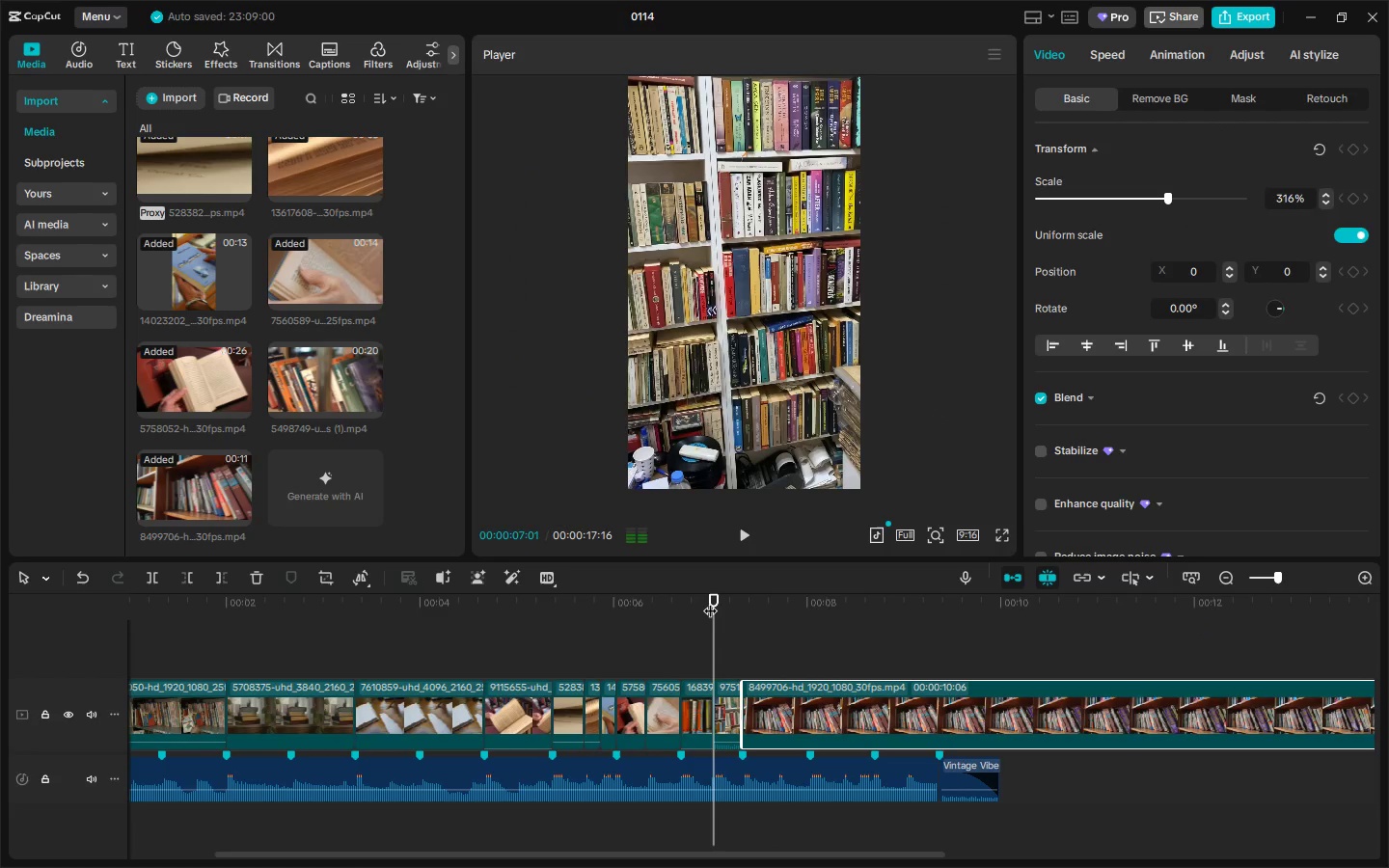 
key(Space)
 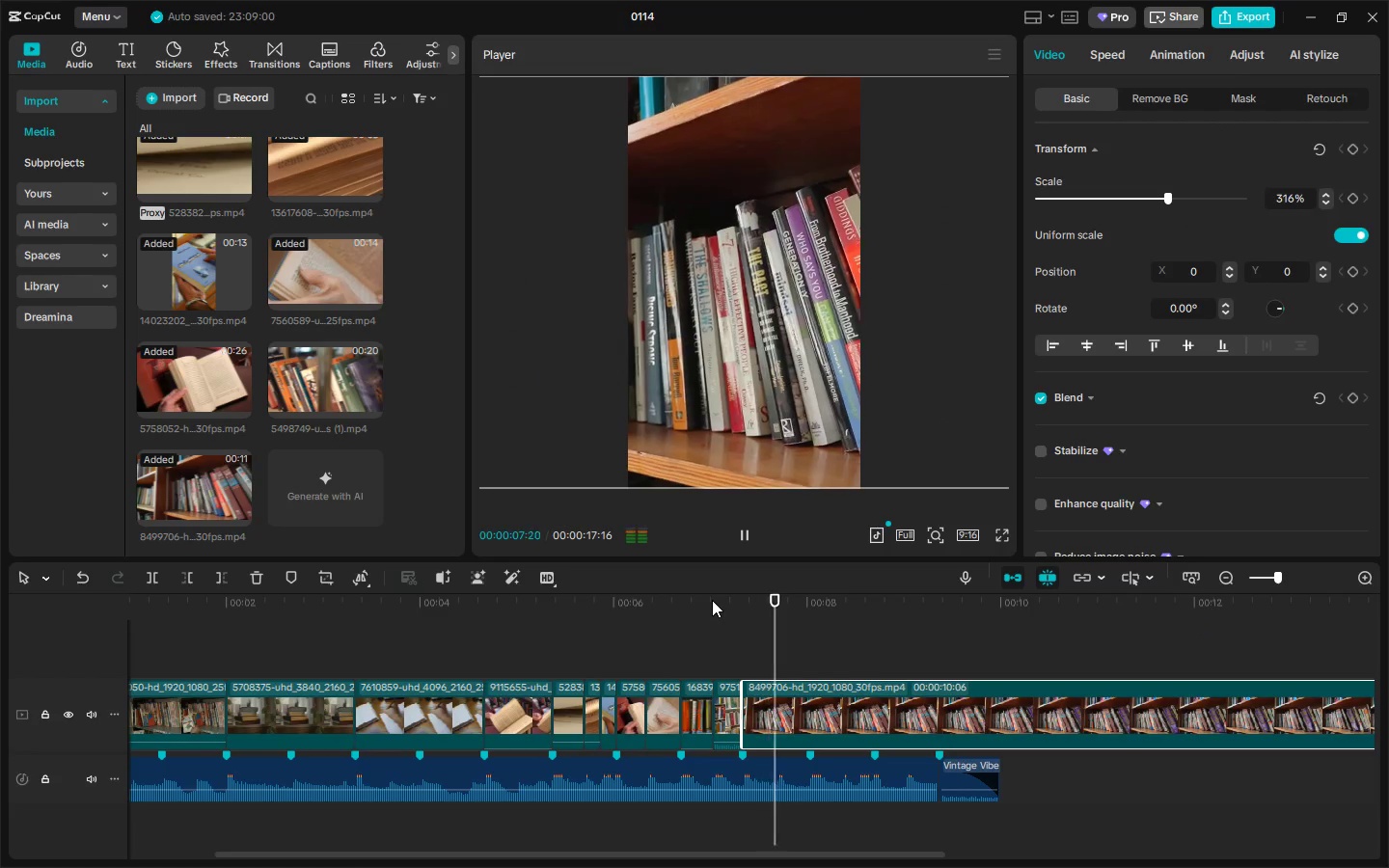 
key(Space)
 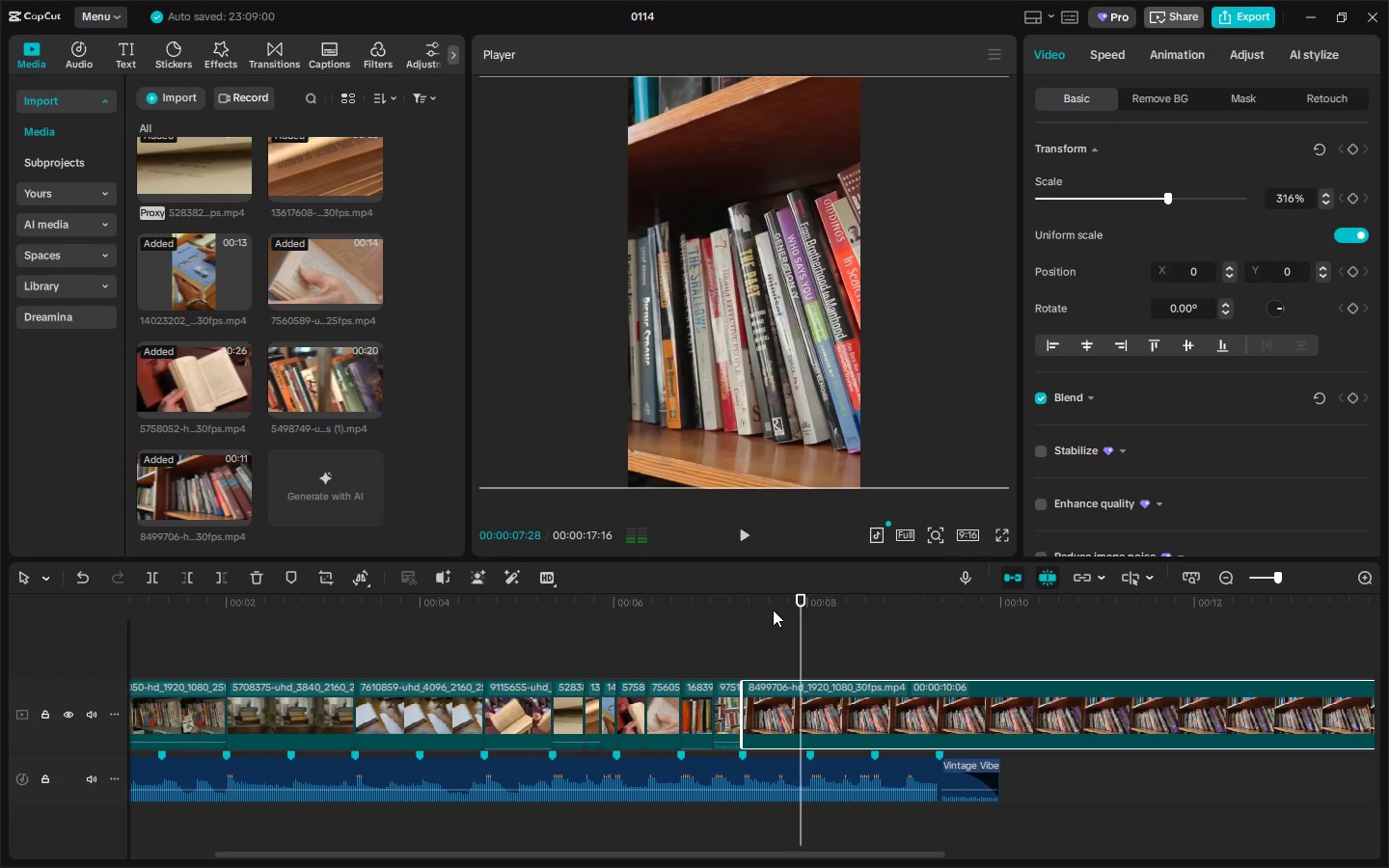 
left_click_drag(start_coordinate=[773, 610], to_coordinate=[725, 612])
 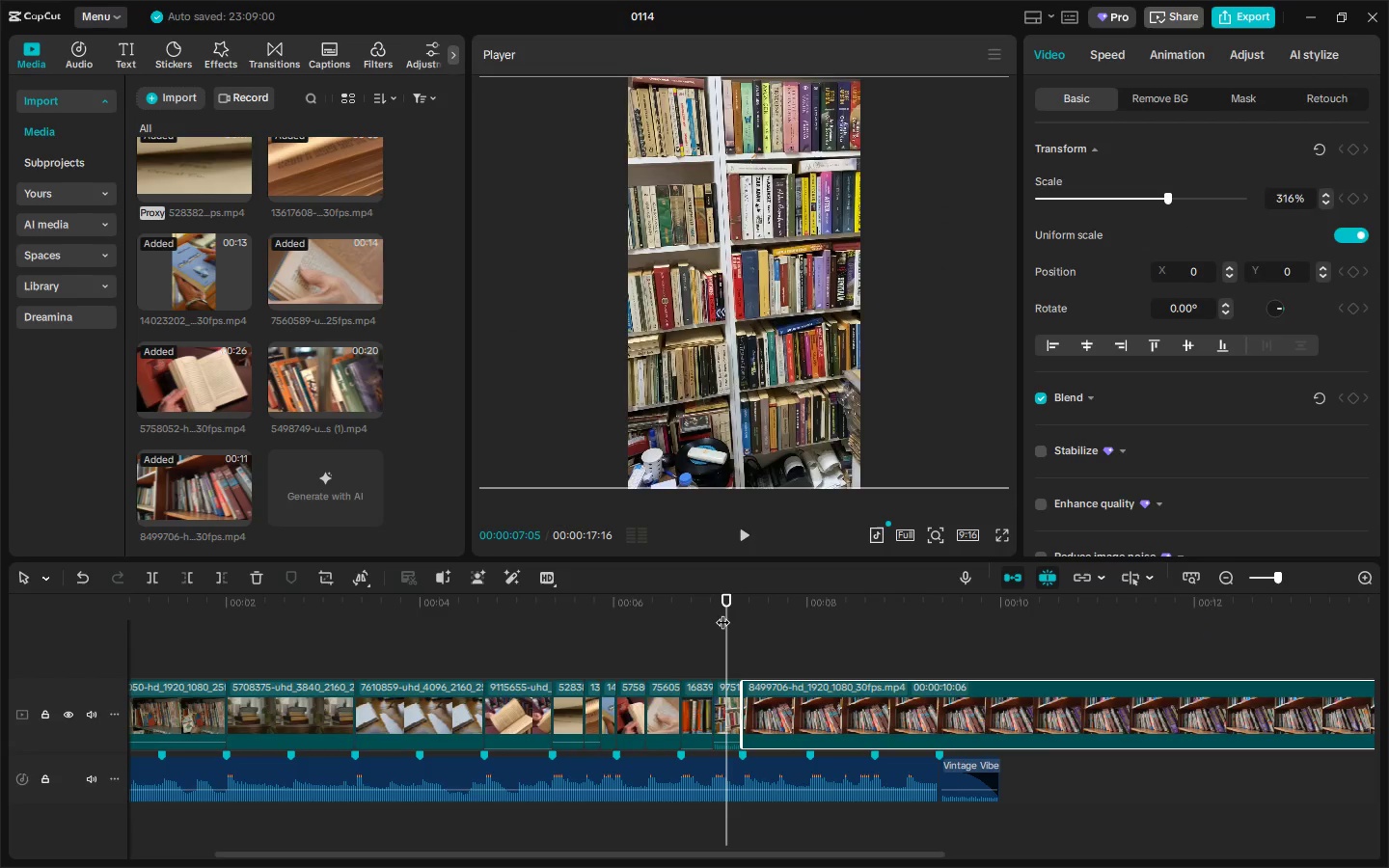 
key(Space)
 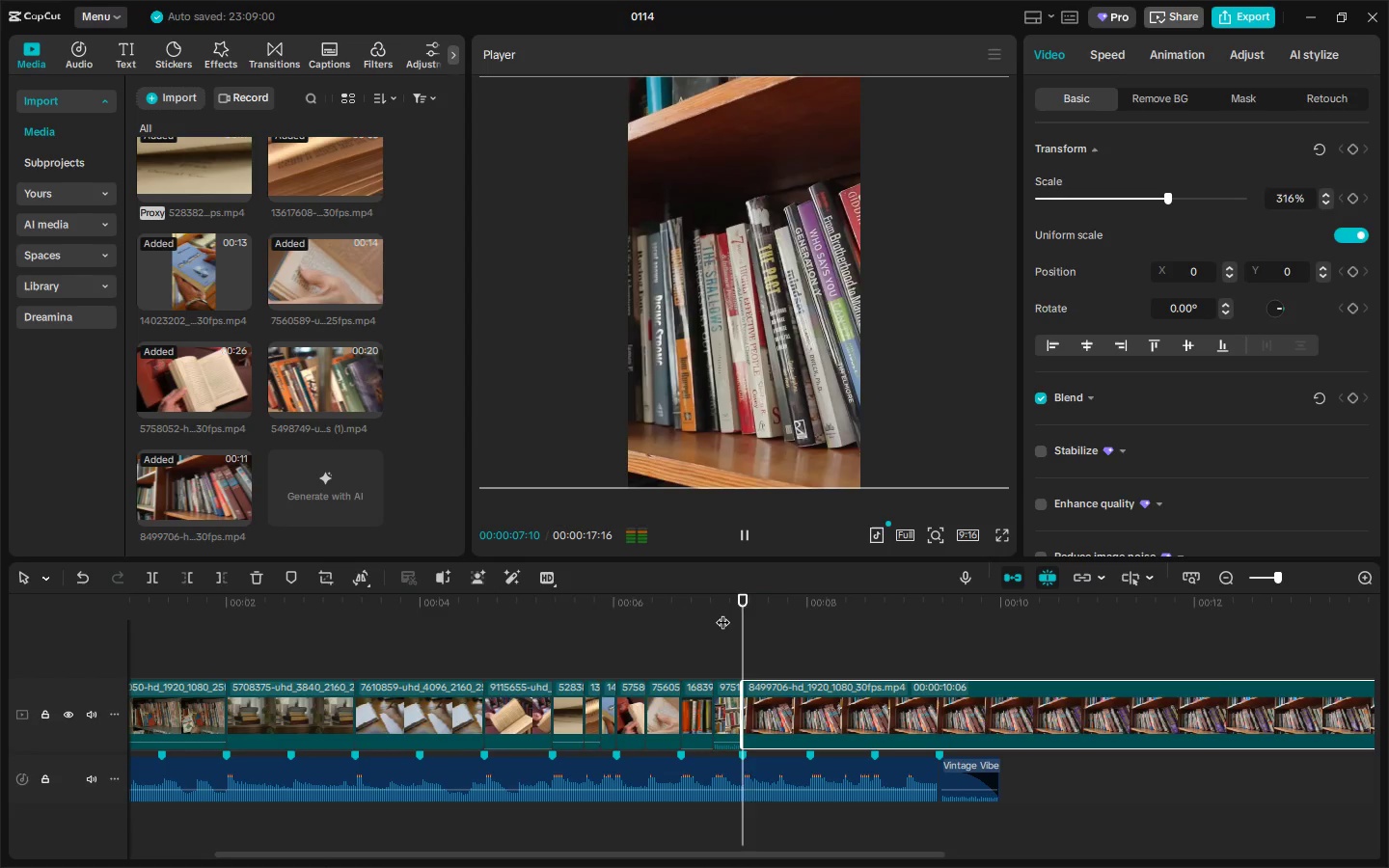 
key(Space)
 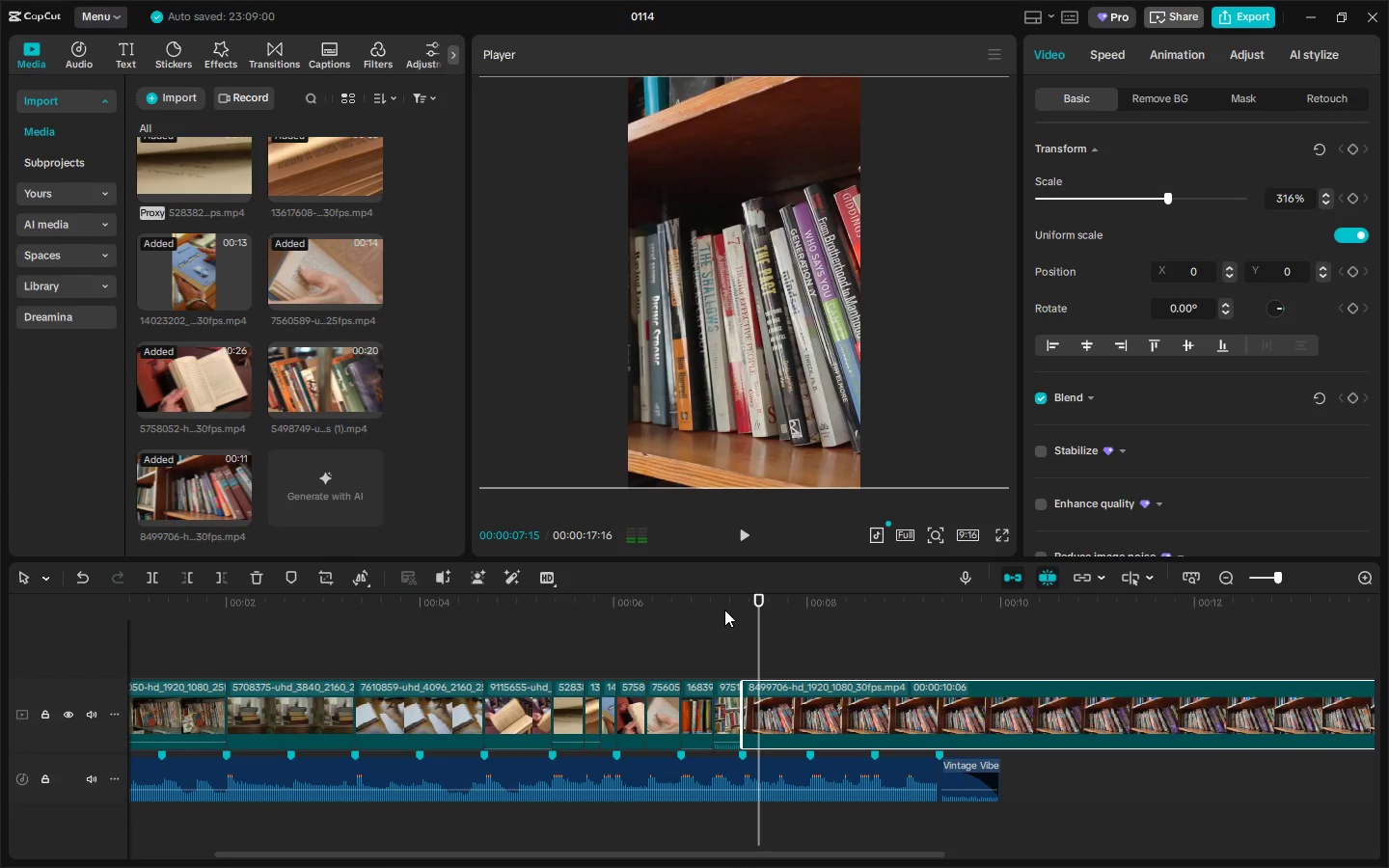 
key(Space)
 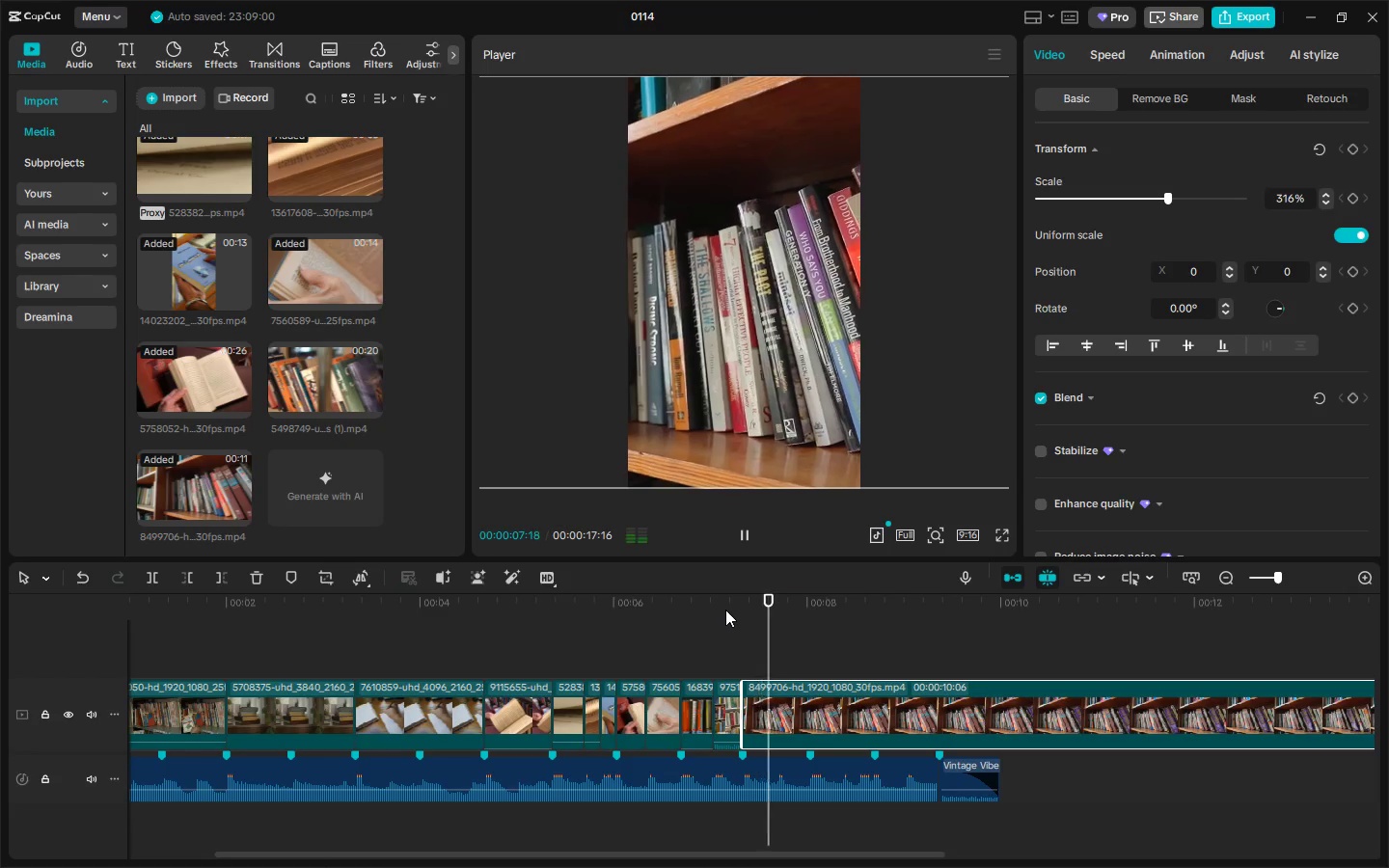 
key(Space)
 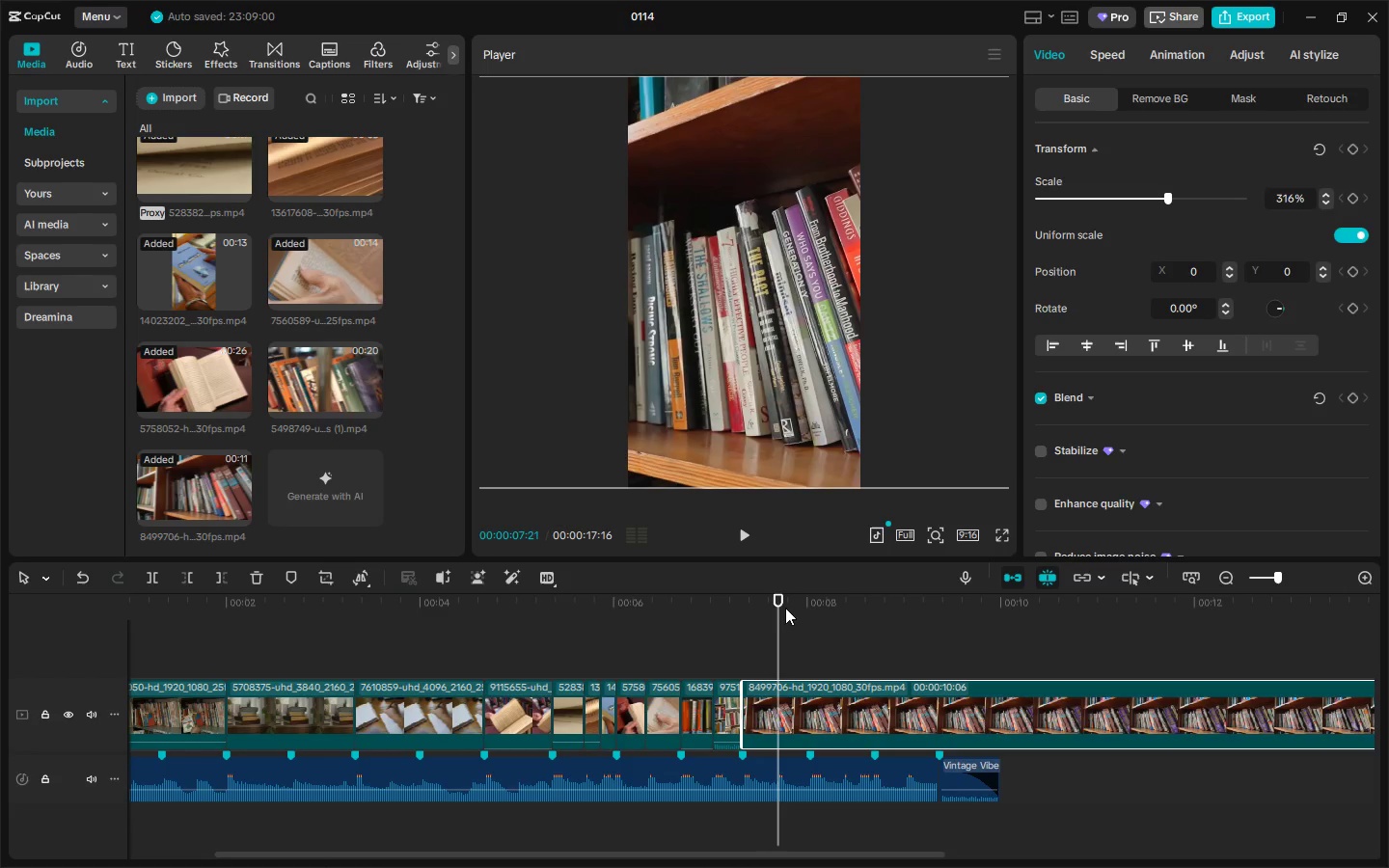 
left_click_drag(start_coordinate=[777, 601], to_coordinate=[772, 601])
 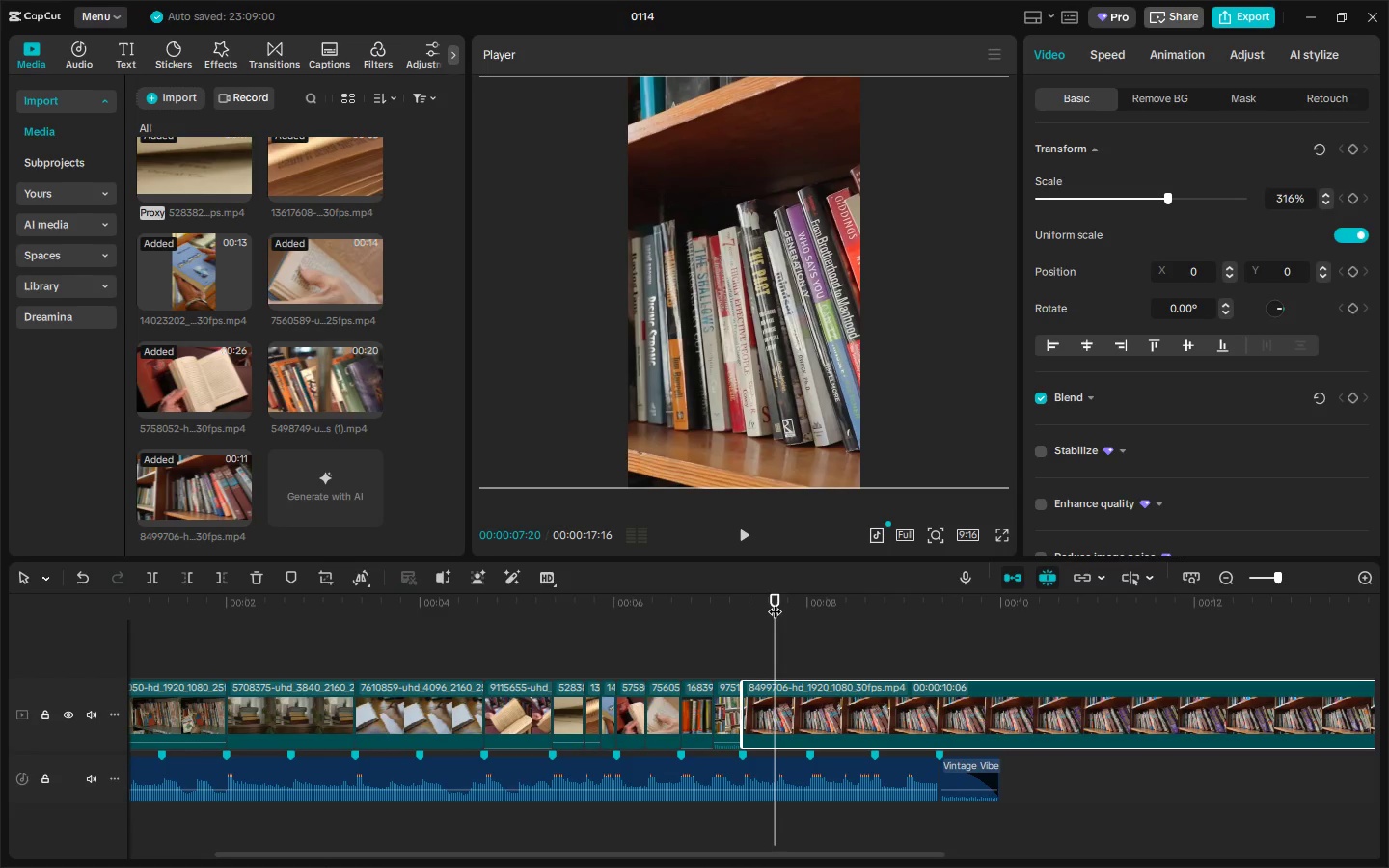 
key(Control+ControlLeft)
 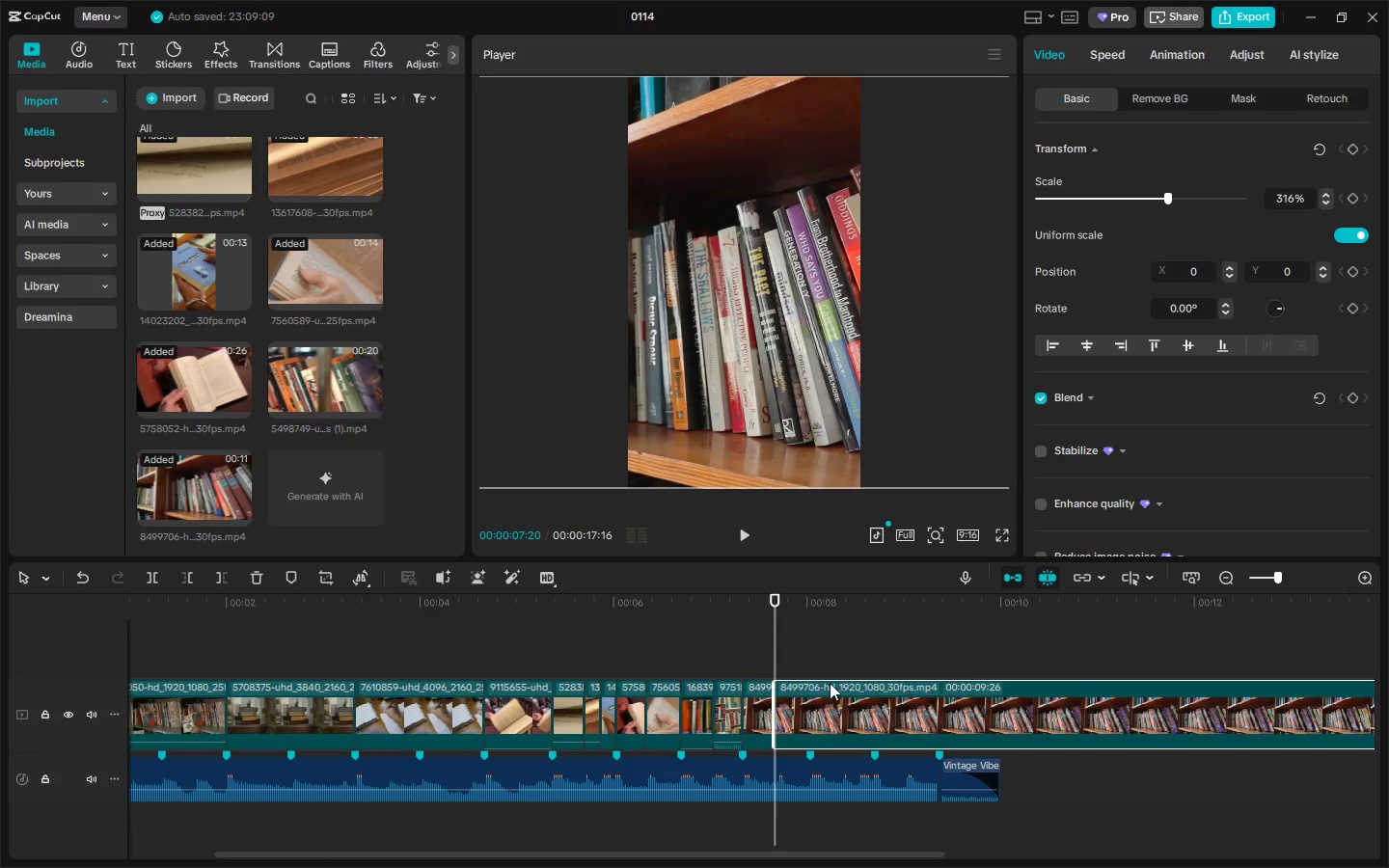 
key(Control+B)
 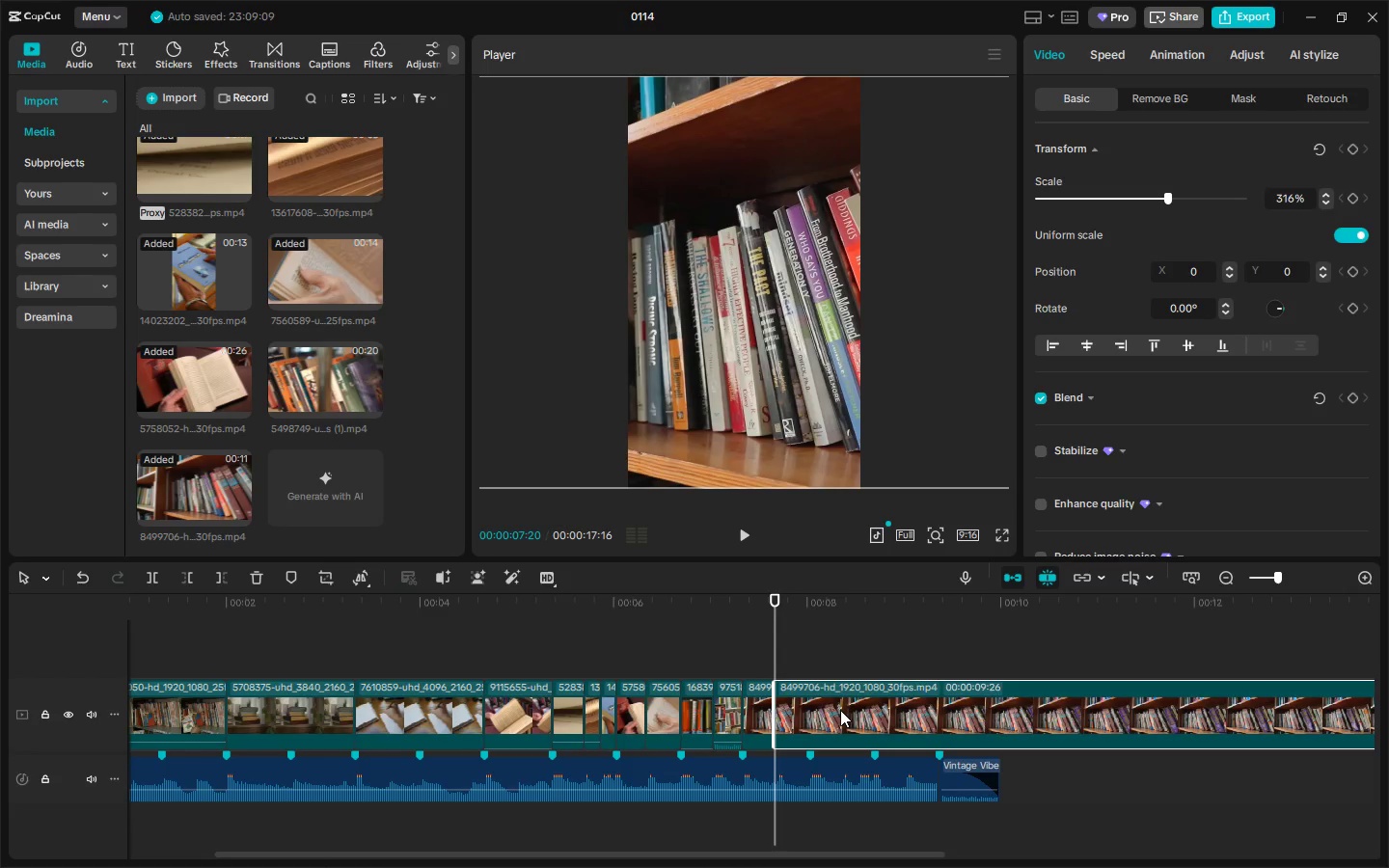 
left_click([840, 710])
 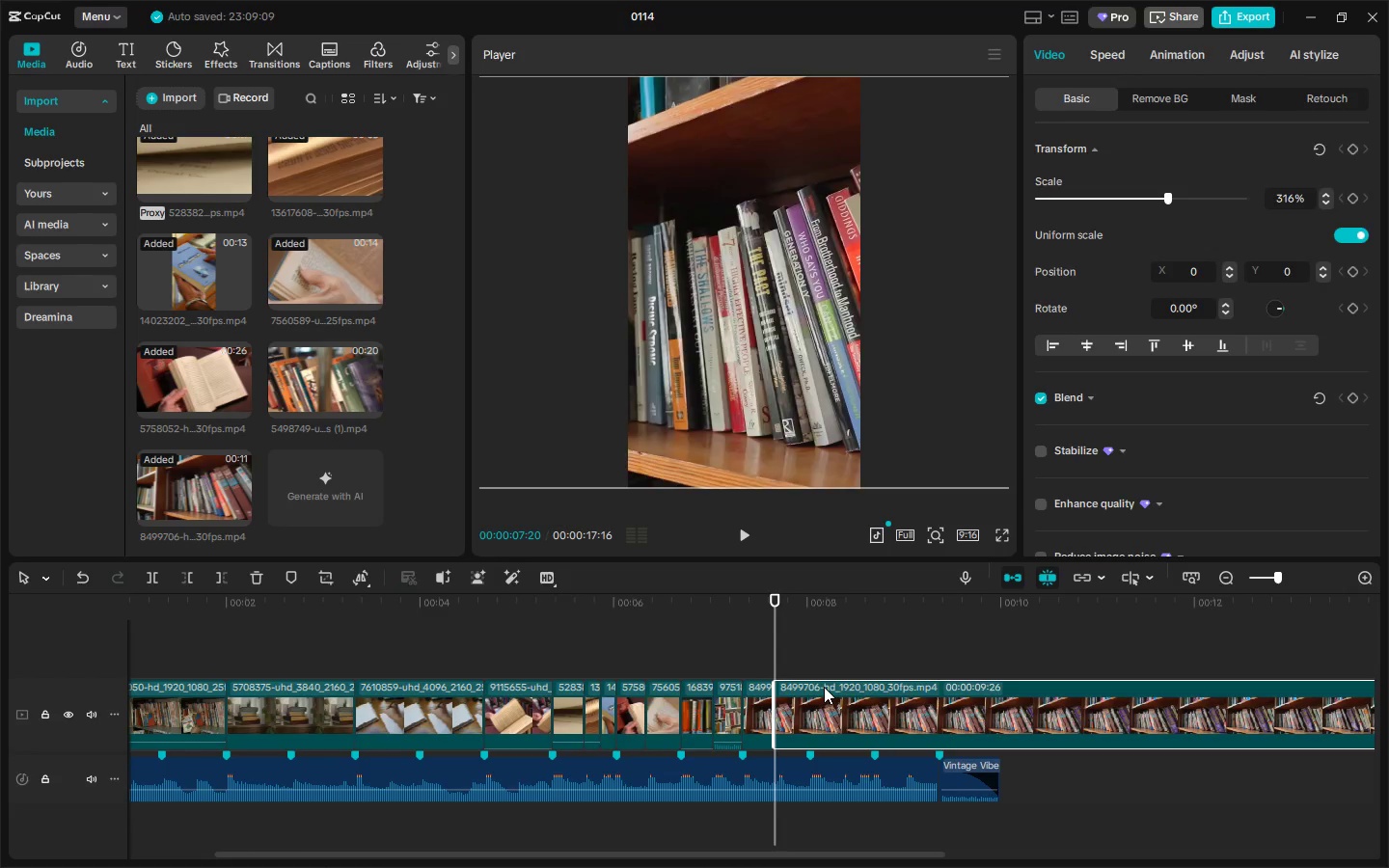 
key(Delete)
 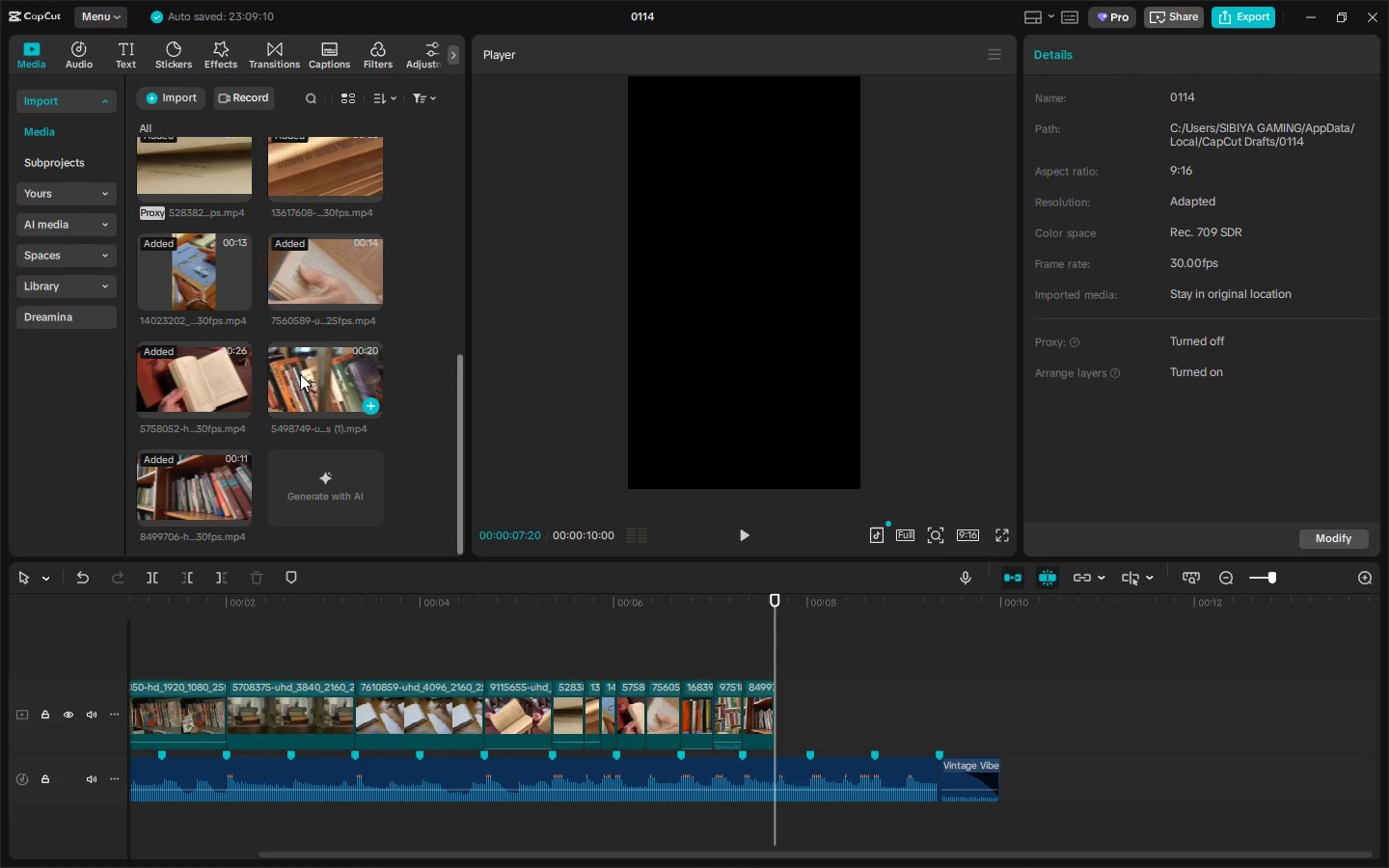 
left_click_drag(start_coordinate=[293, 371], to_coordinate=[788, 700])
 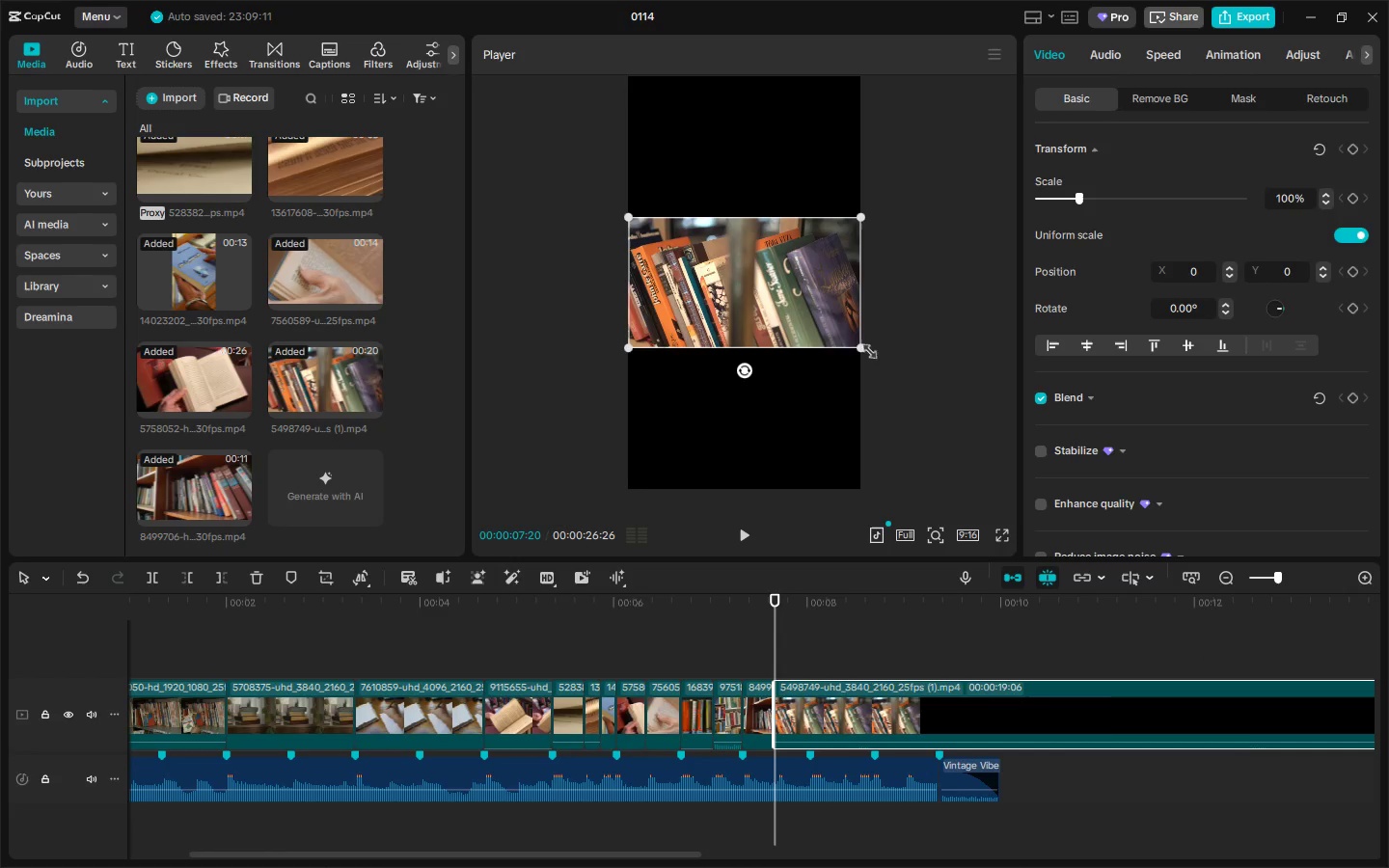 
left_click_drag(start_coordinate=[865, 331], to_coordinate=[865, 337])
 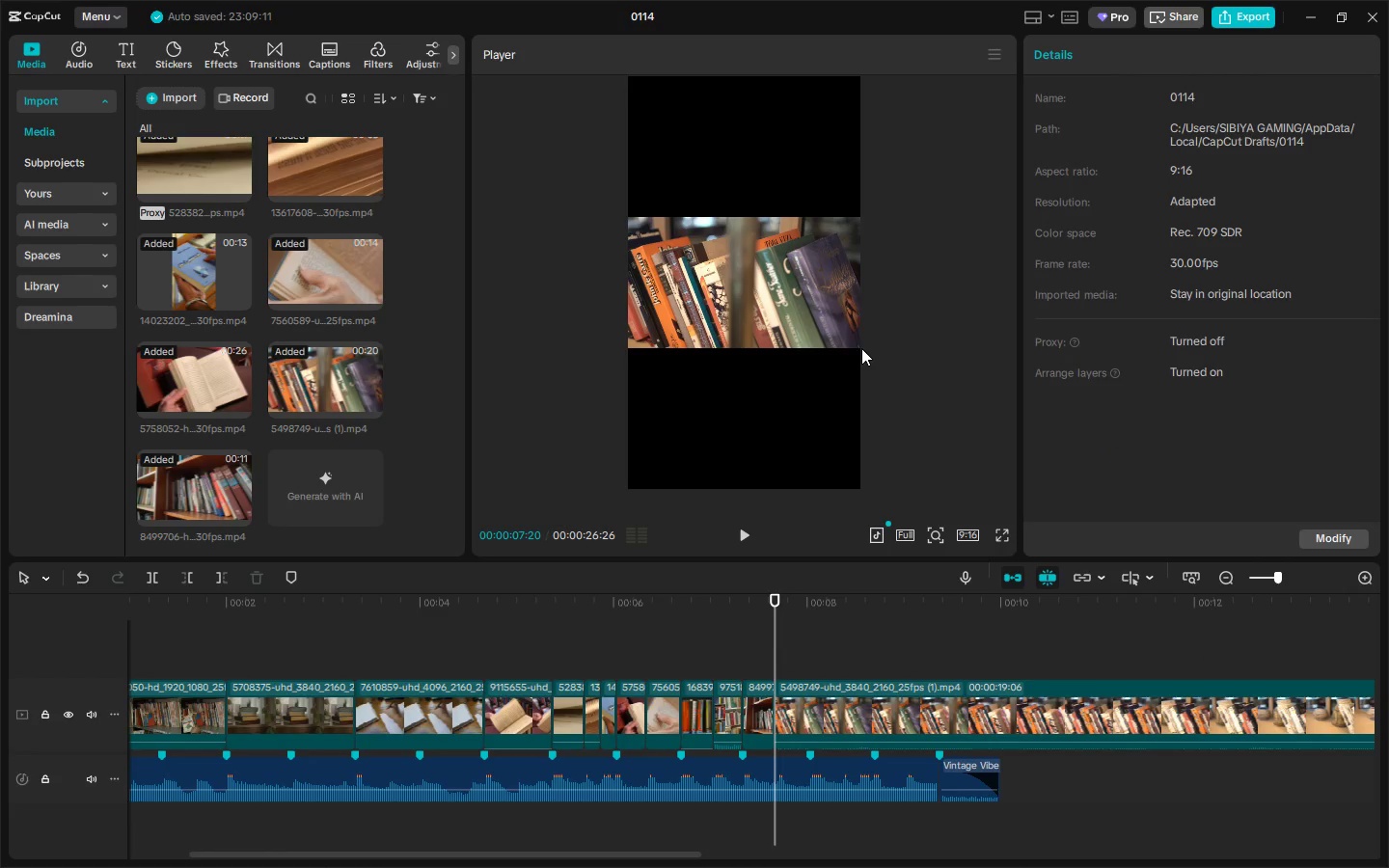 
left_click([837, 337])
 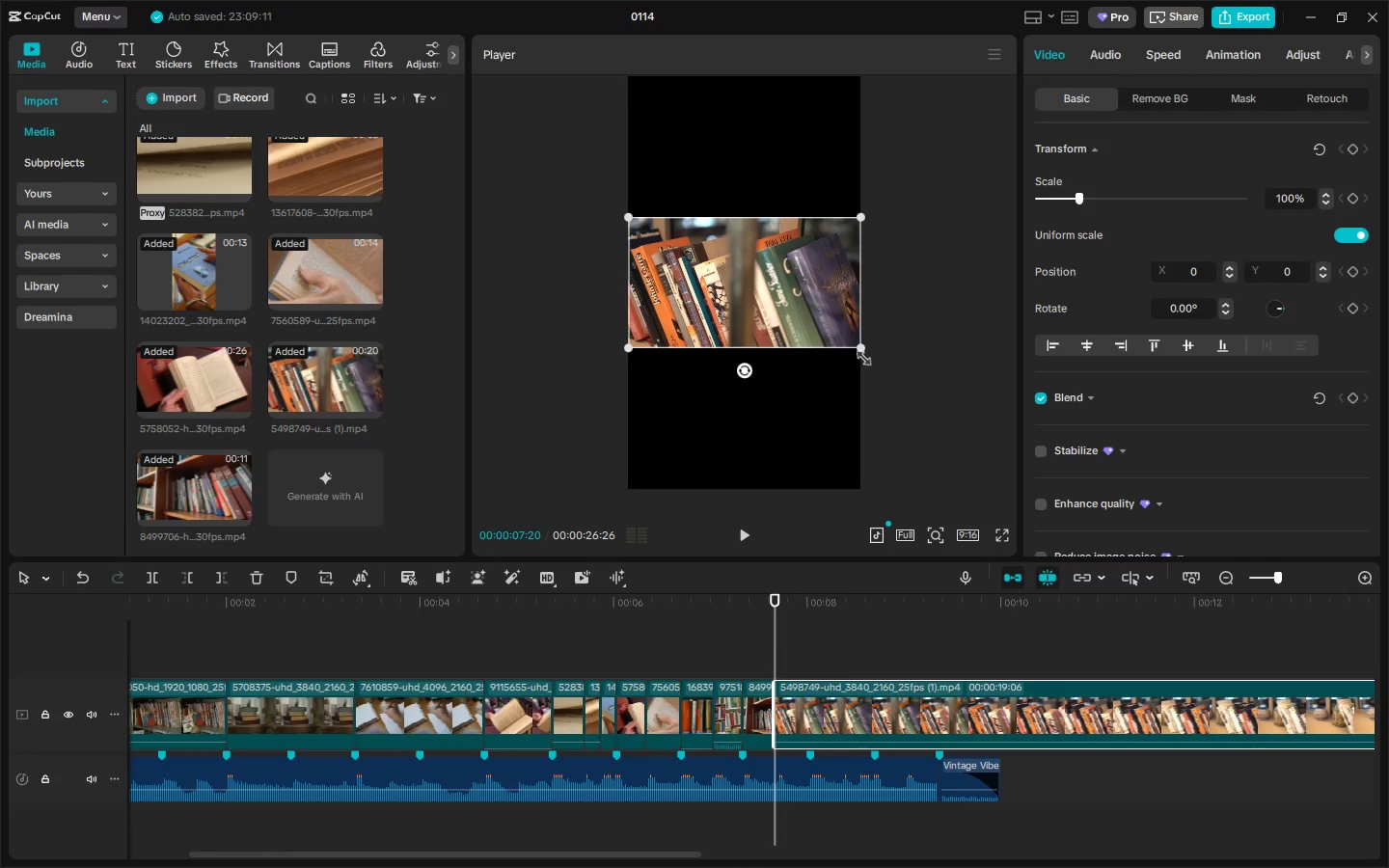 
left_click_drag(start_coordinate=[860, 355], to_coordinate=[1168, 770])
 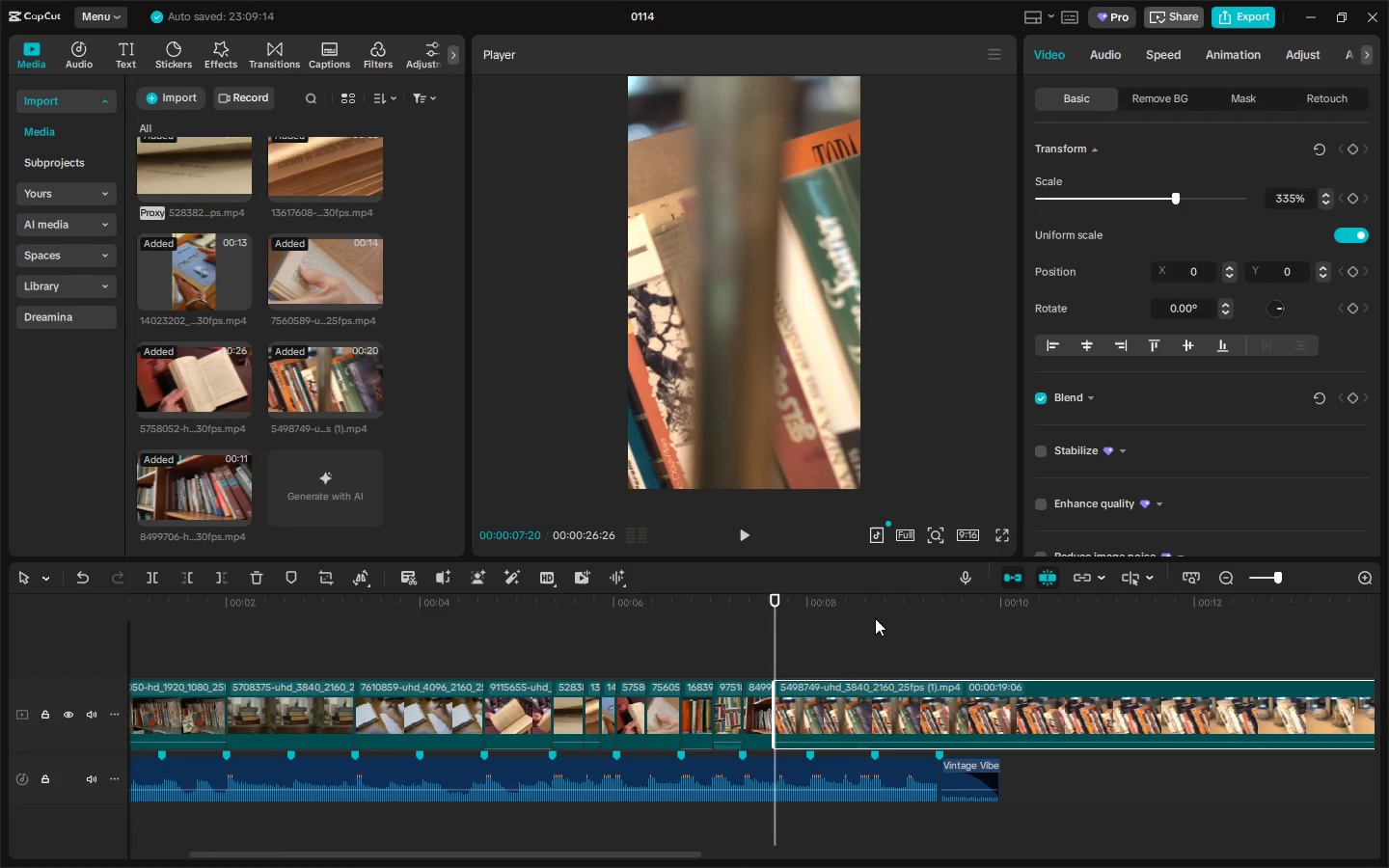 
left_click_drag(start_coordinate=[874, 619], to_coordinate=[909, 610])
 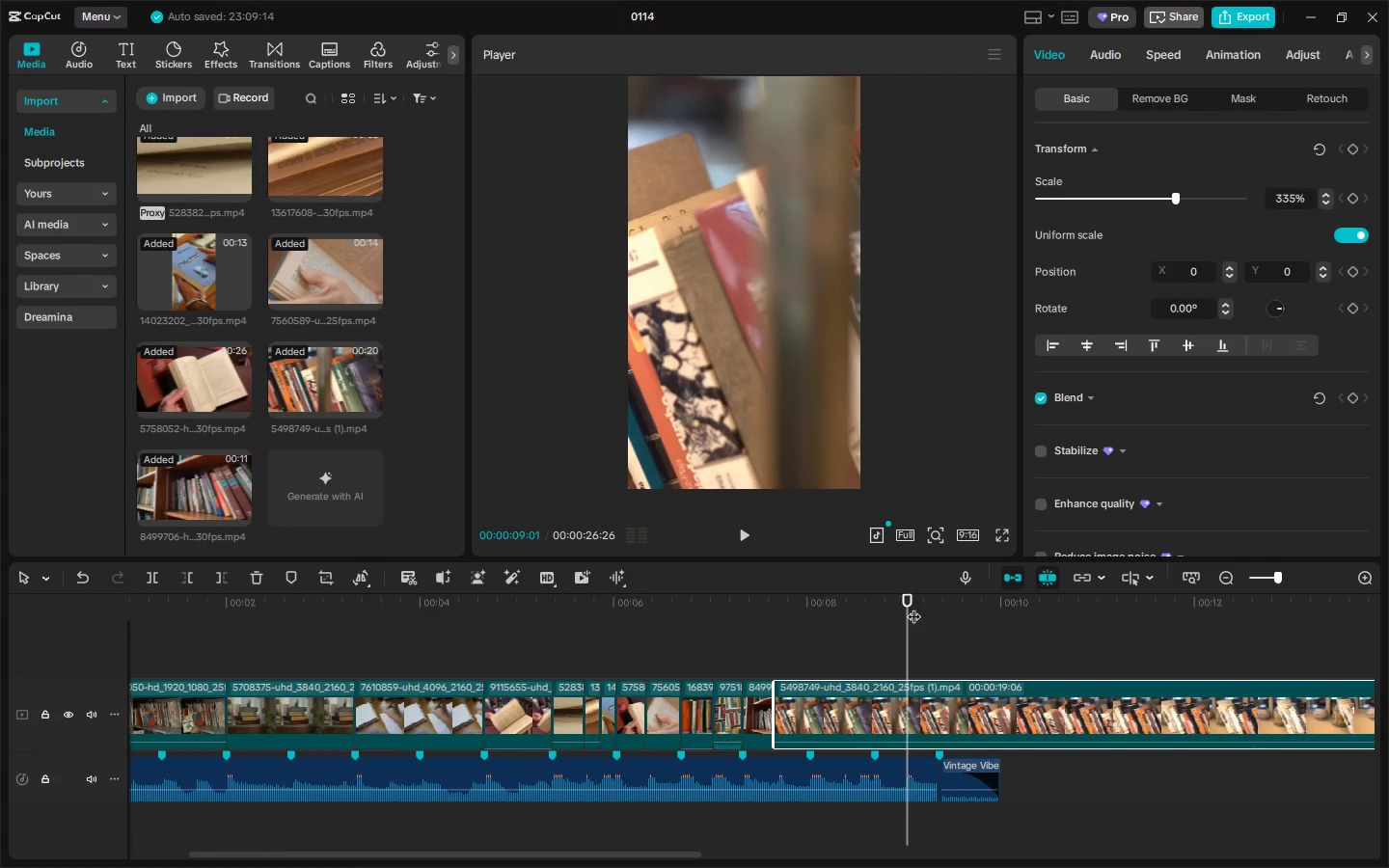 
left_click_drag(start_coordinate=[916, 607], to_coordinate=[1077, 611])
 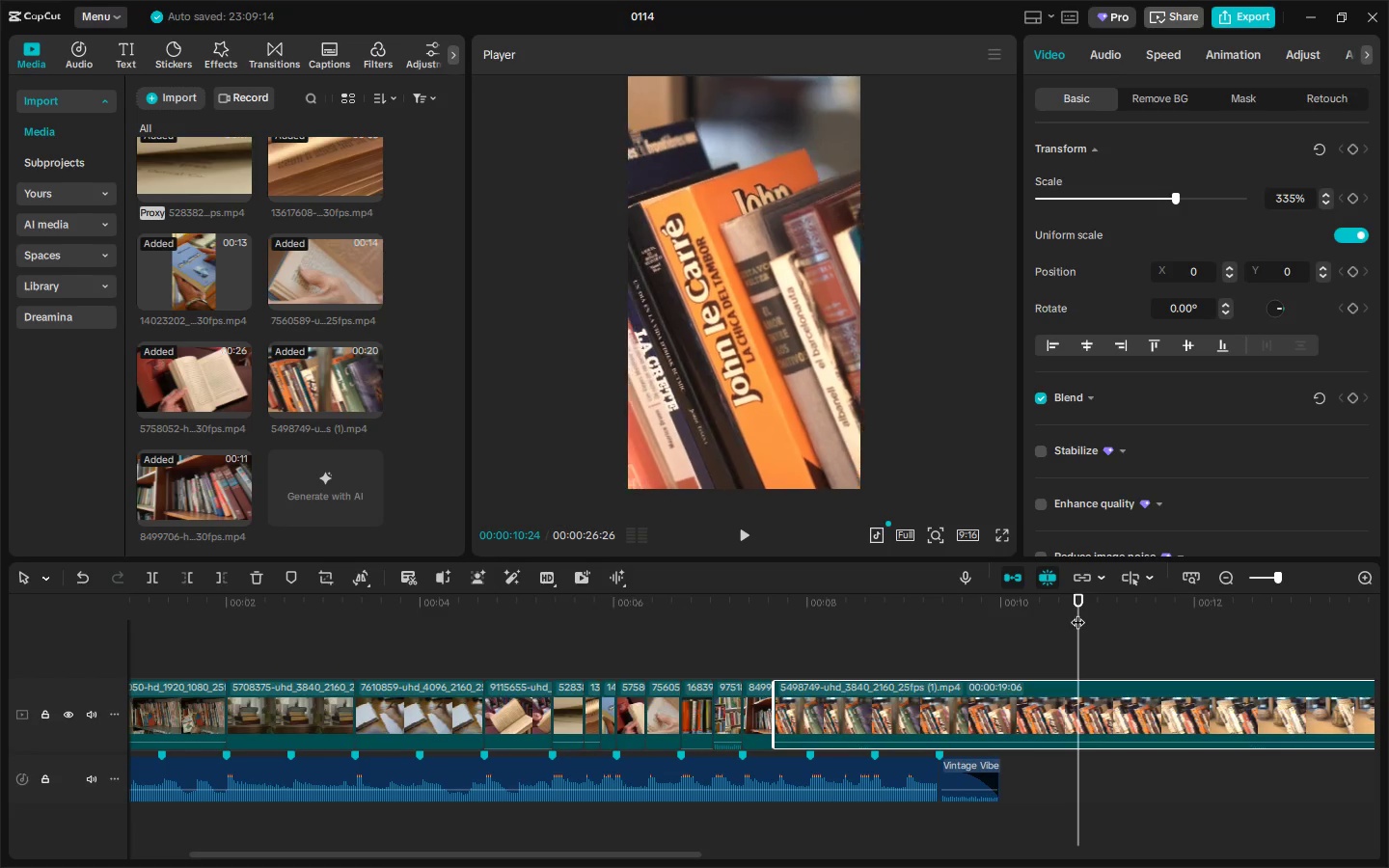 
key(Control+ControlLeft)
 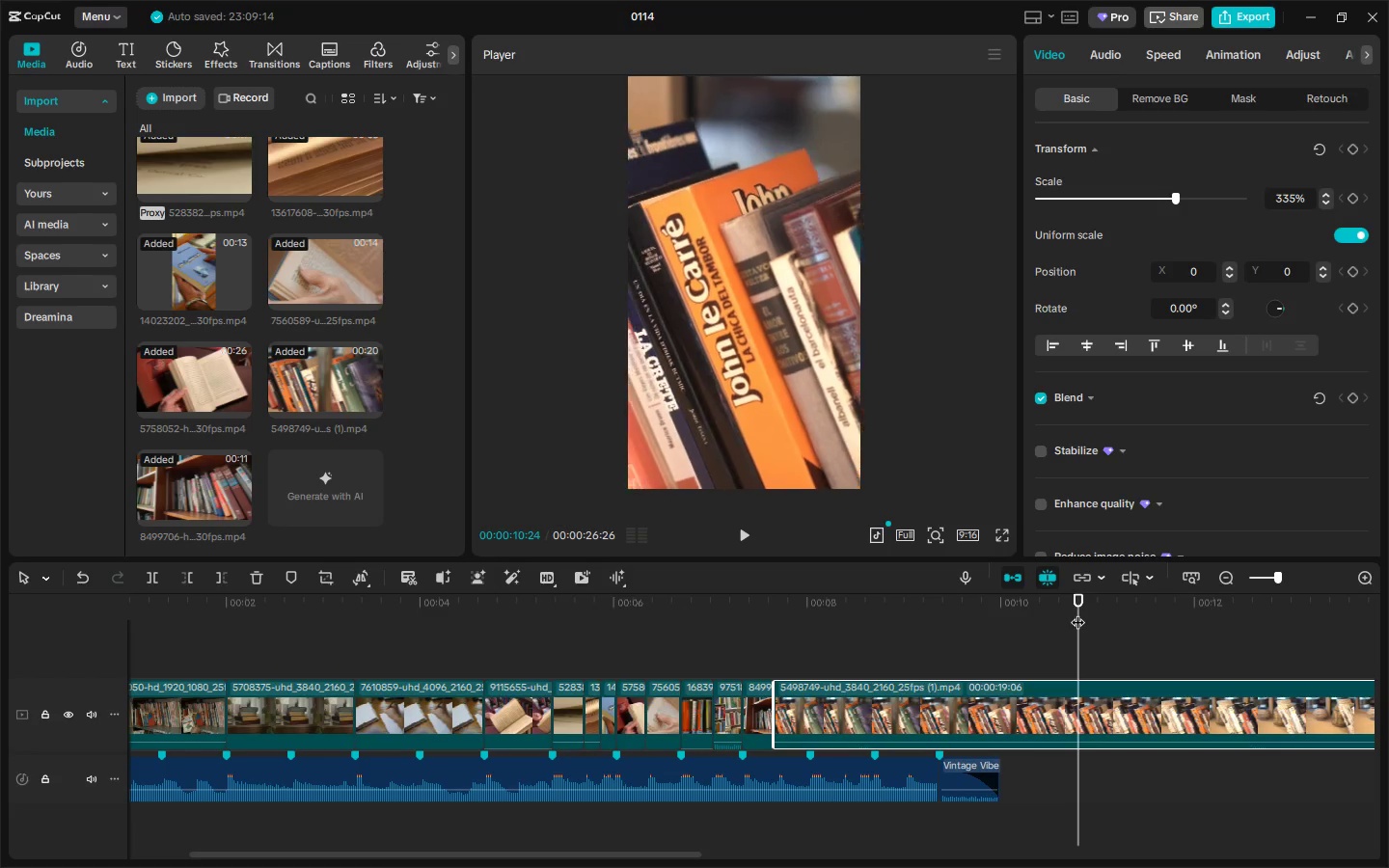 
key(Control+B)
 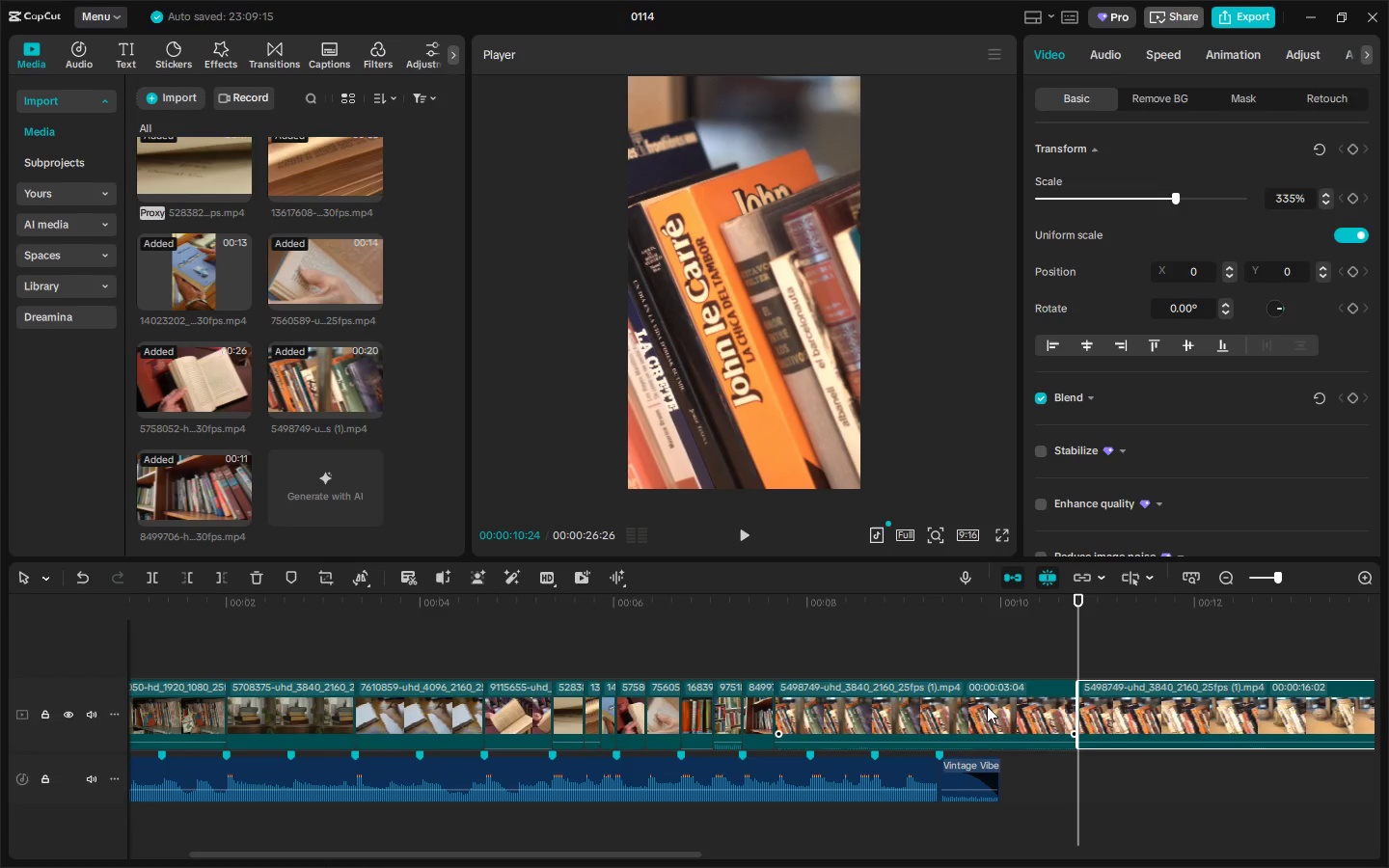 
left_click([967, 709])
 